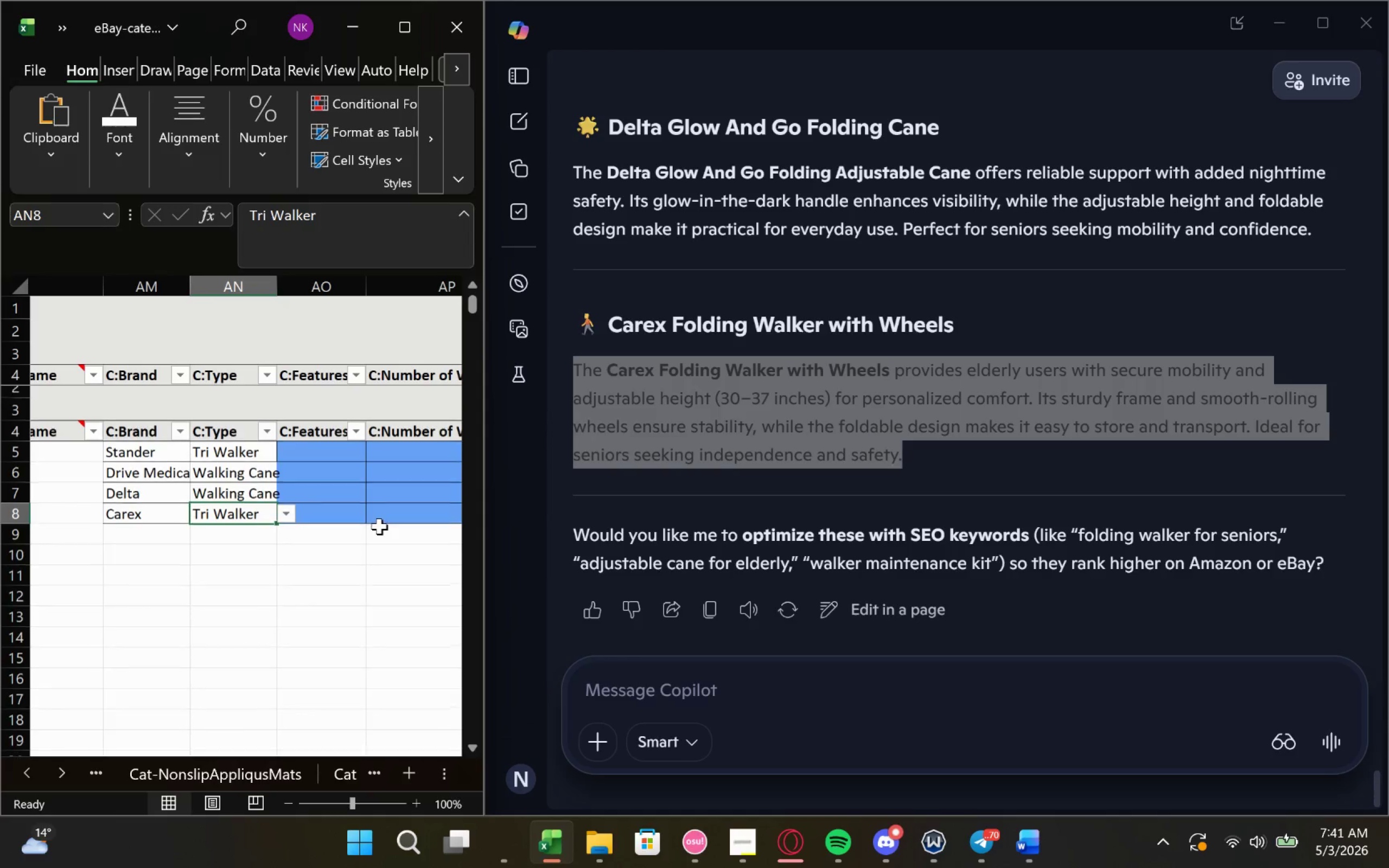 
left_click([328, 461])
 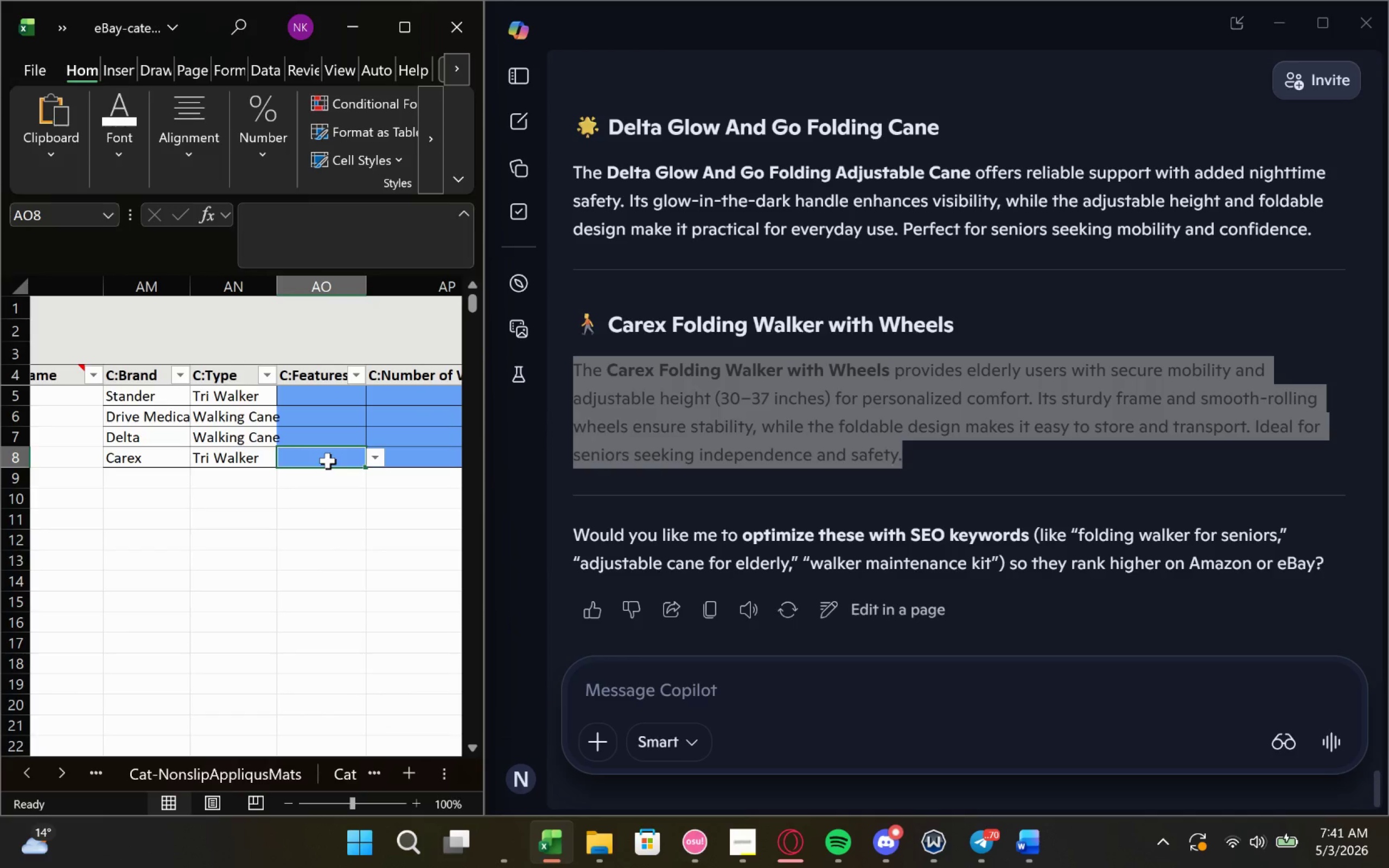 
type(fol)
 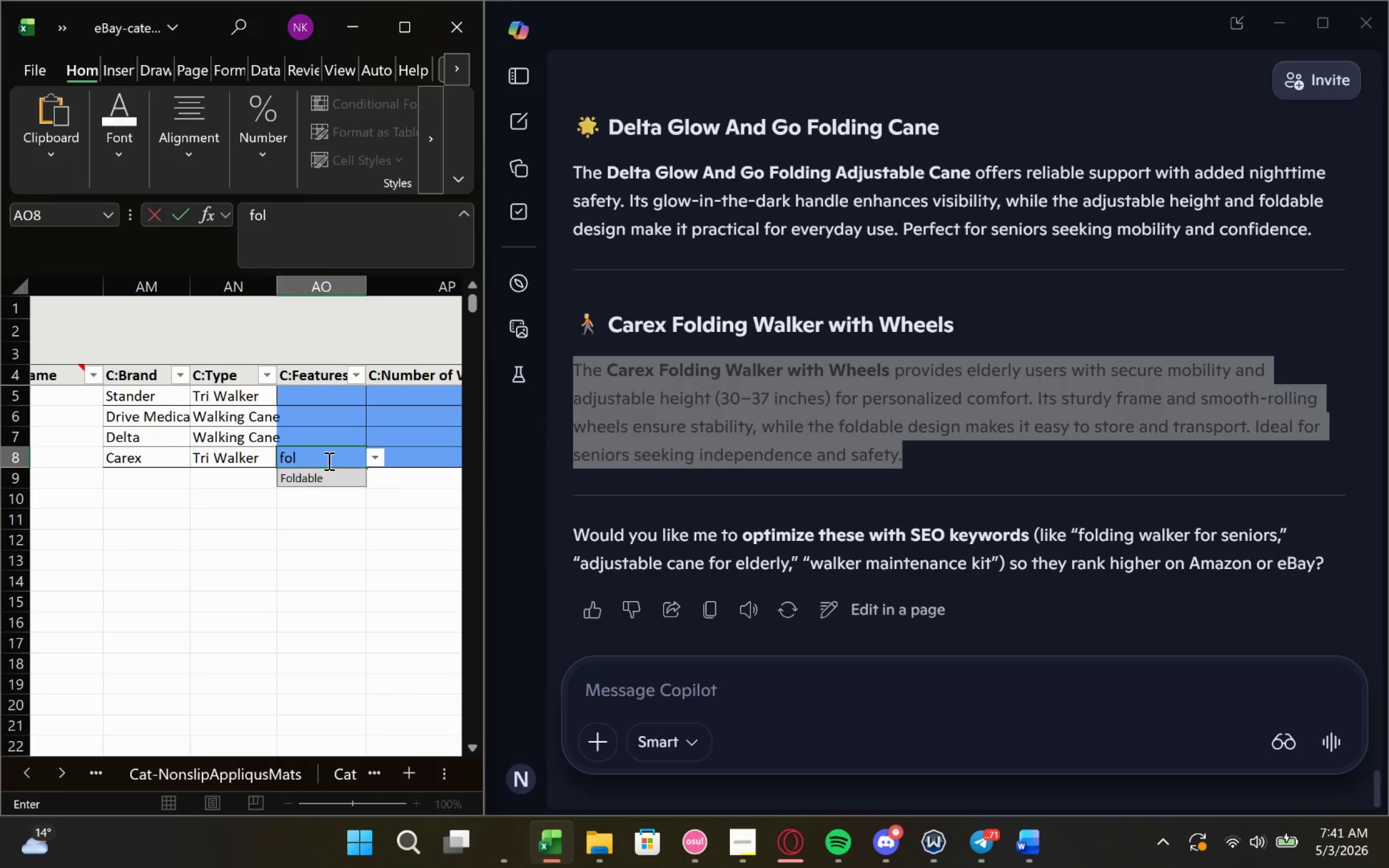 
key(Enter)
 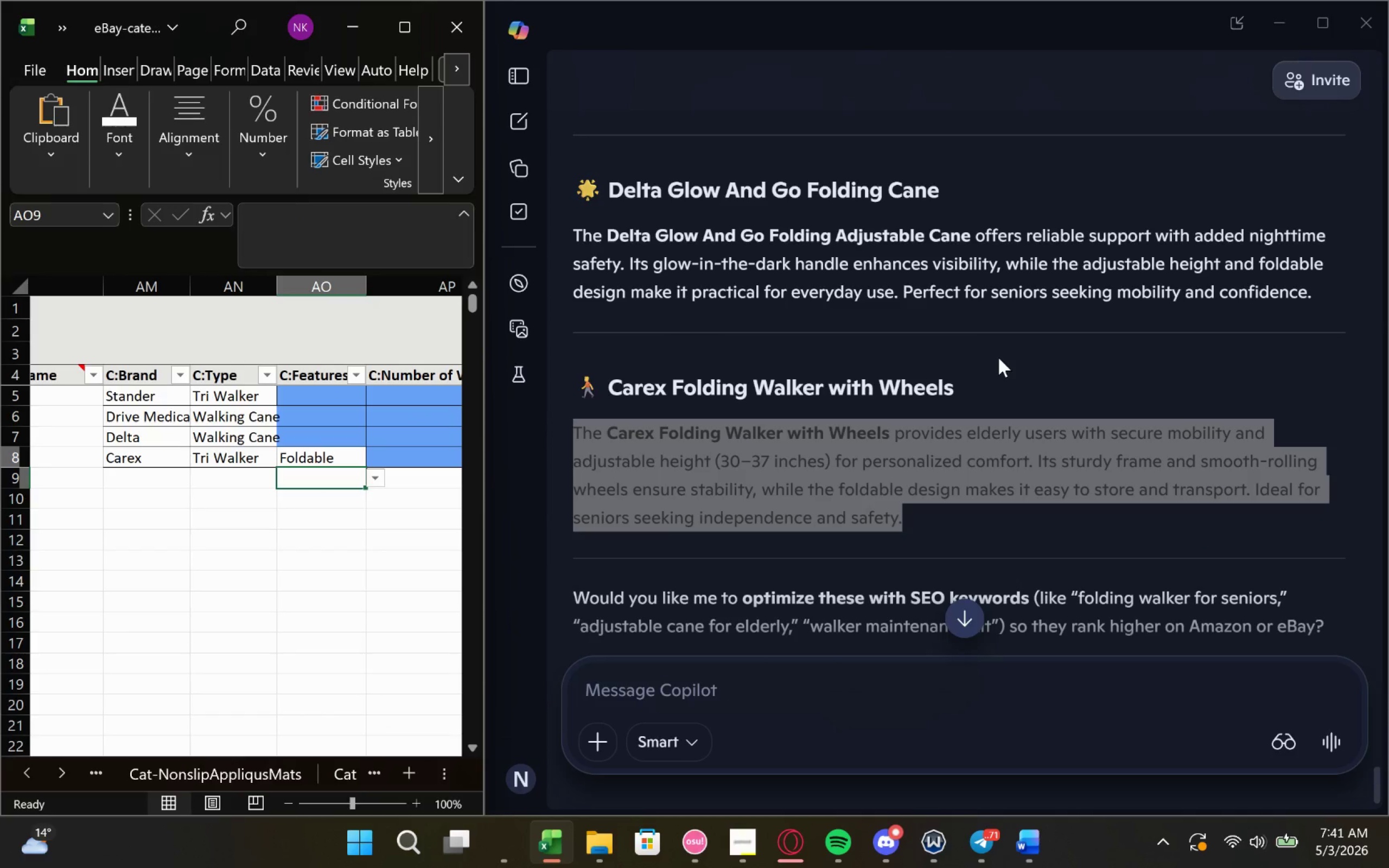 
wait(6.11)
 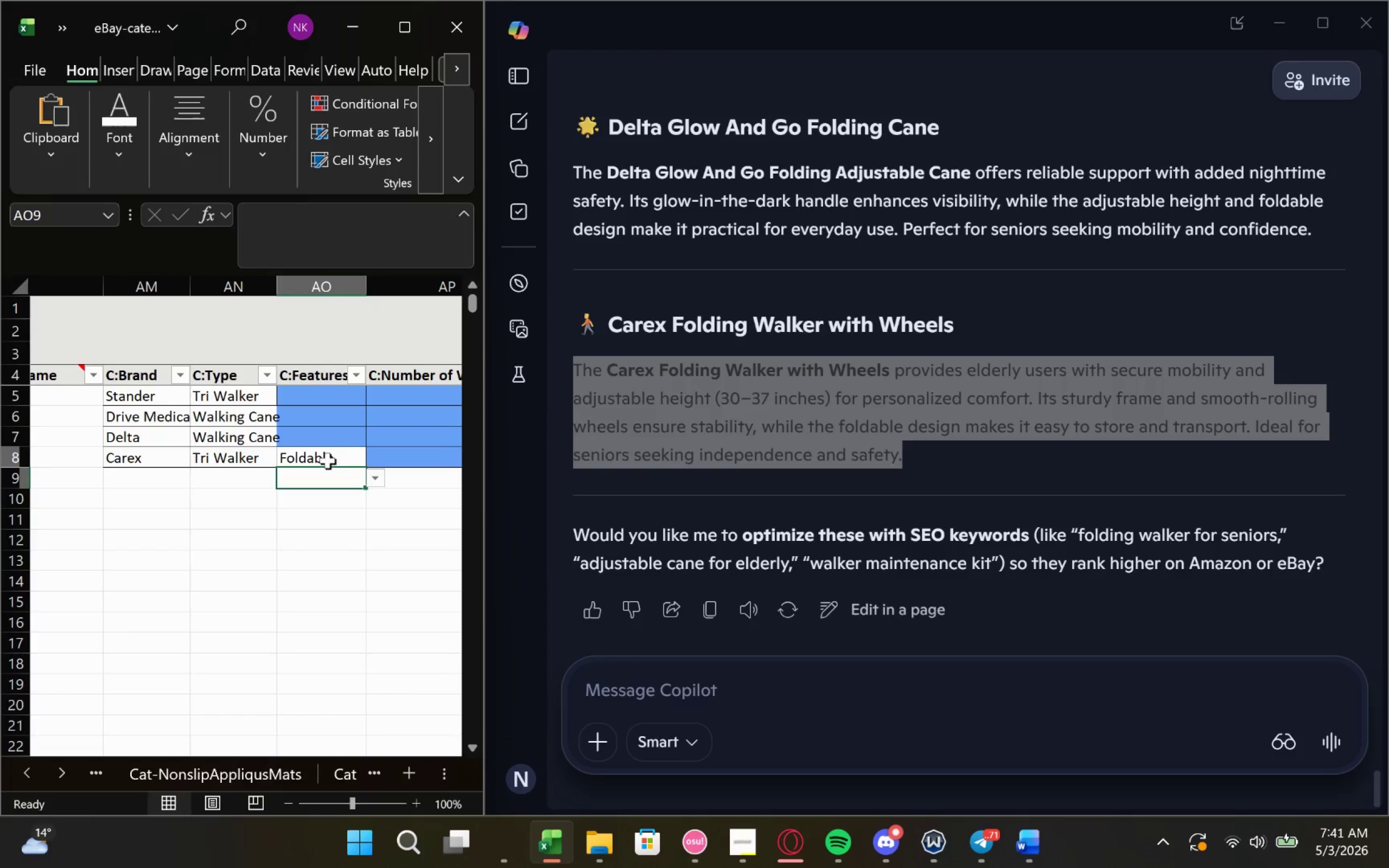 
left_click([328, 441])
 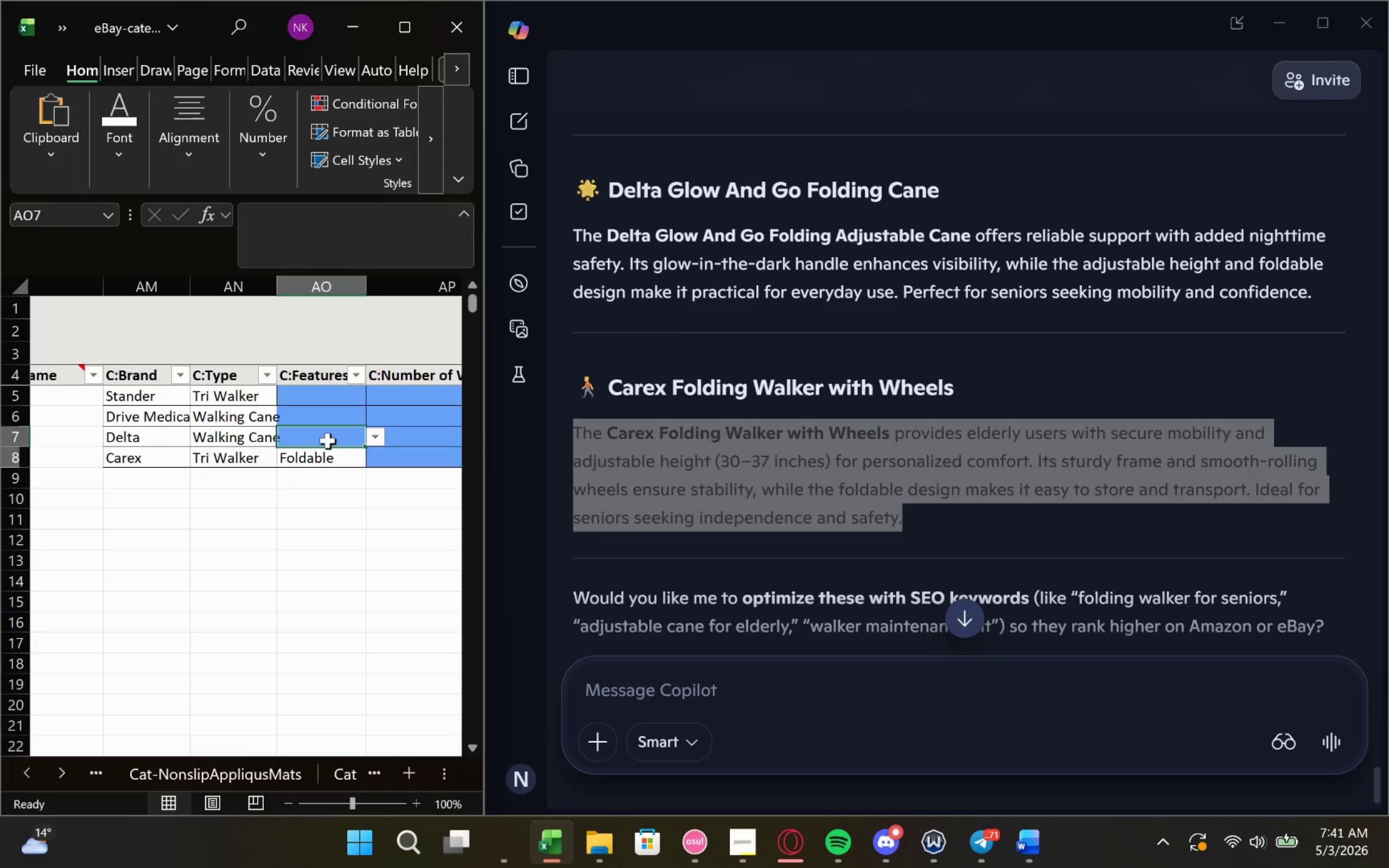 
type(ad)
 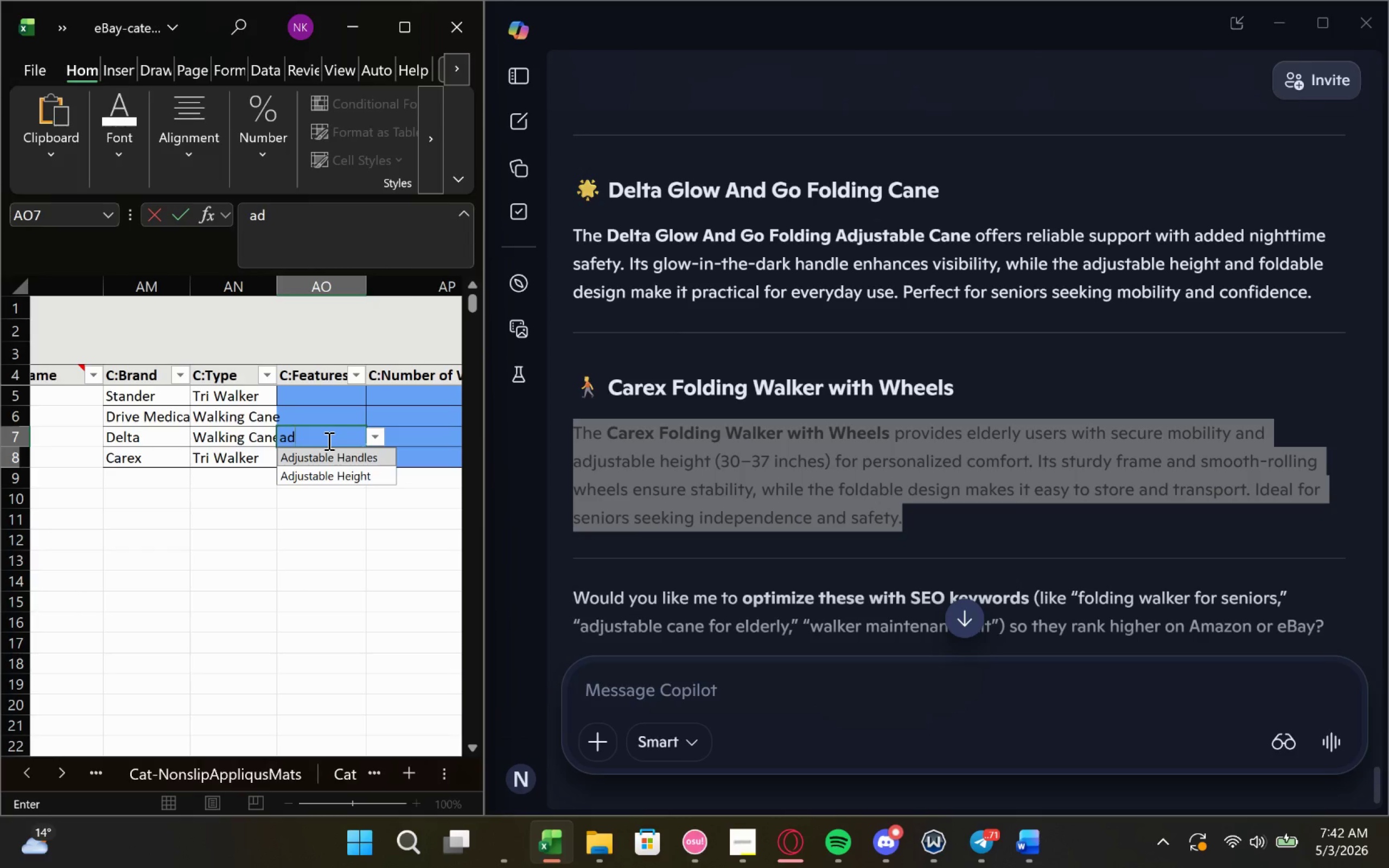 
wait(5.75)
 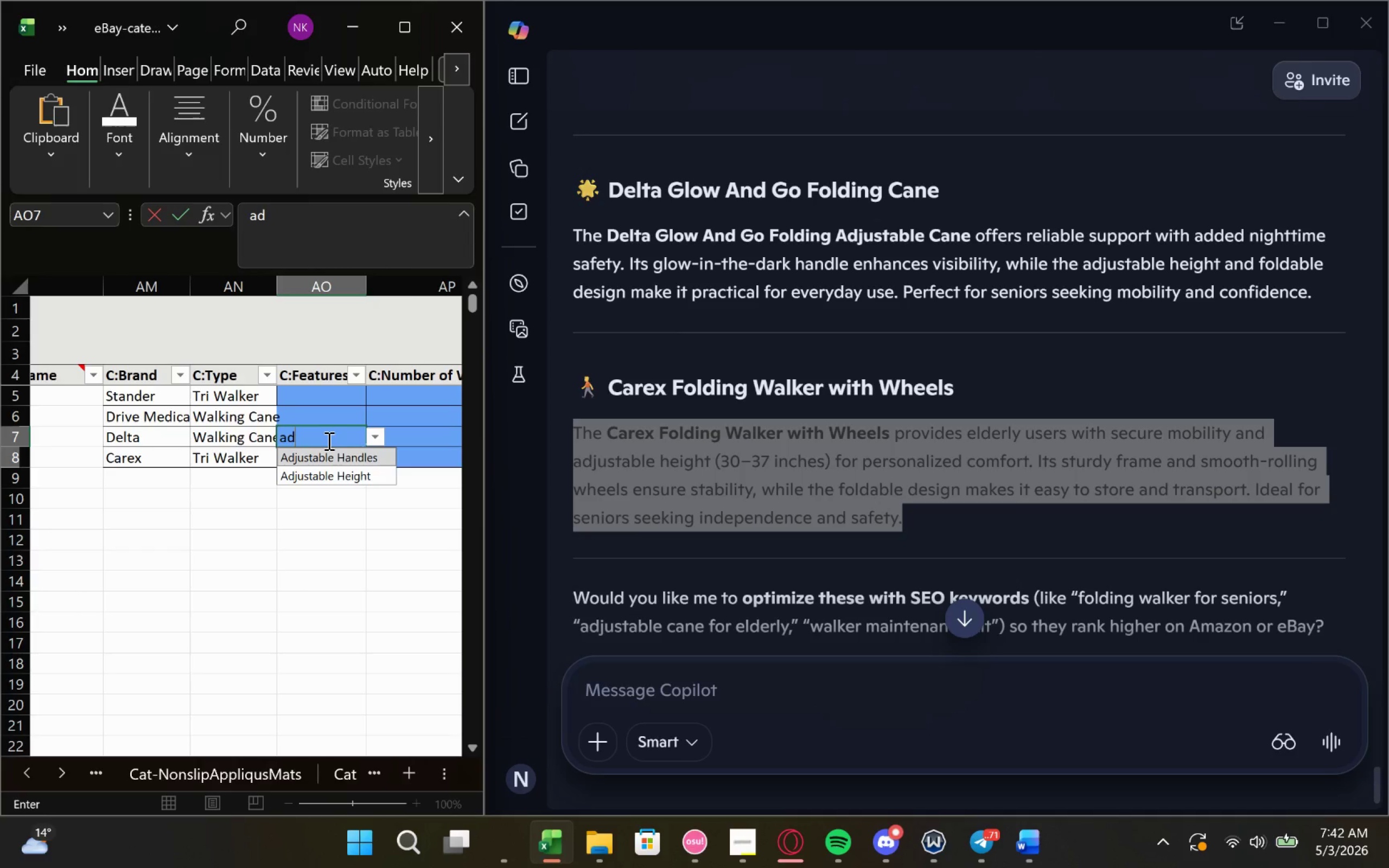 
key(ArrowDown)
 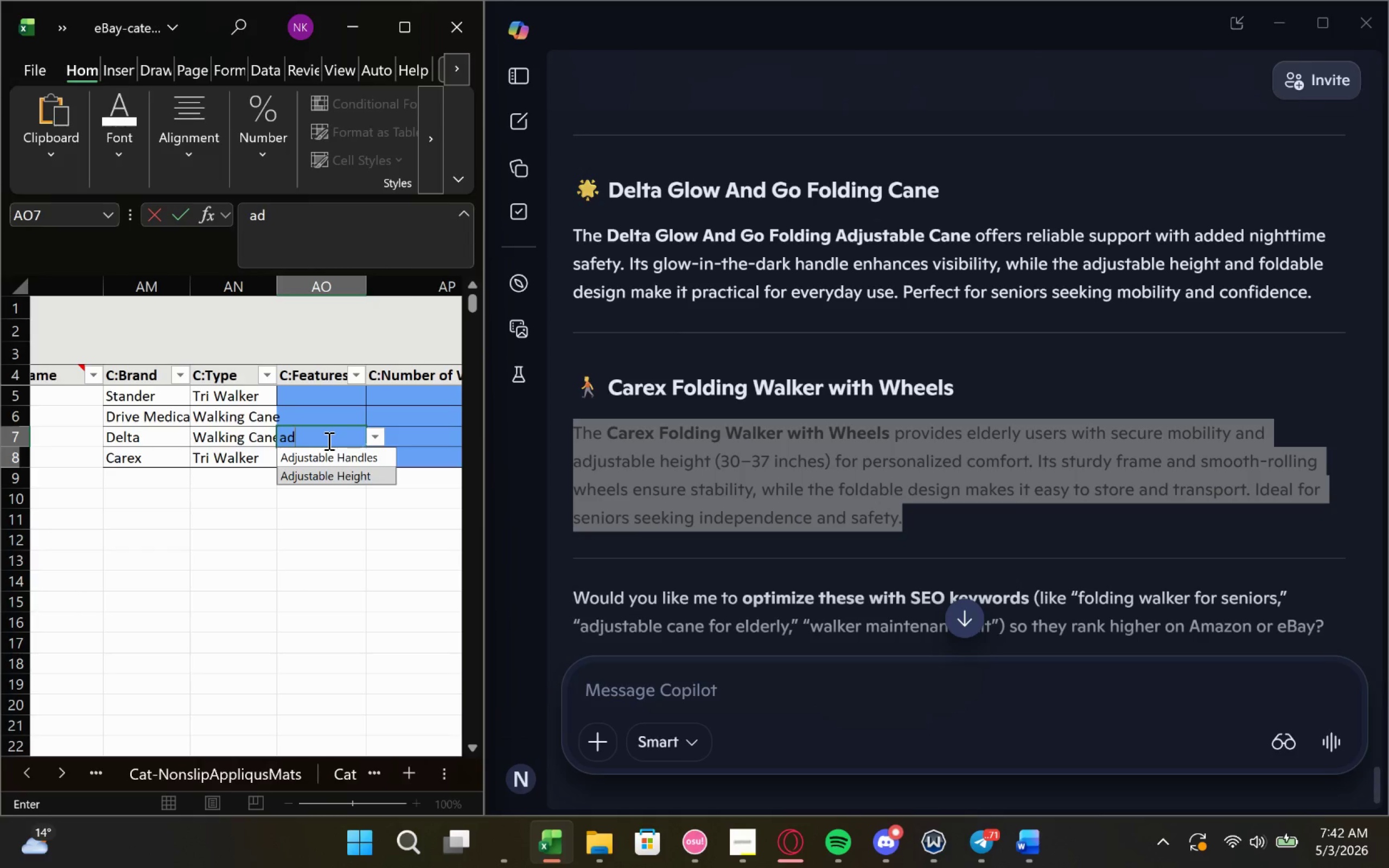 
key(Enter)
 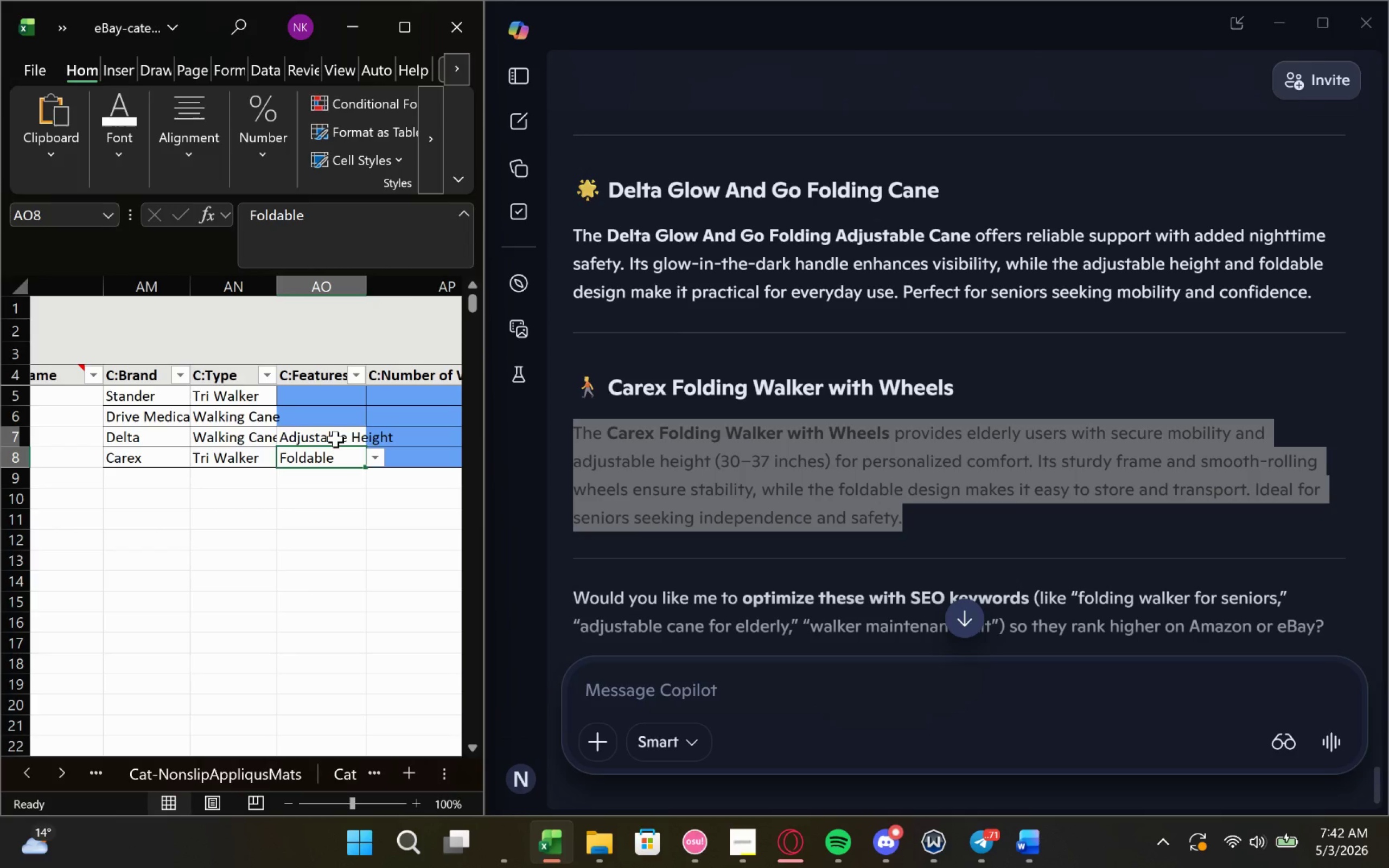 
left_click([335, 439])
 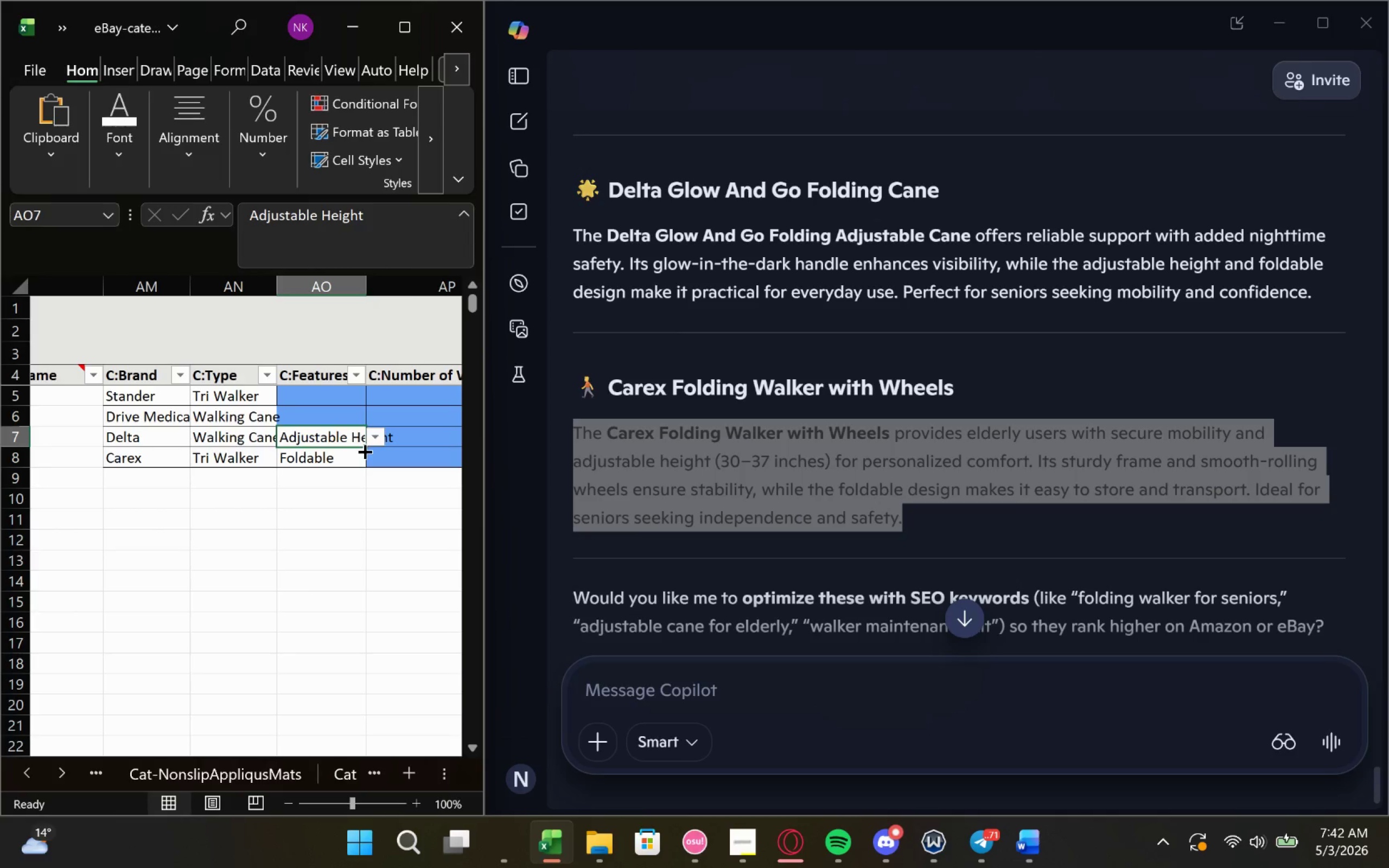 
left_click_drag(start_coordinate=[364, 446], to_coordinate=[373, 400])
 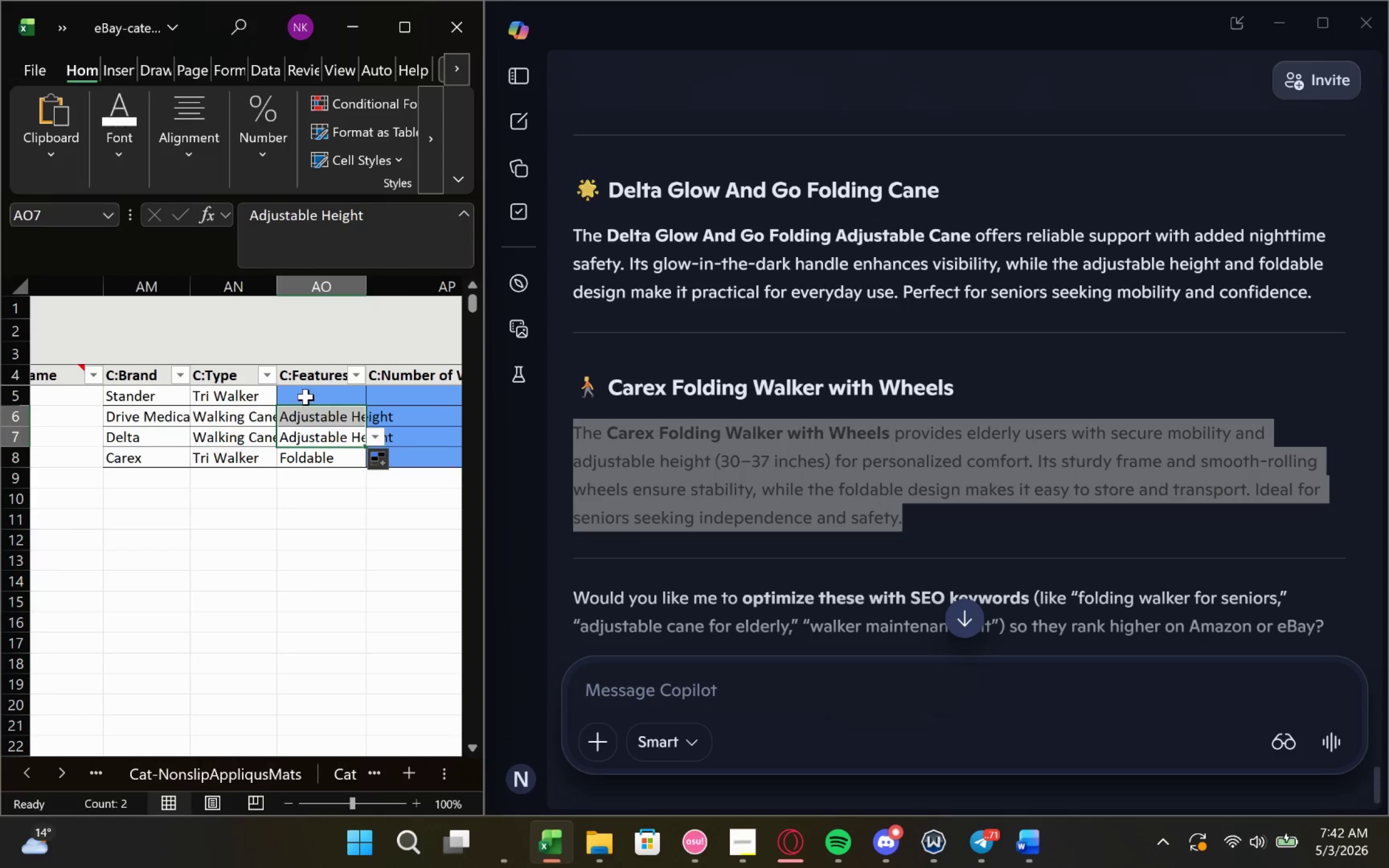 
left_click([305, 396])
 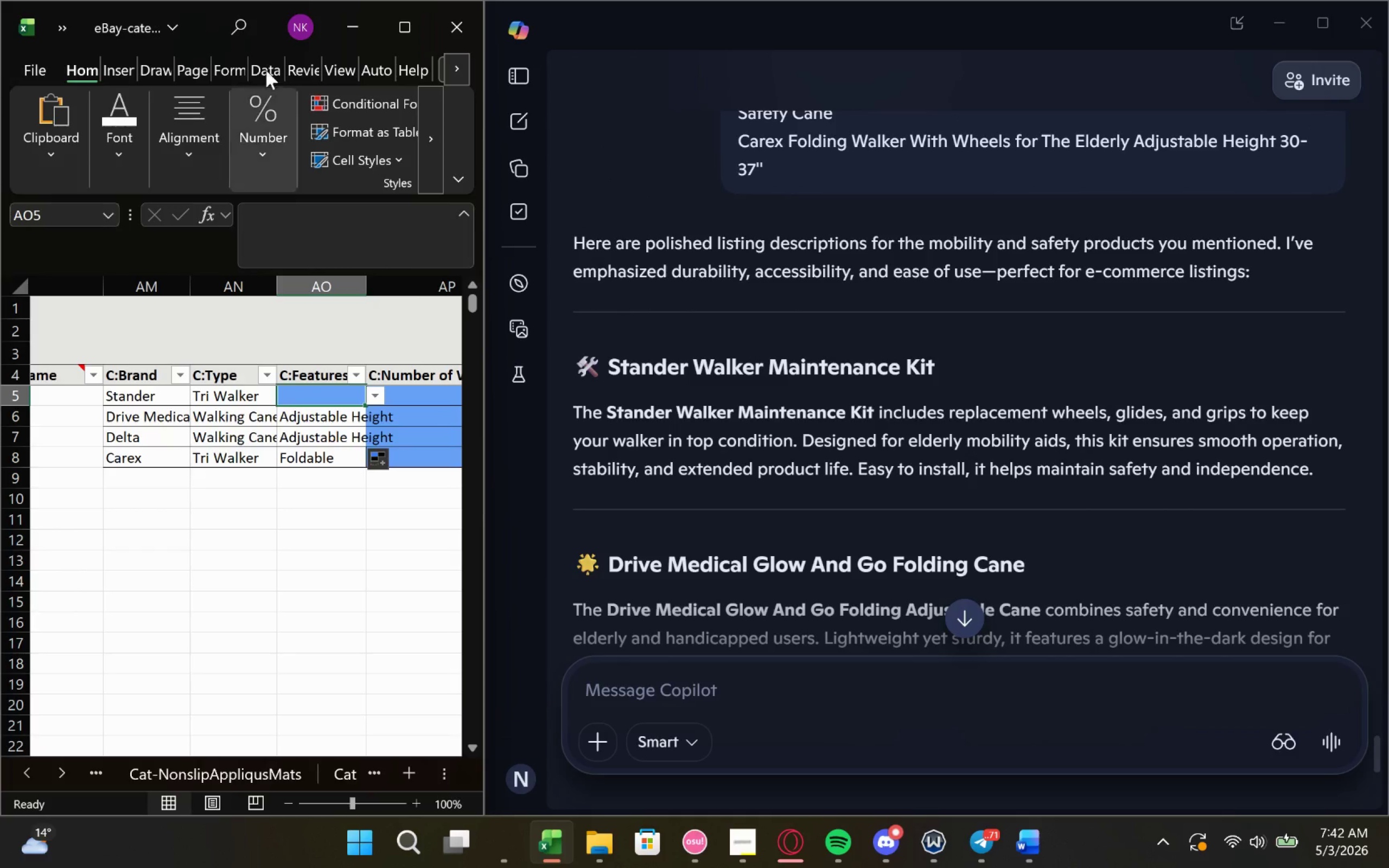 
left_click_drag(start_coordinate=[205, 12], to_coordinate=[524, 50])
 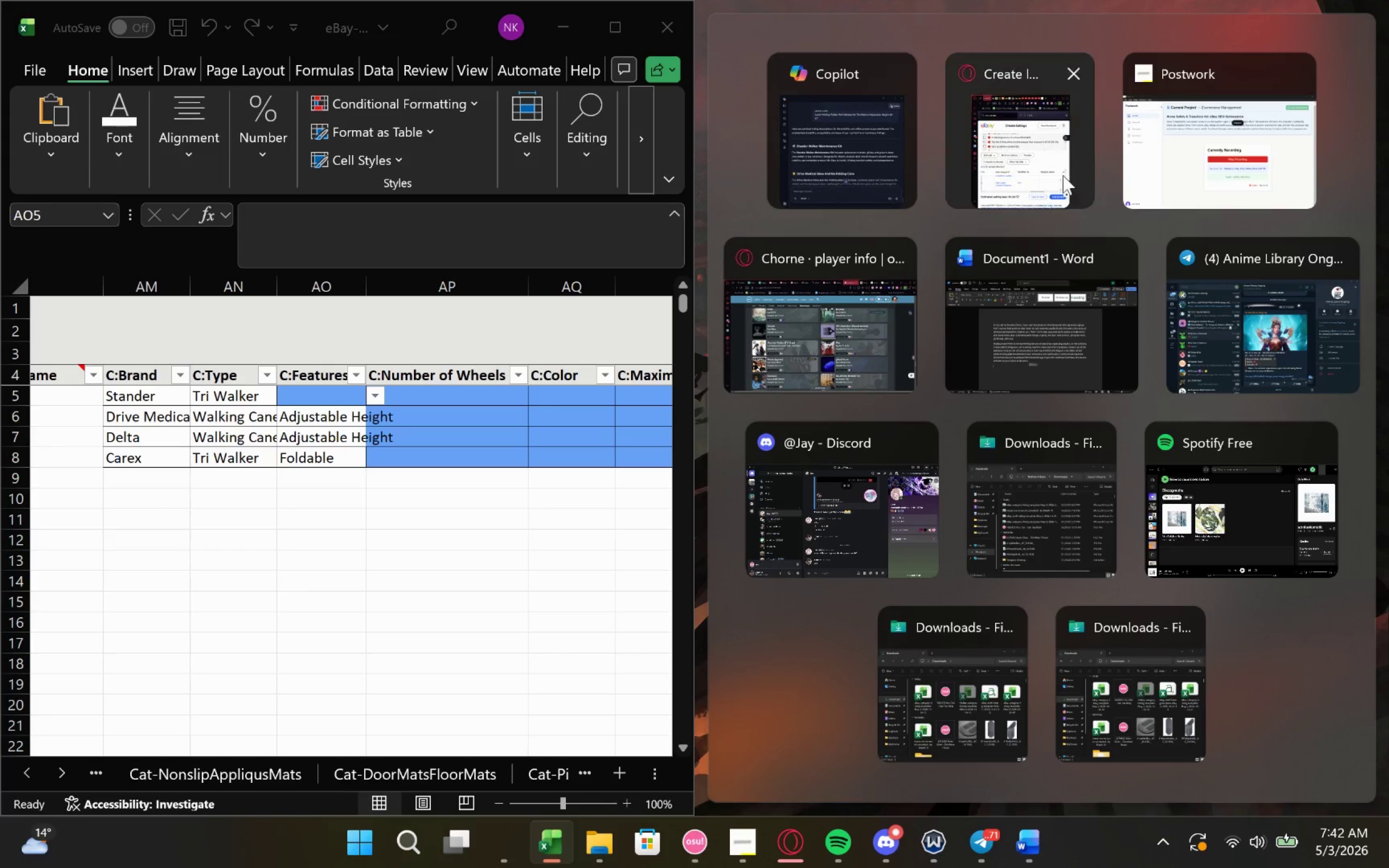 
left_click([1042, 150])
 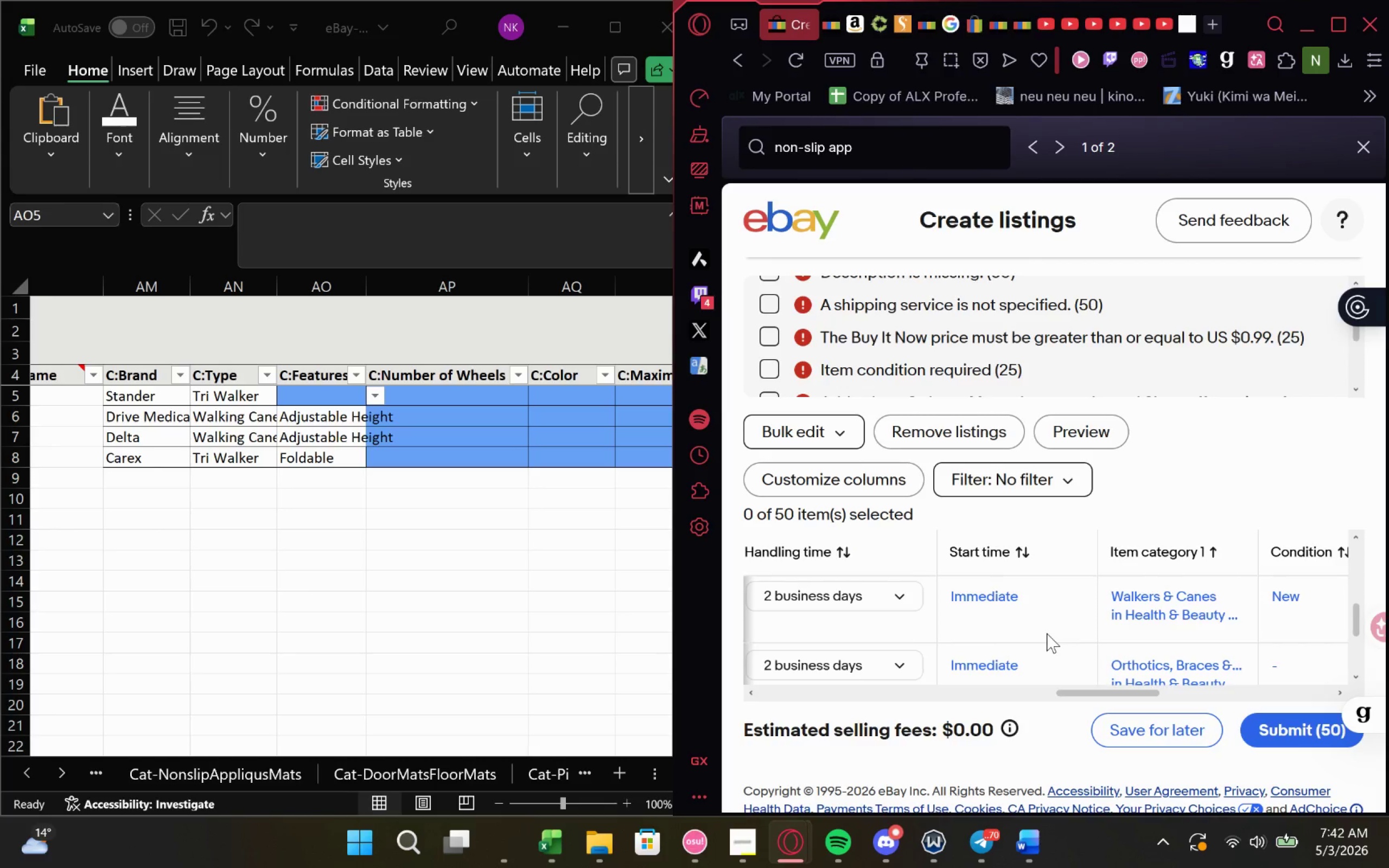 
wait(20.05)
 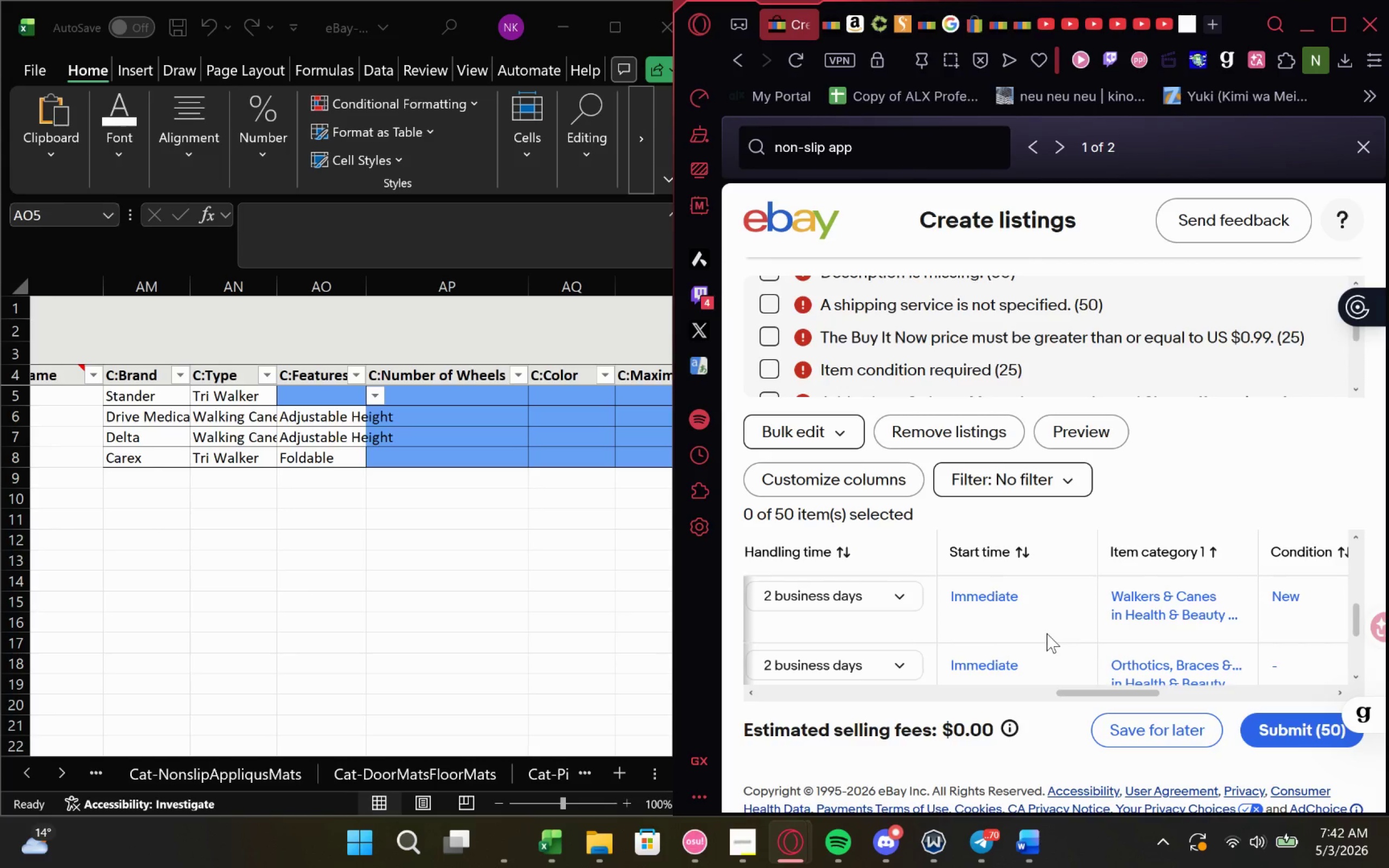 
left_click([1135, 640])
 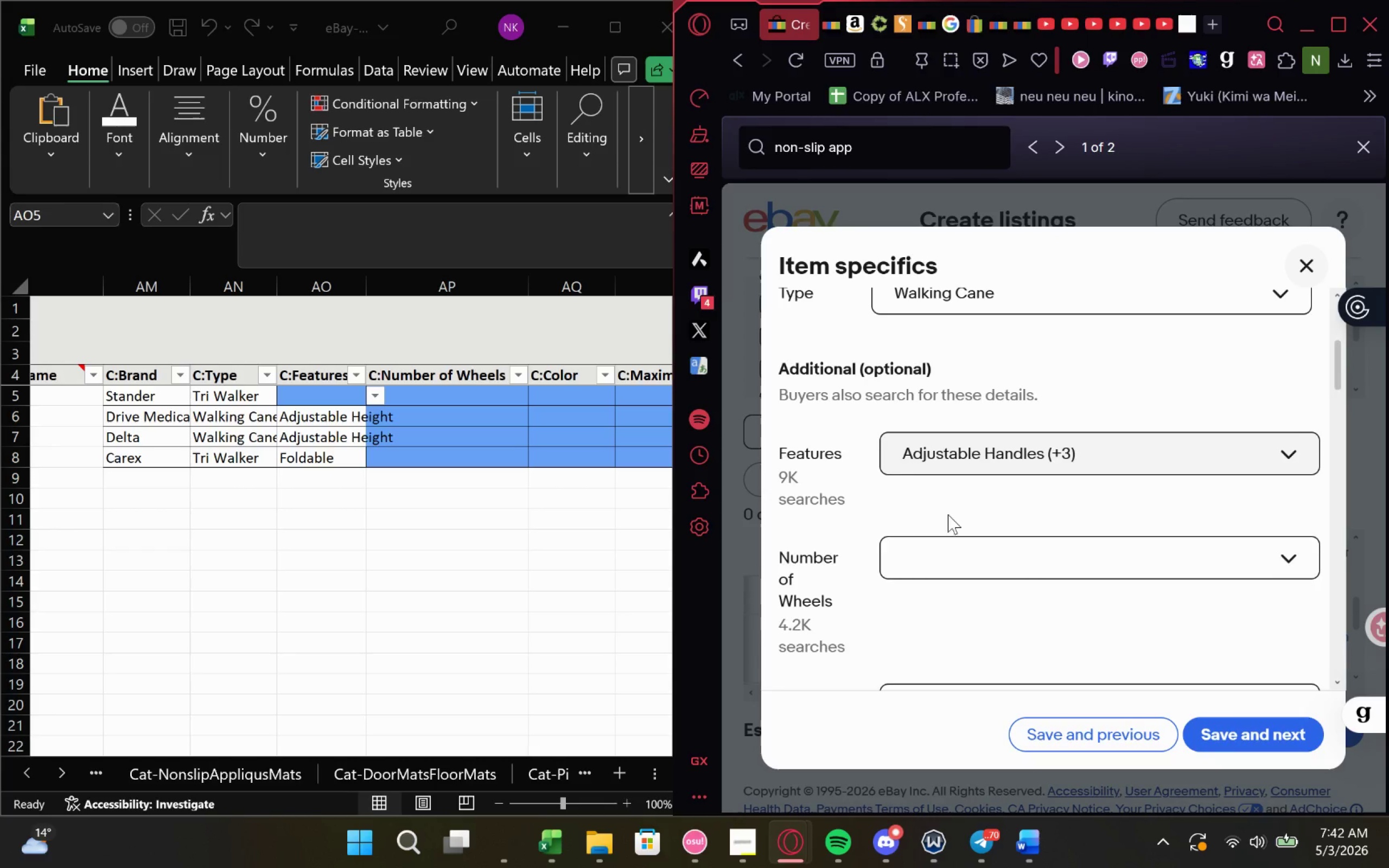 
wait(5.5)
 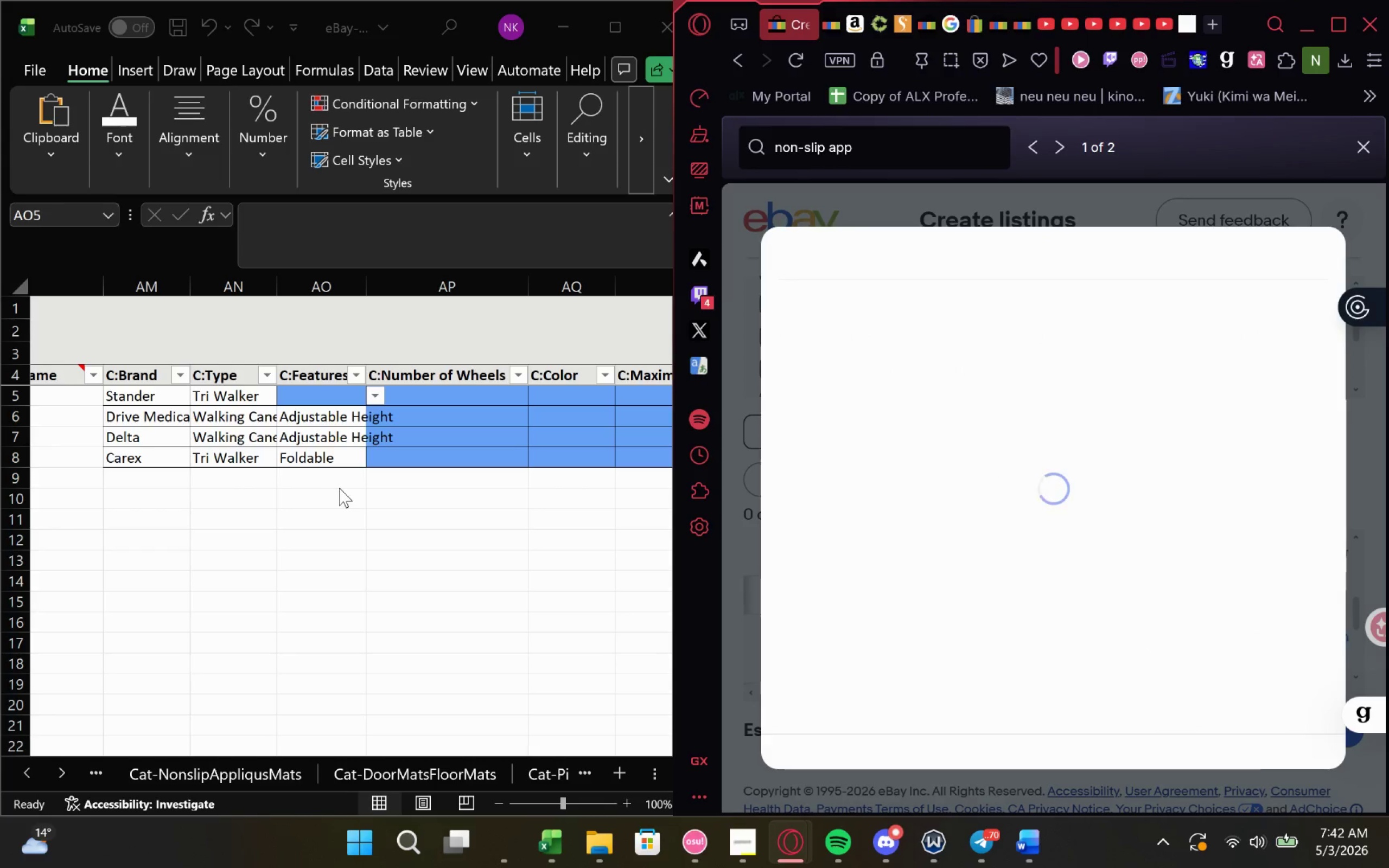 
mouse_move([1020, 536])
 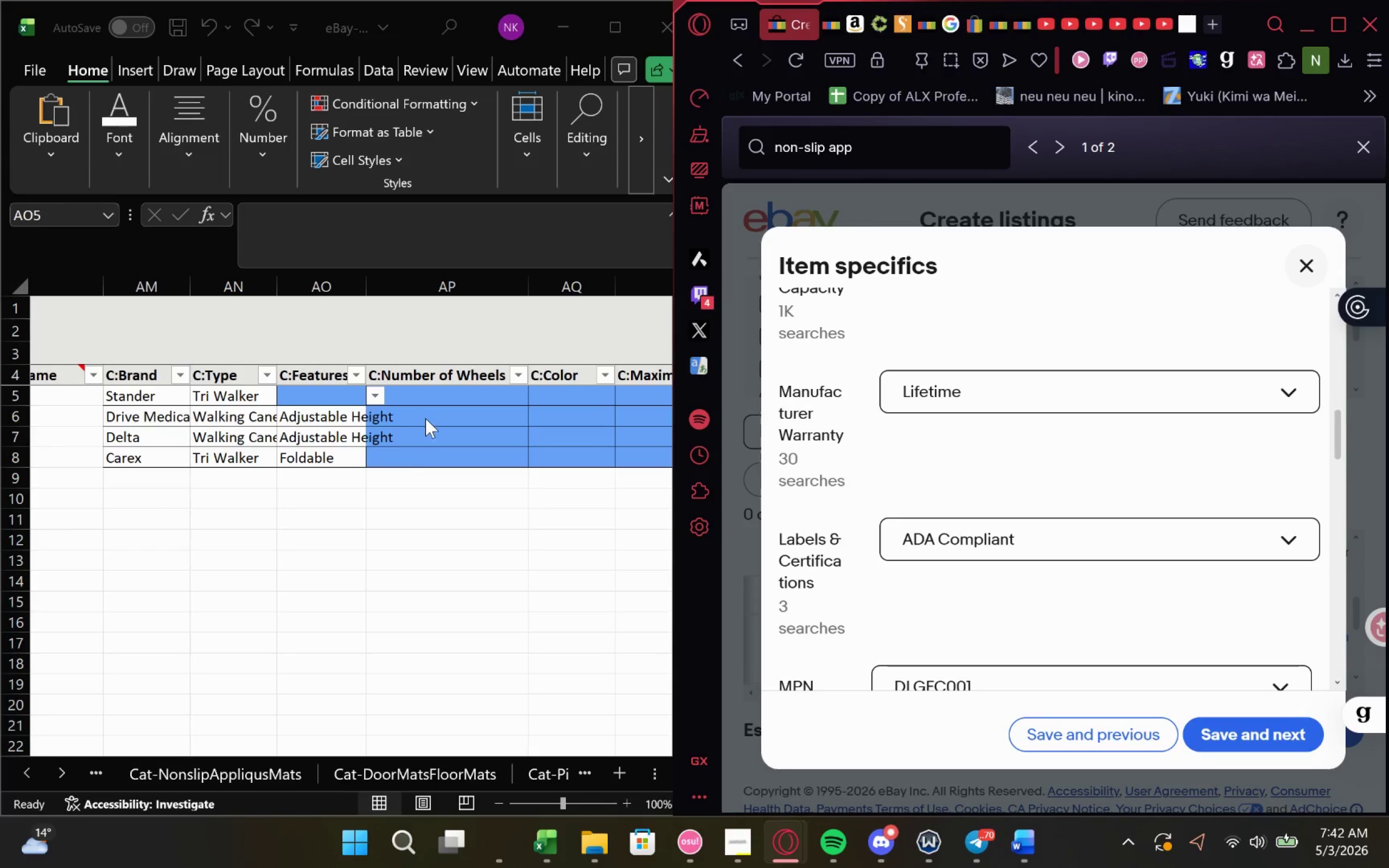 
left_click([425, 419])
 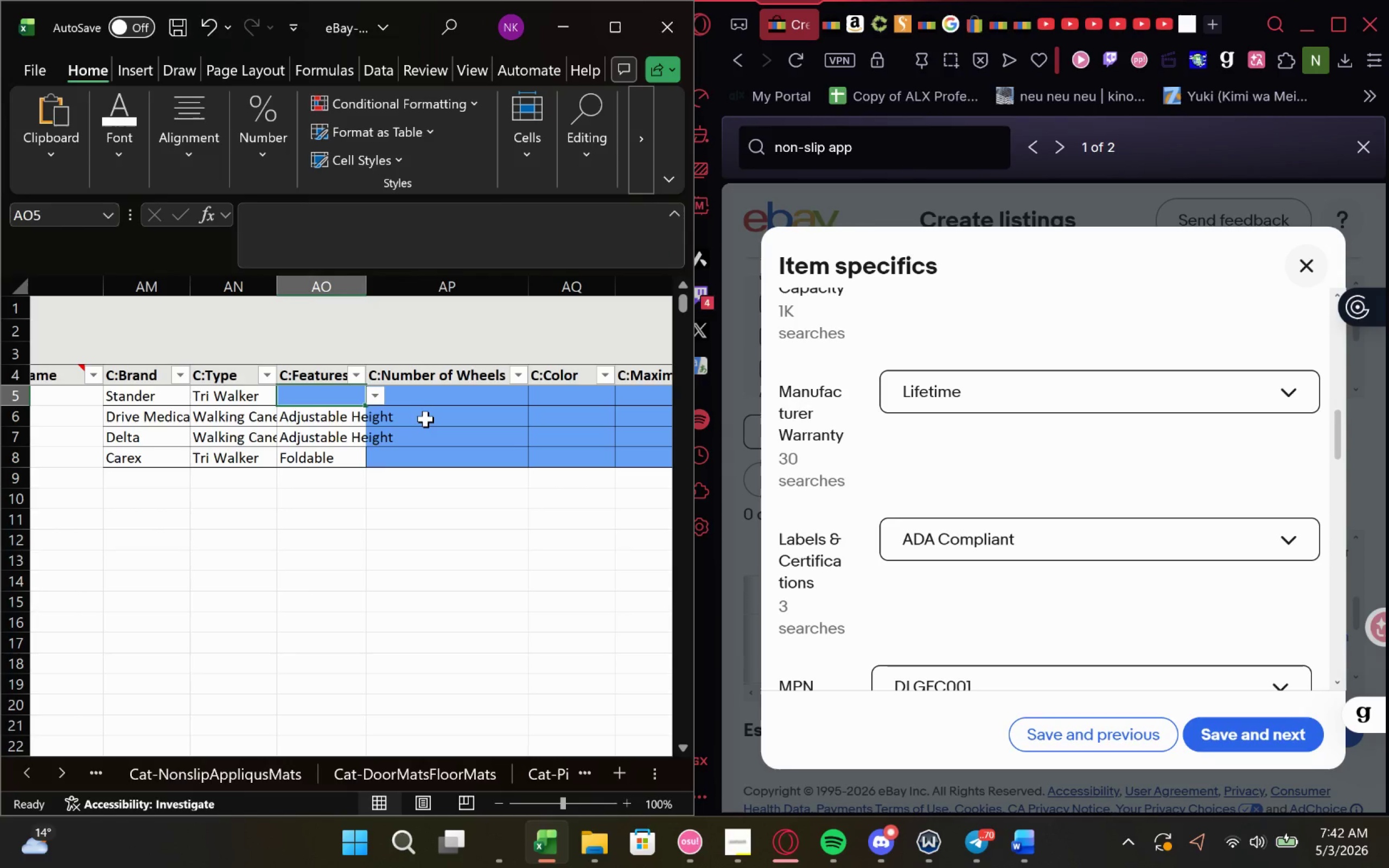 
left_click([425, 419])
 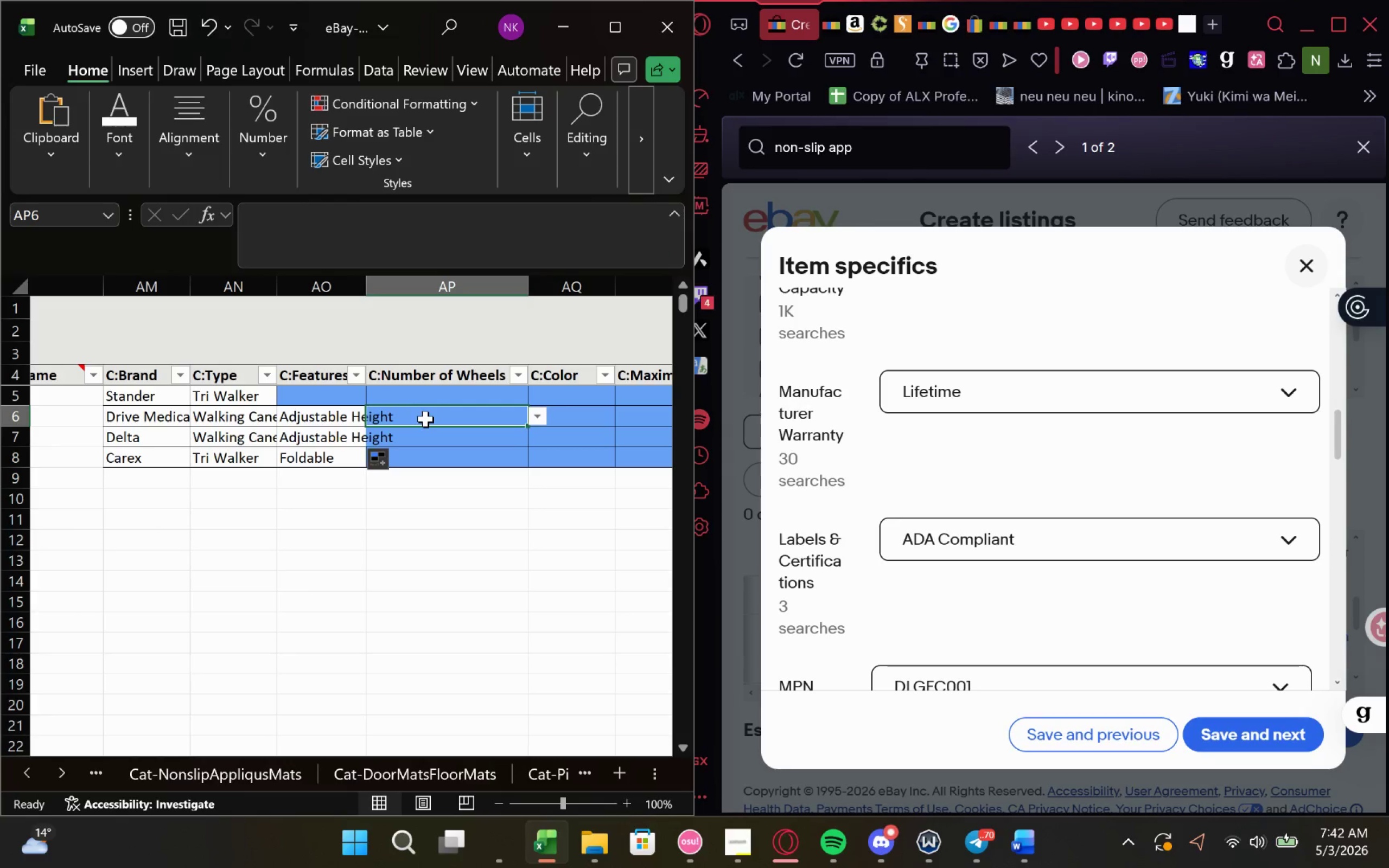 
type(000)
 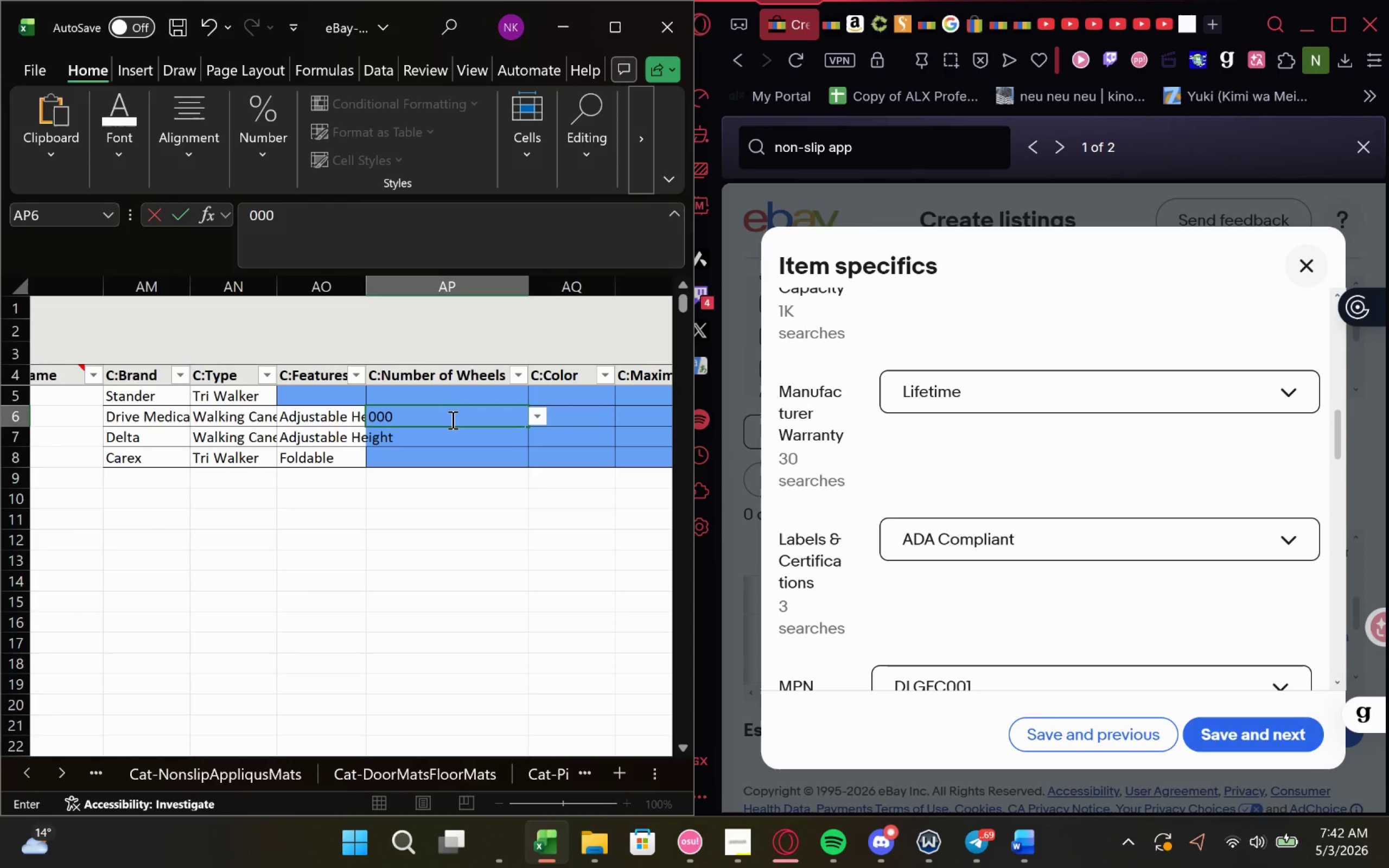 
key(Backspace)
 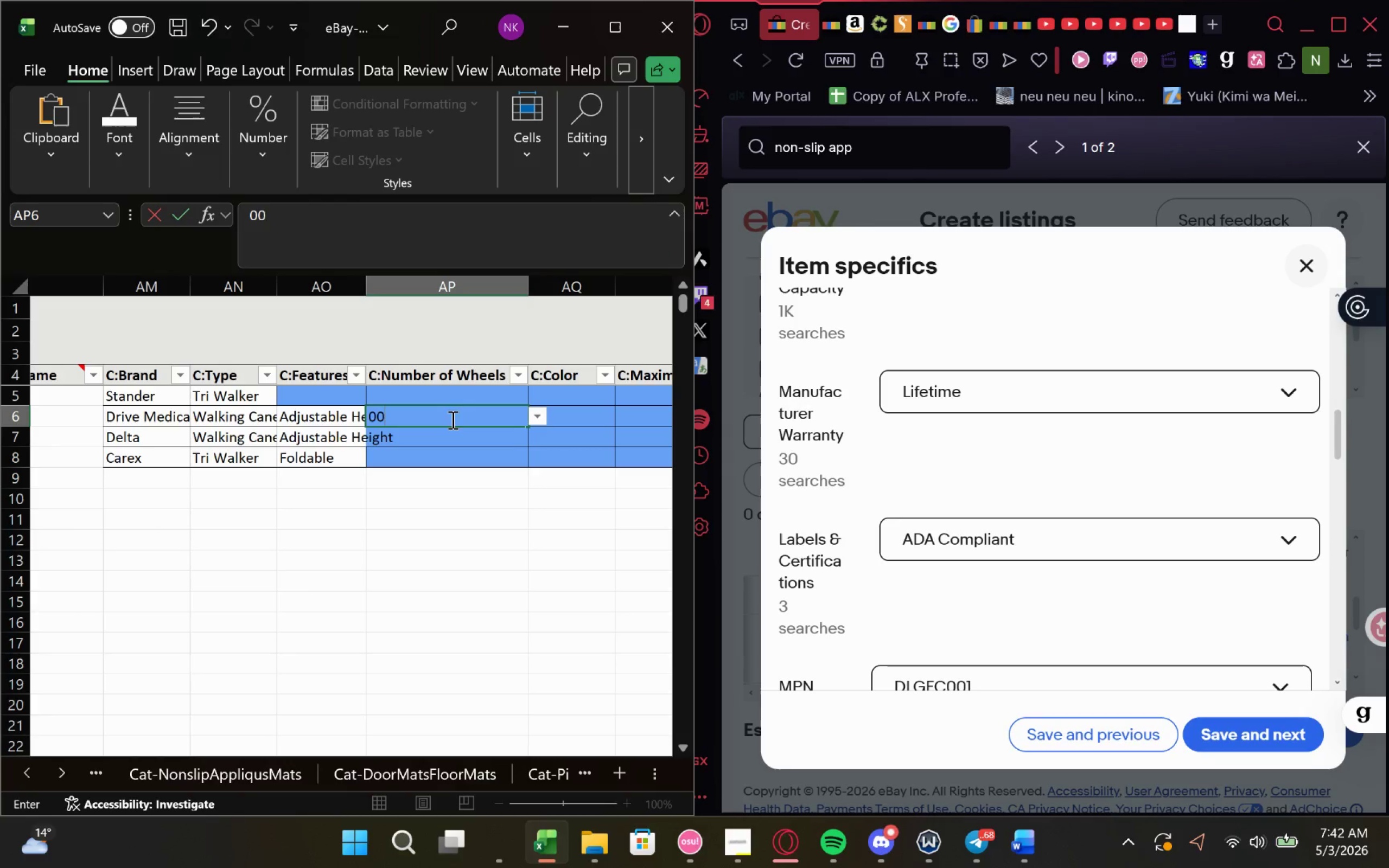 
key(Backspace)
 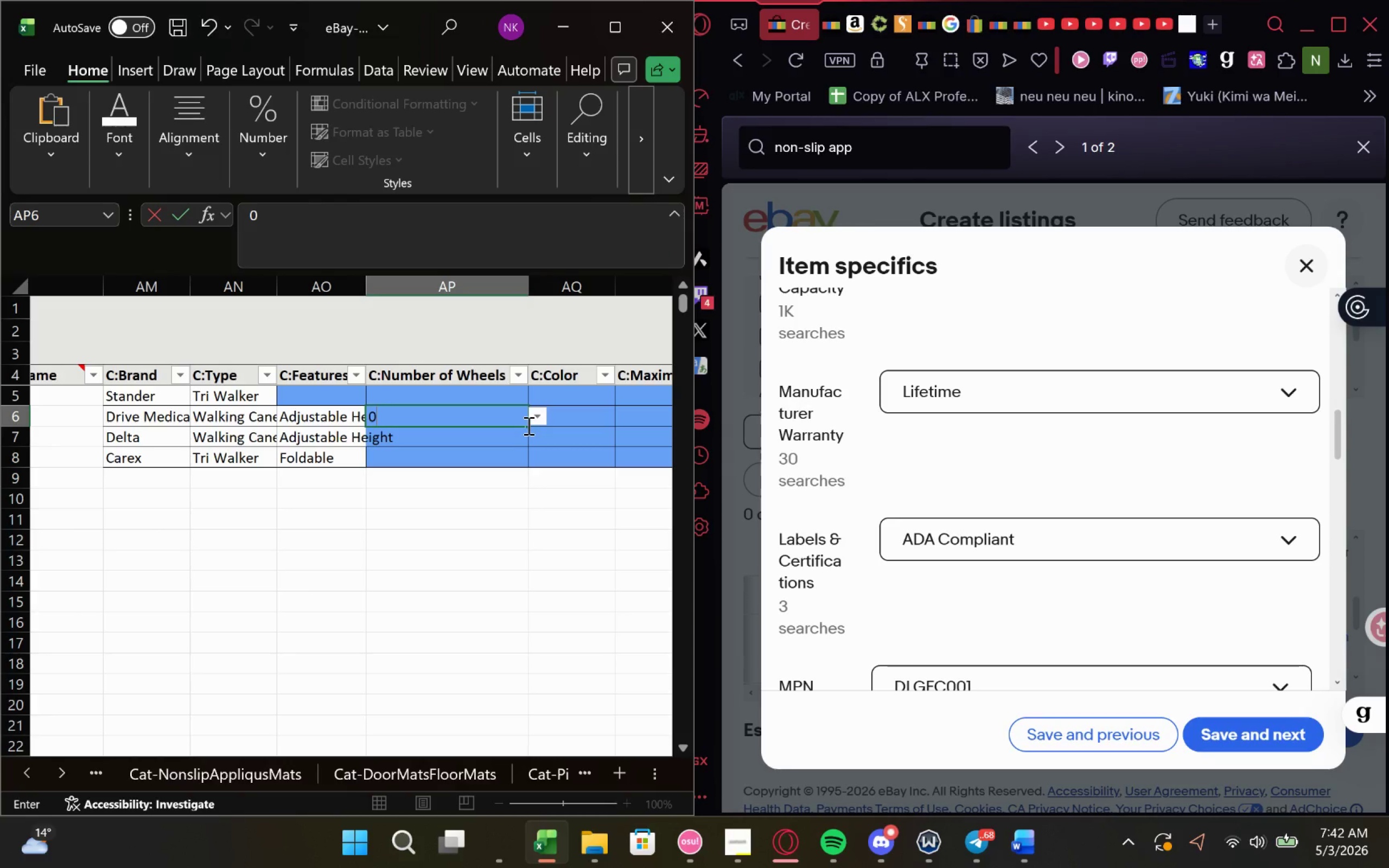 
left_click_drag(start_coordinate=[528, 426], to_coordinate=[527, 442])
 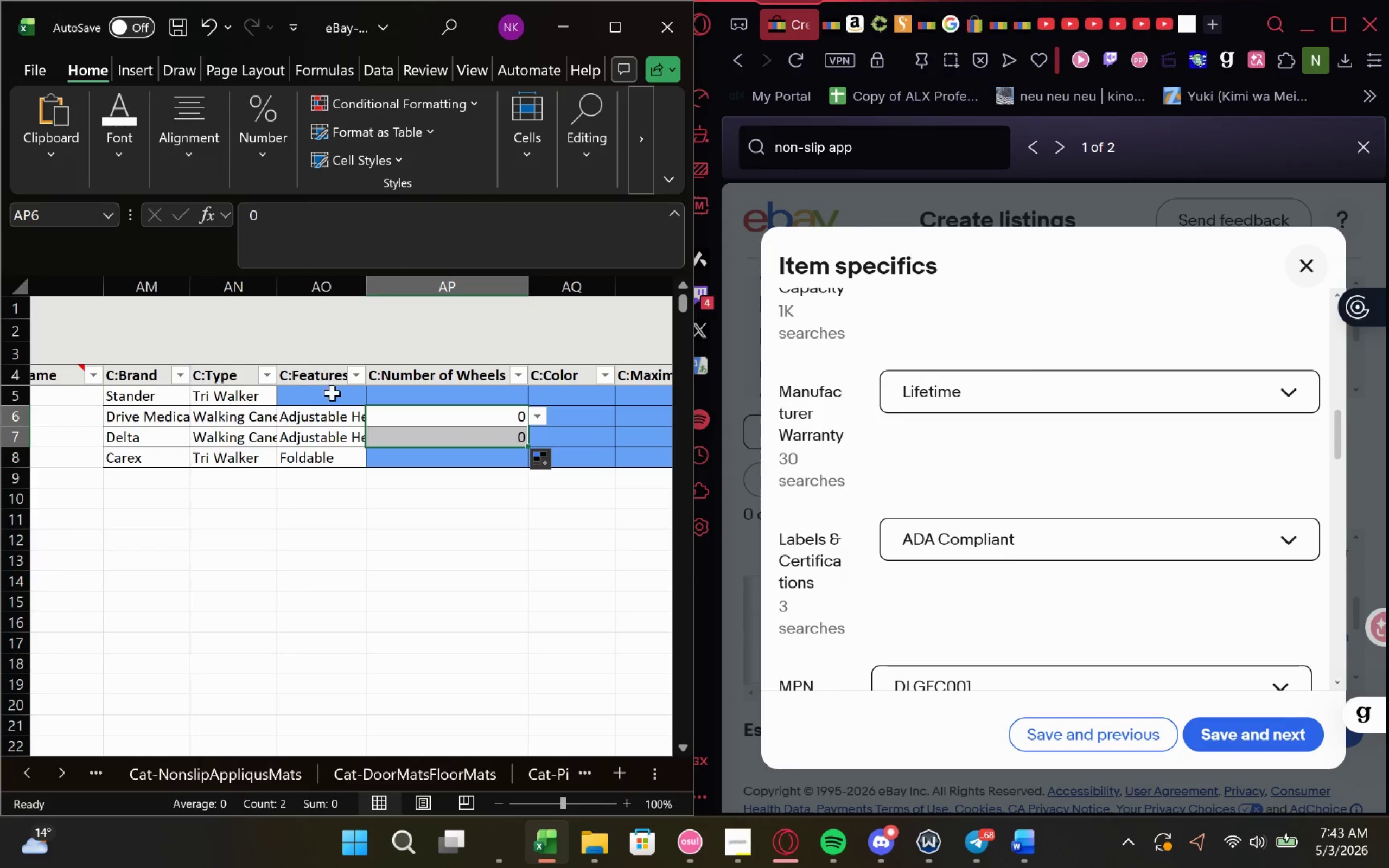 
mouse_move([959, 569])
 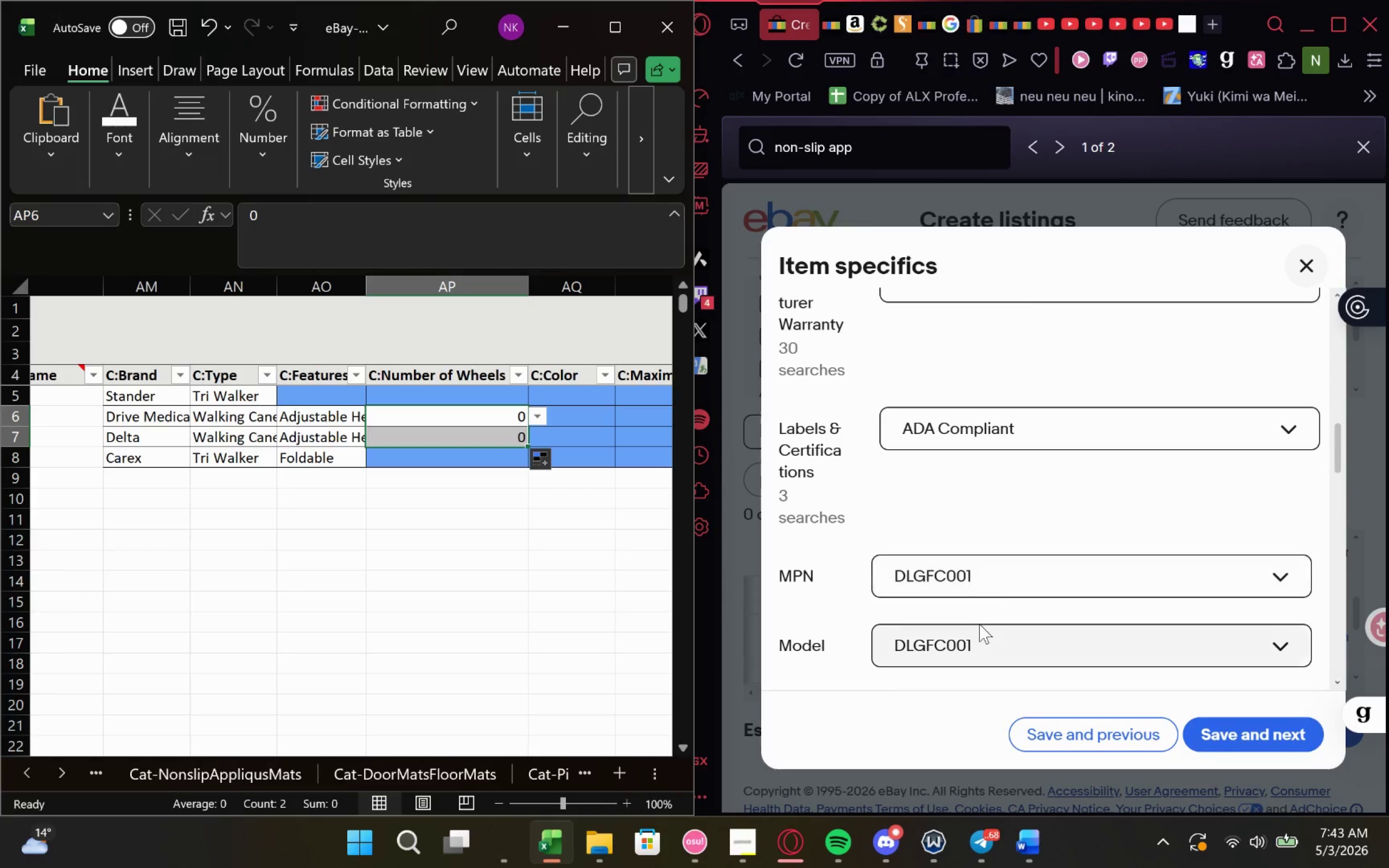 
left_click([978, 630])
 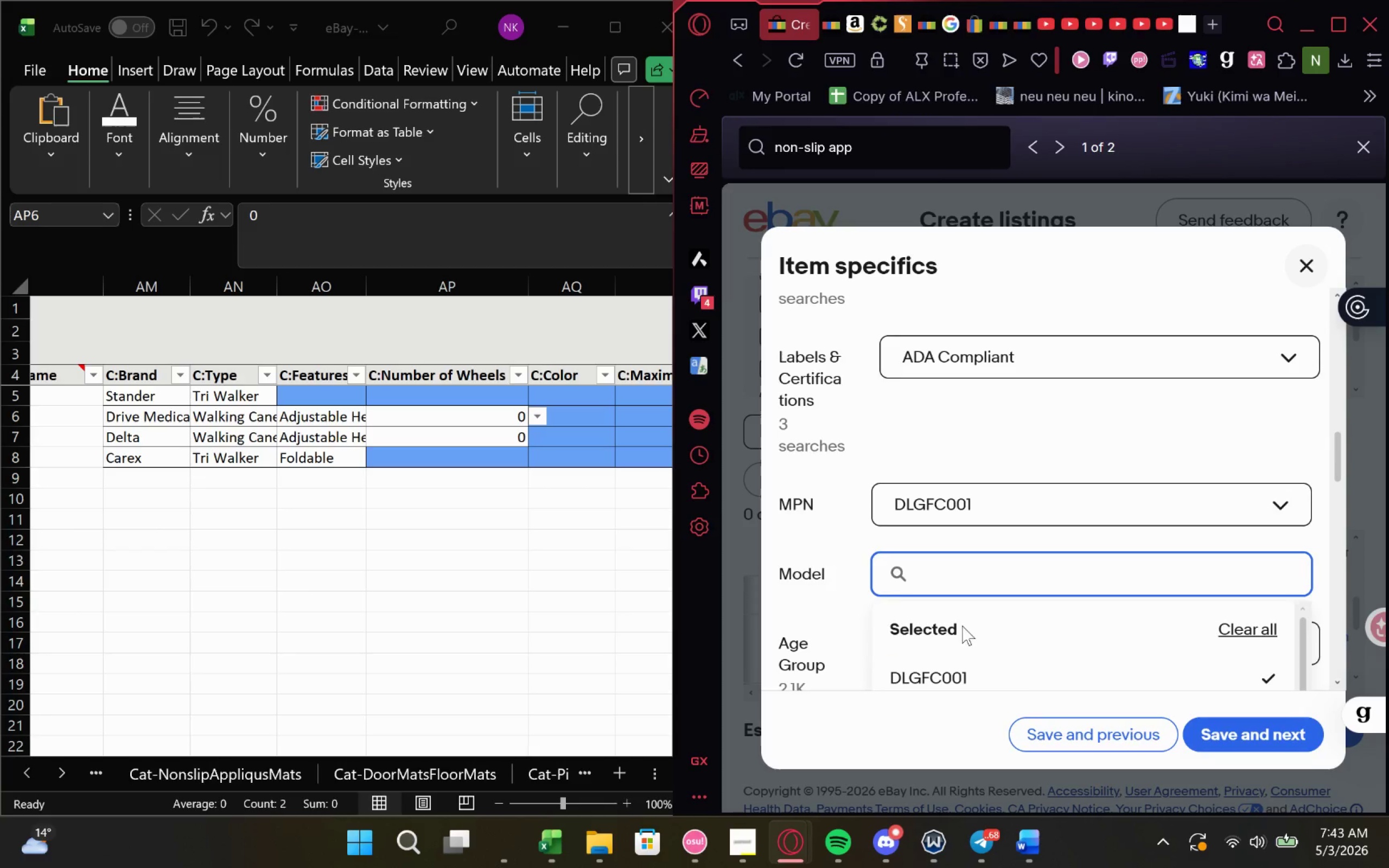 
left_click_drag(start_coordinate=[982, 663], to_coordinate=[888, 658])
 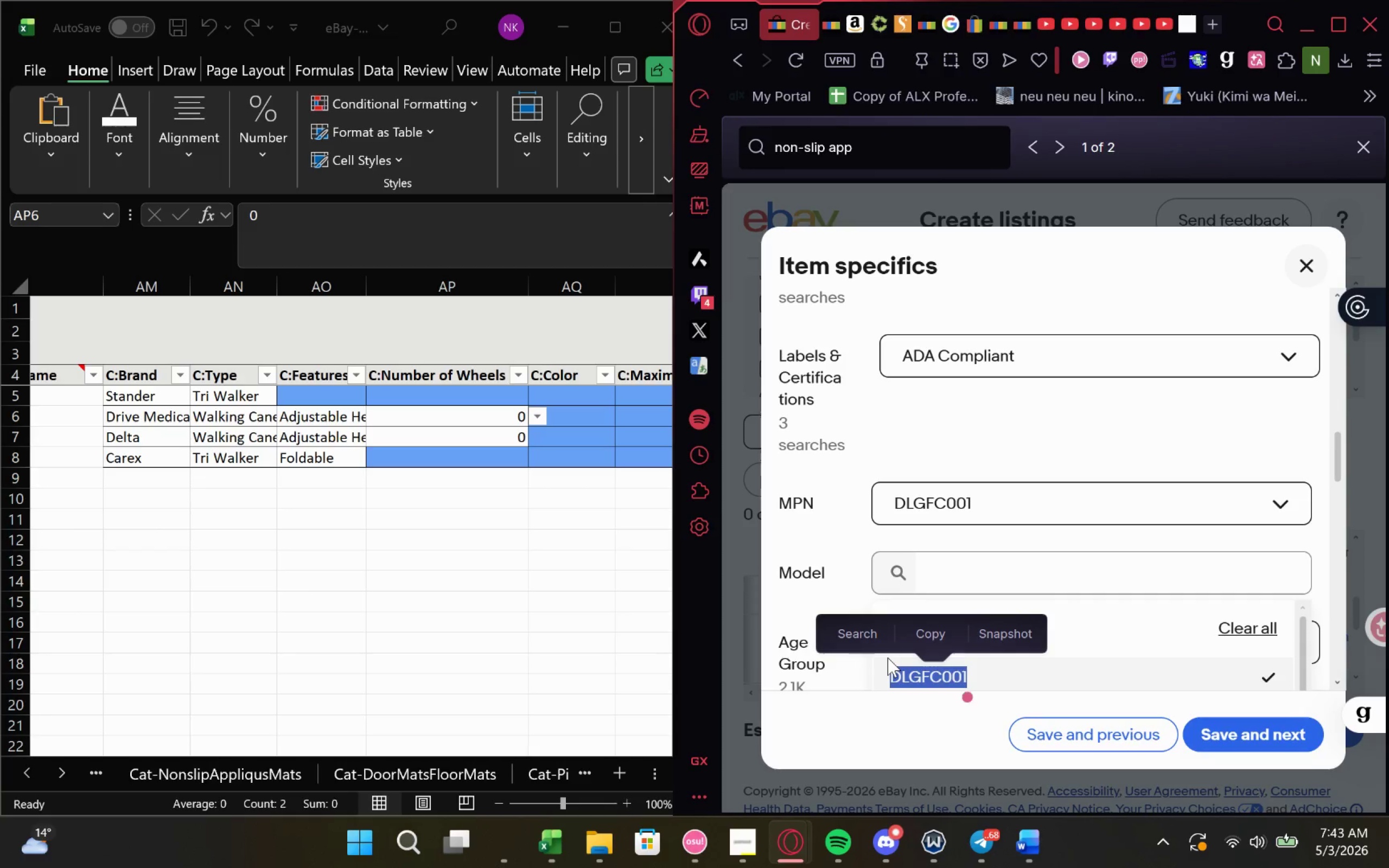 
key(Control+ControlLeft)
 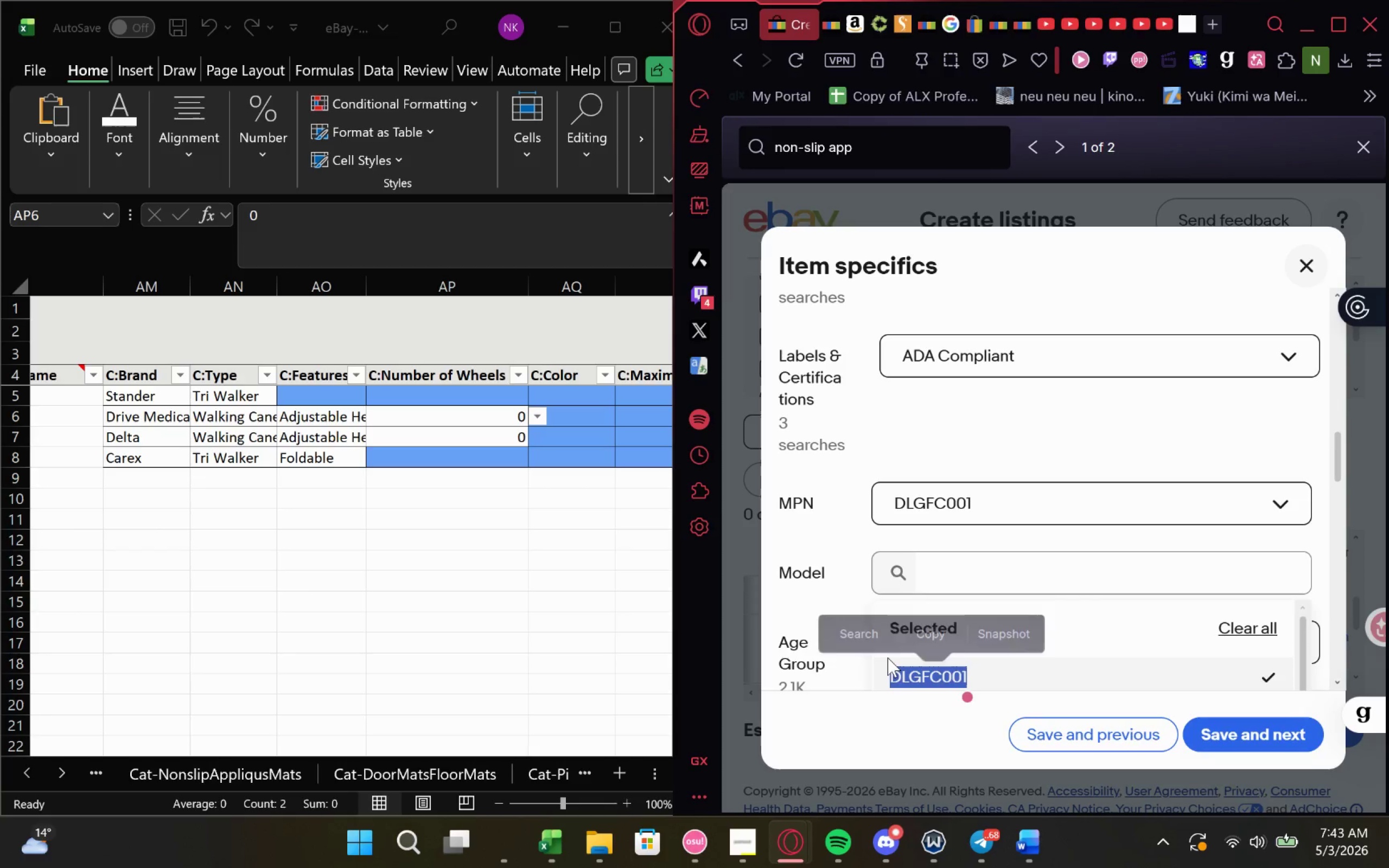 
key(Control+C)
 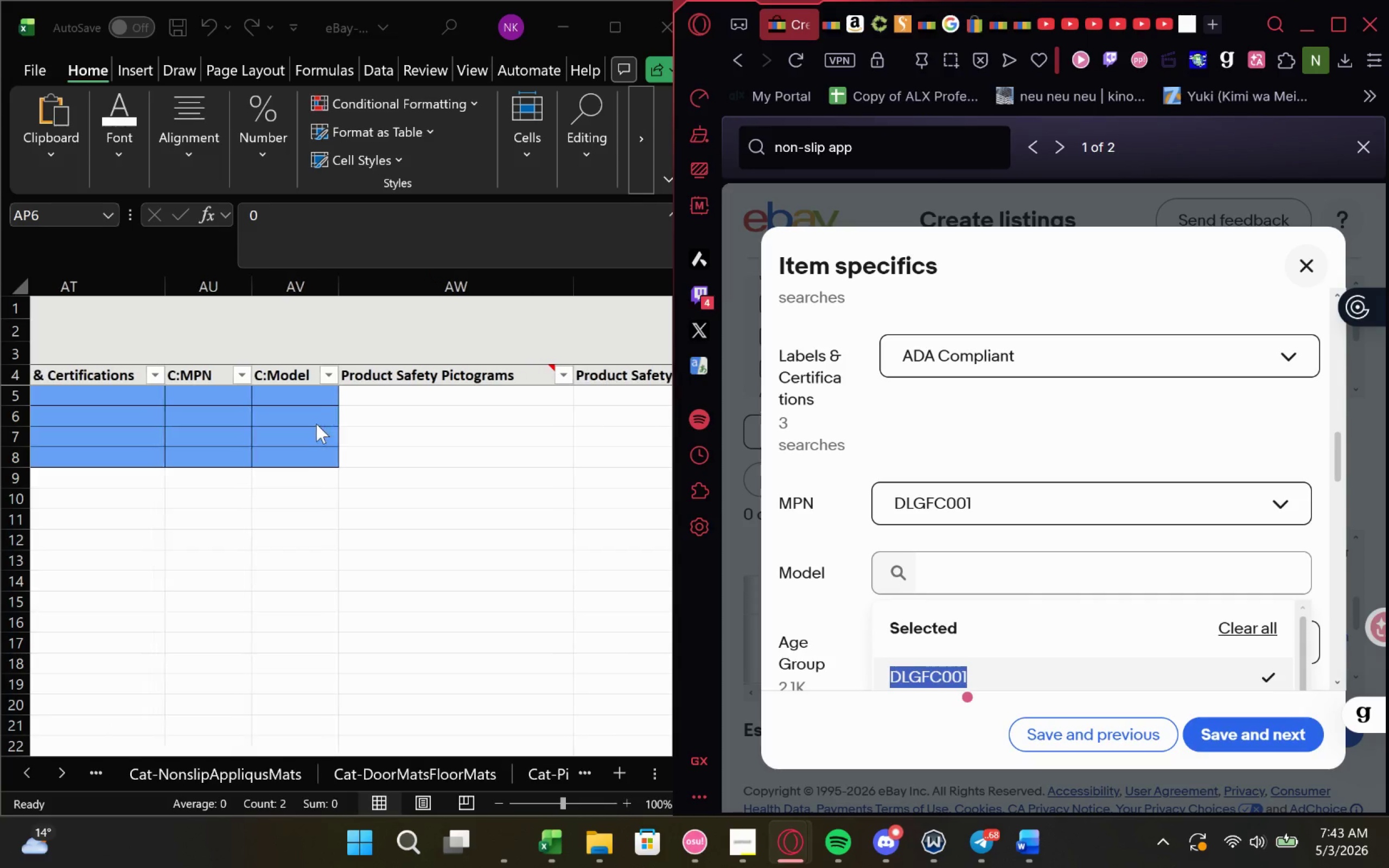 
mouse_move([372, 470])
 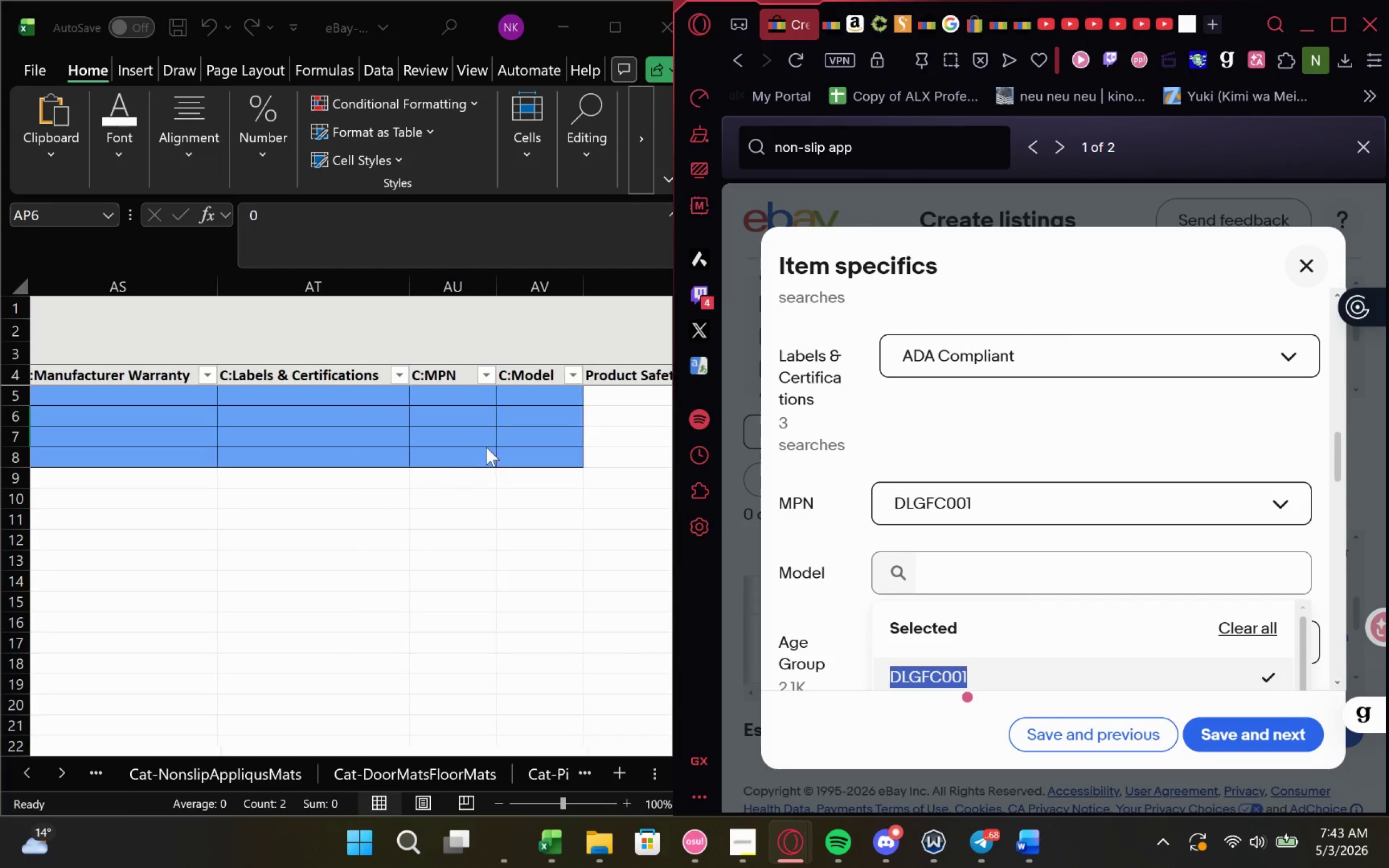 
double_click([527, 434])
 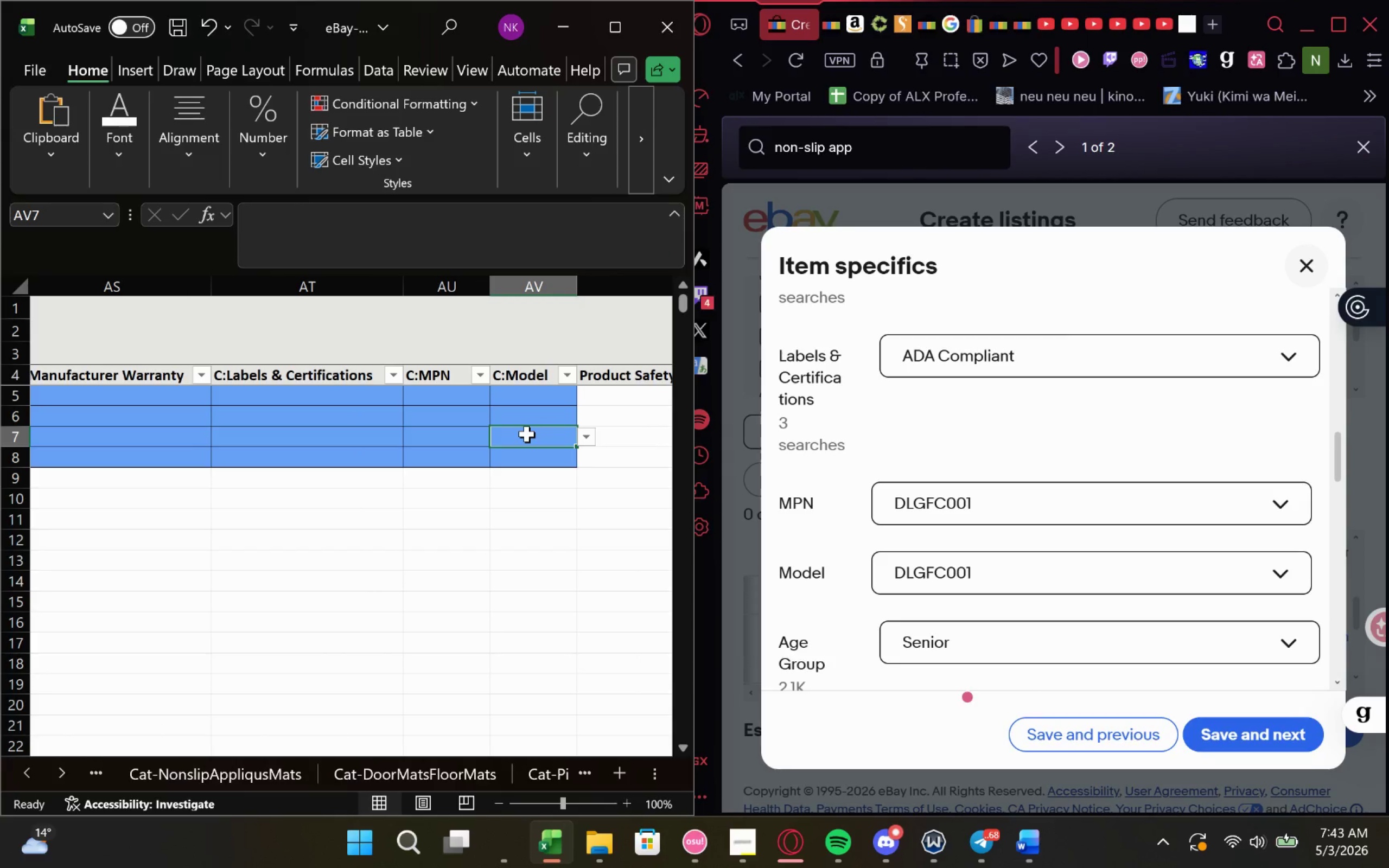 
key(Control+V)
 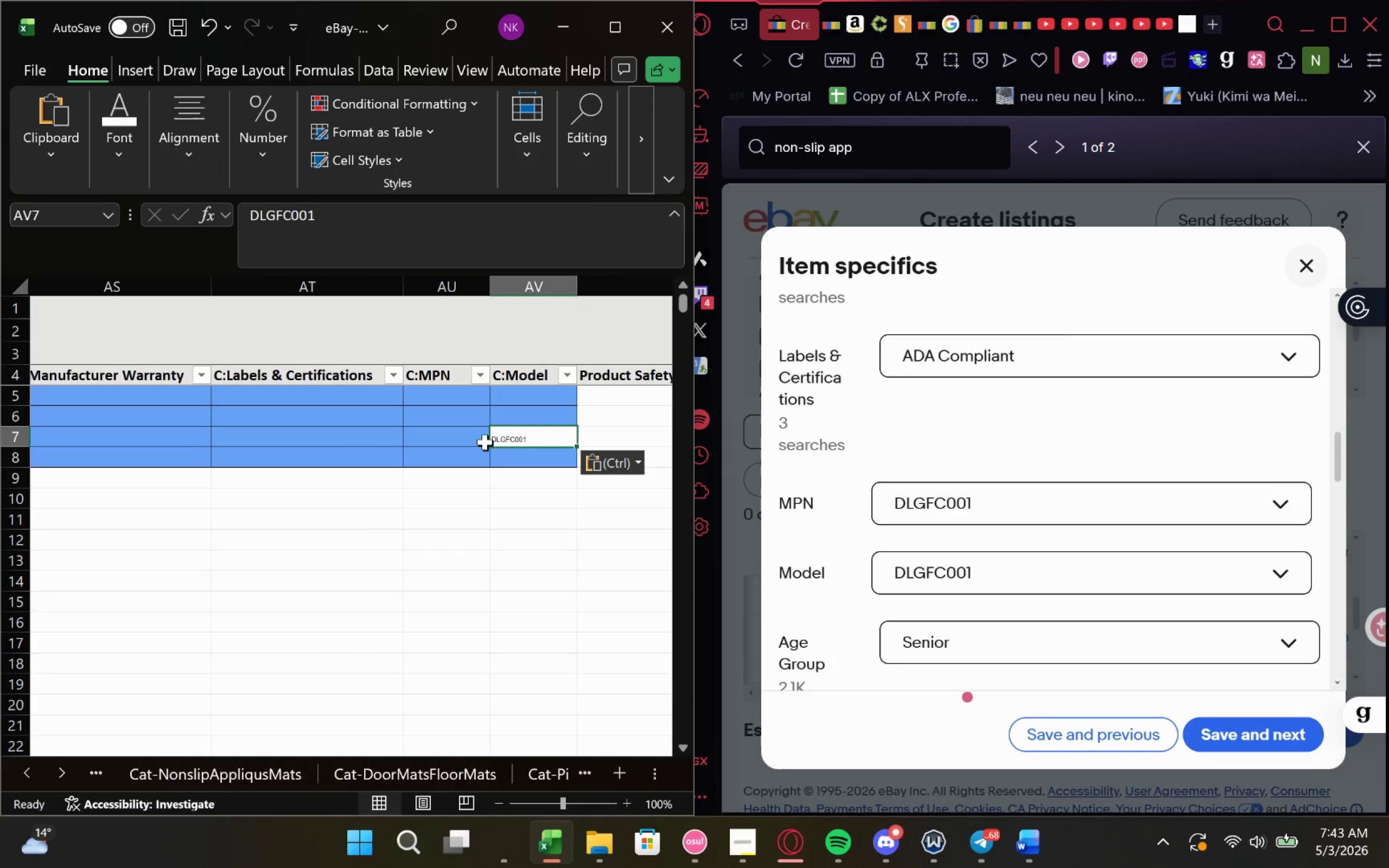 
left_click([481, 439])
 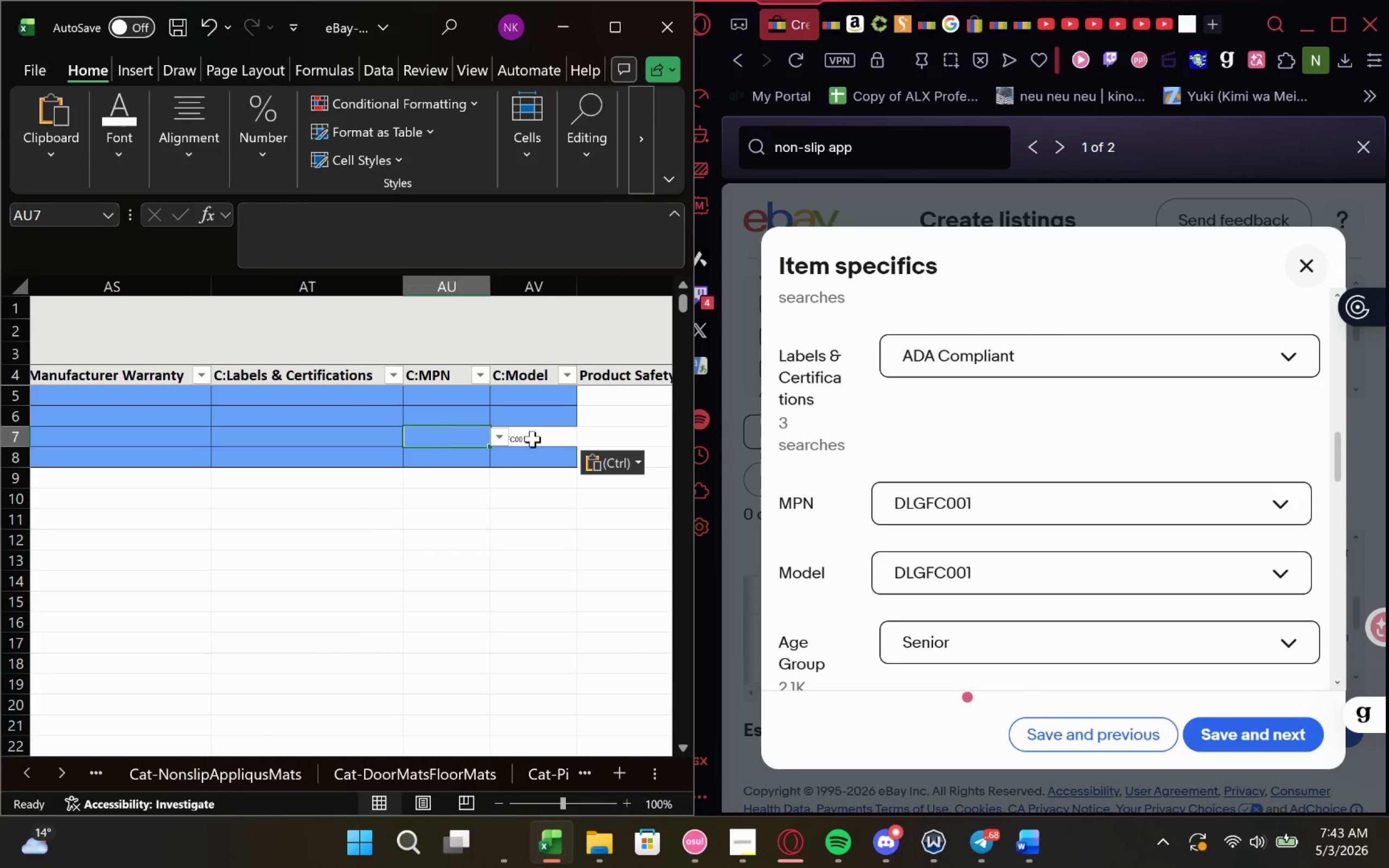 
double_click([532, 439])
 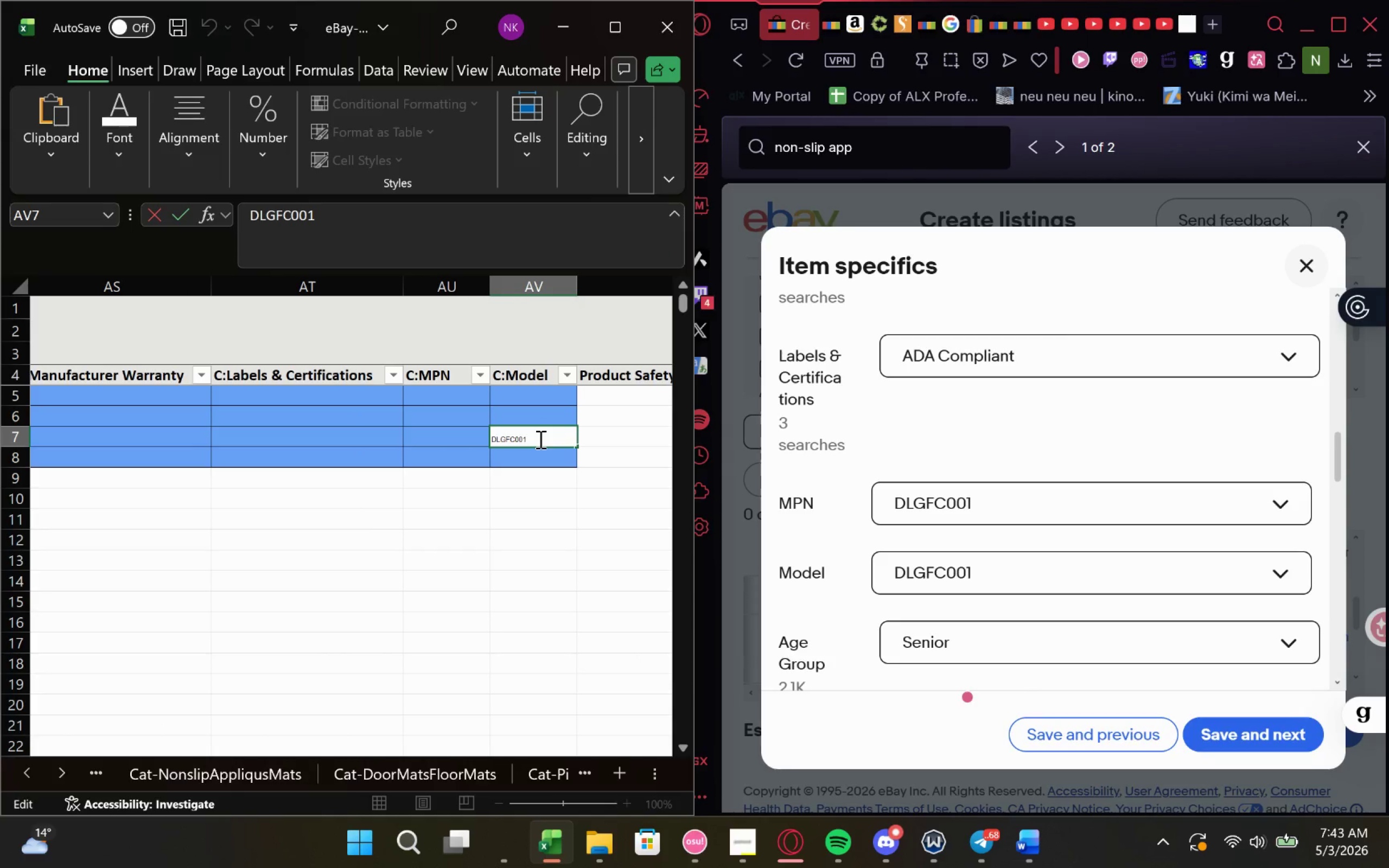 
key(Backspace)
 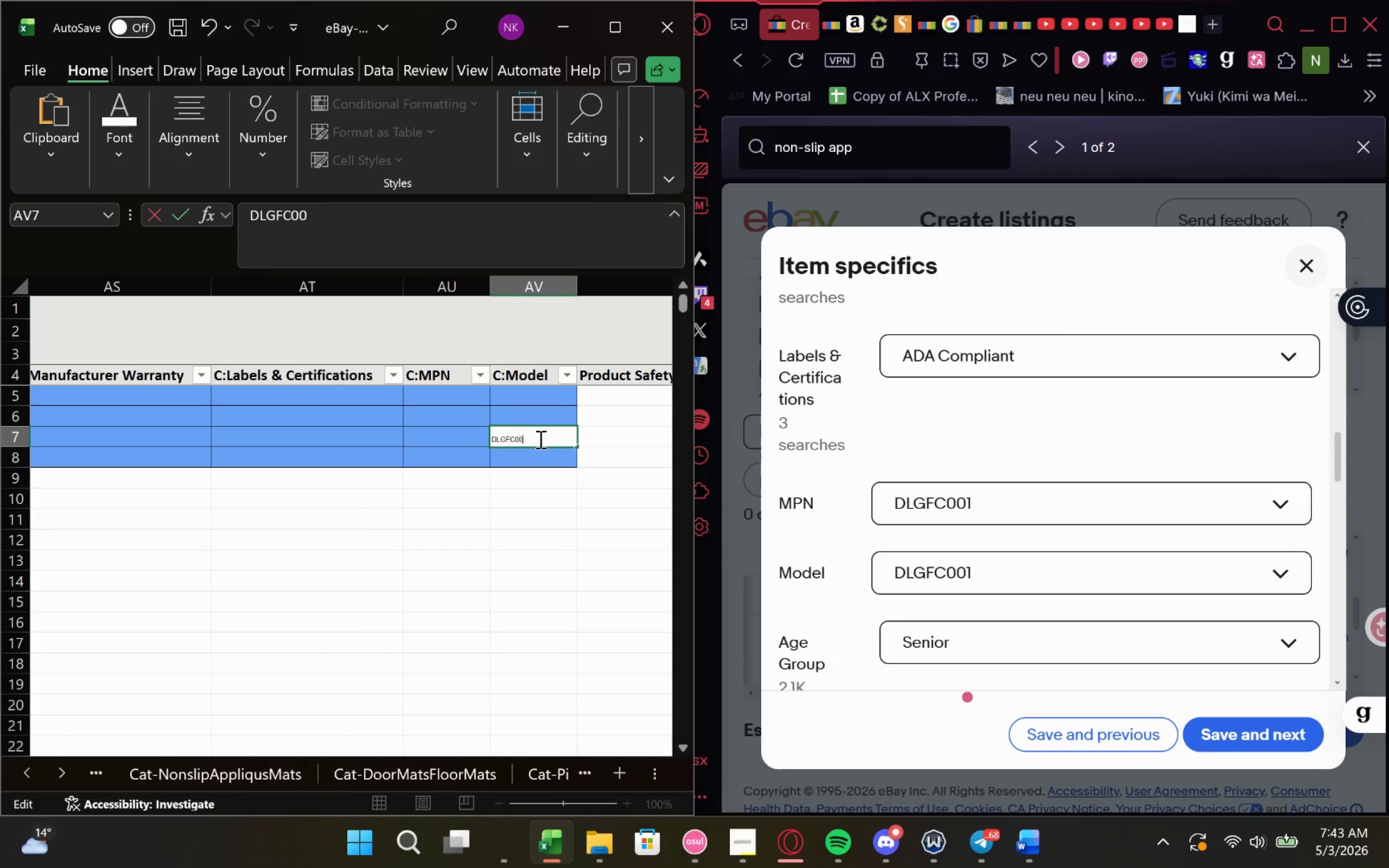 
key(Backspace)
 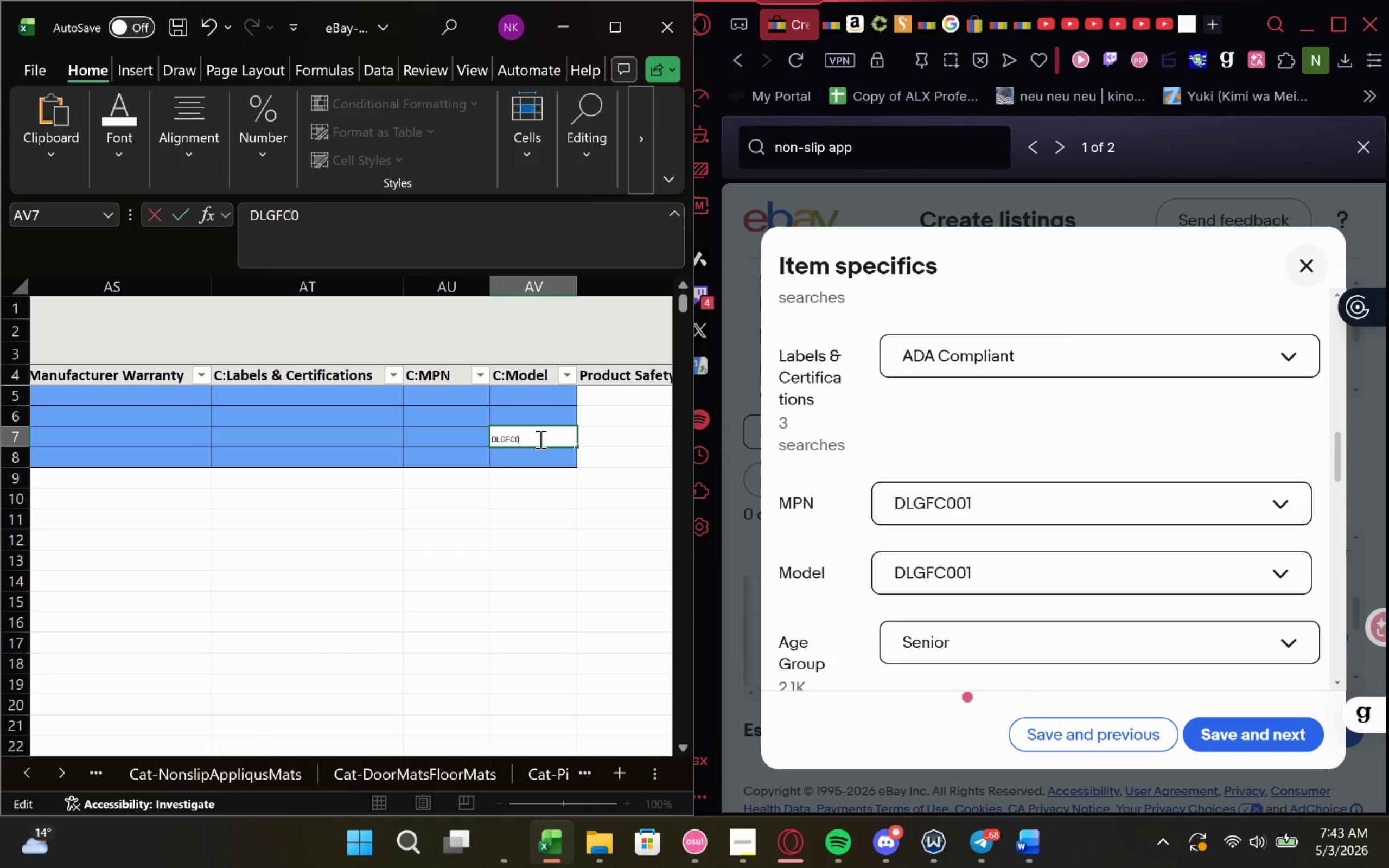 
key(Backspace)
 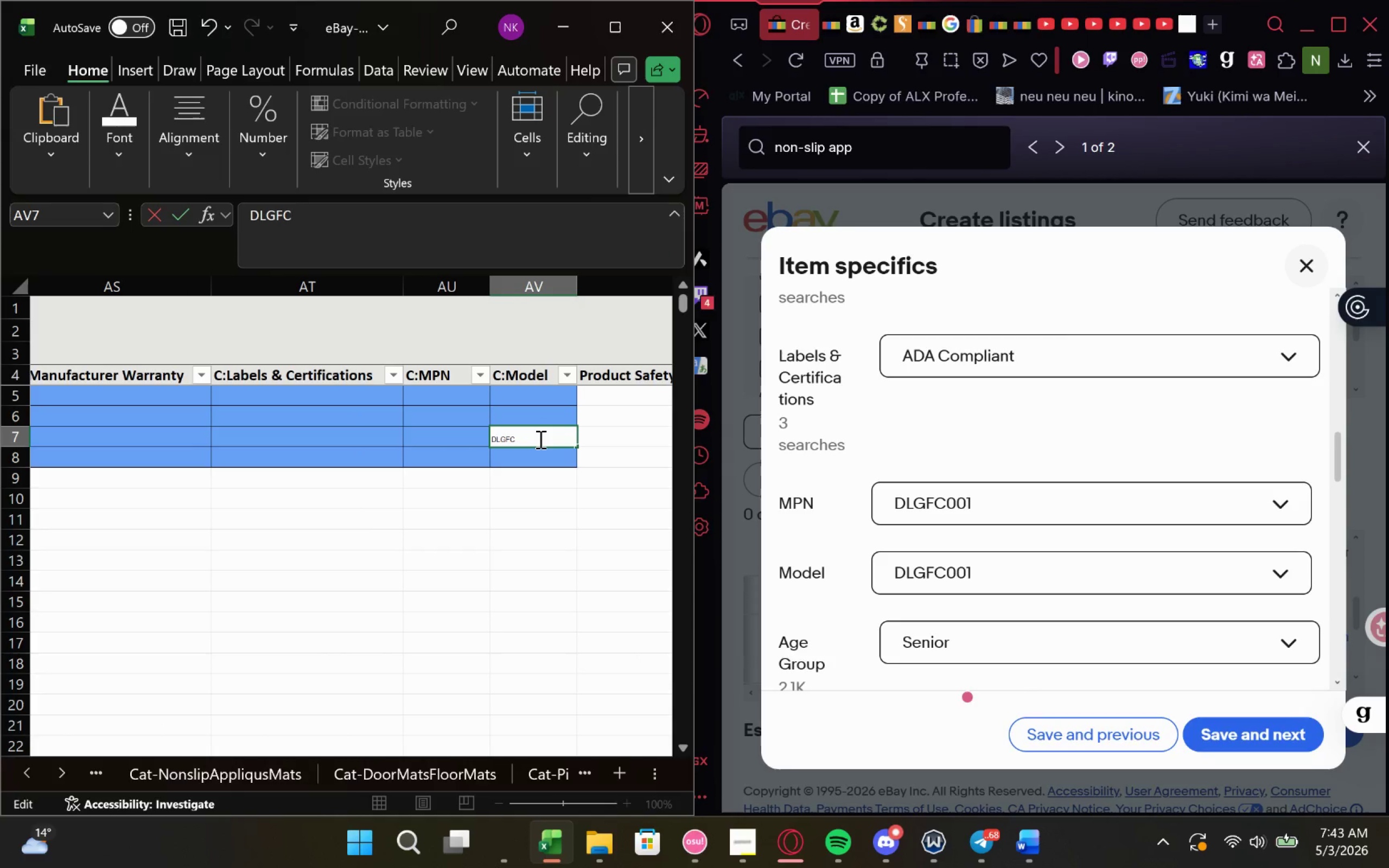 
key(Backspace)
 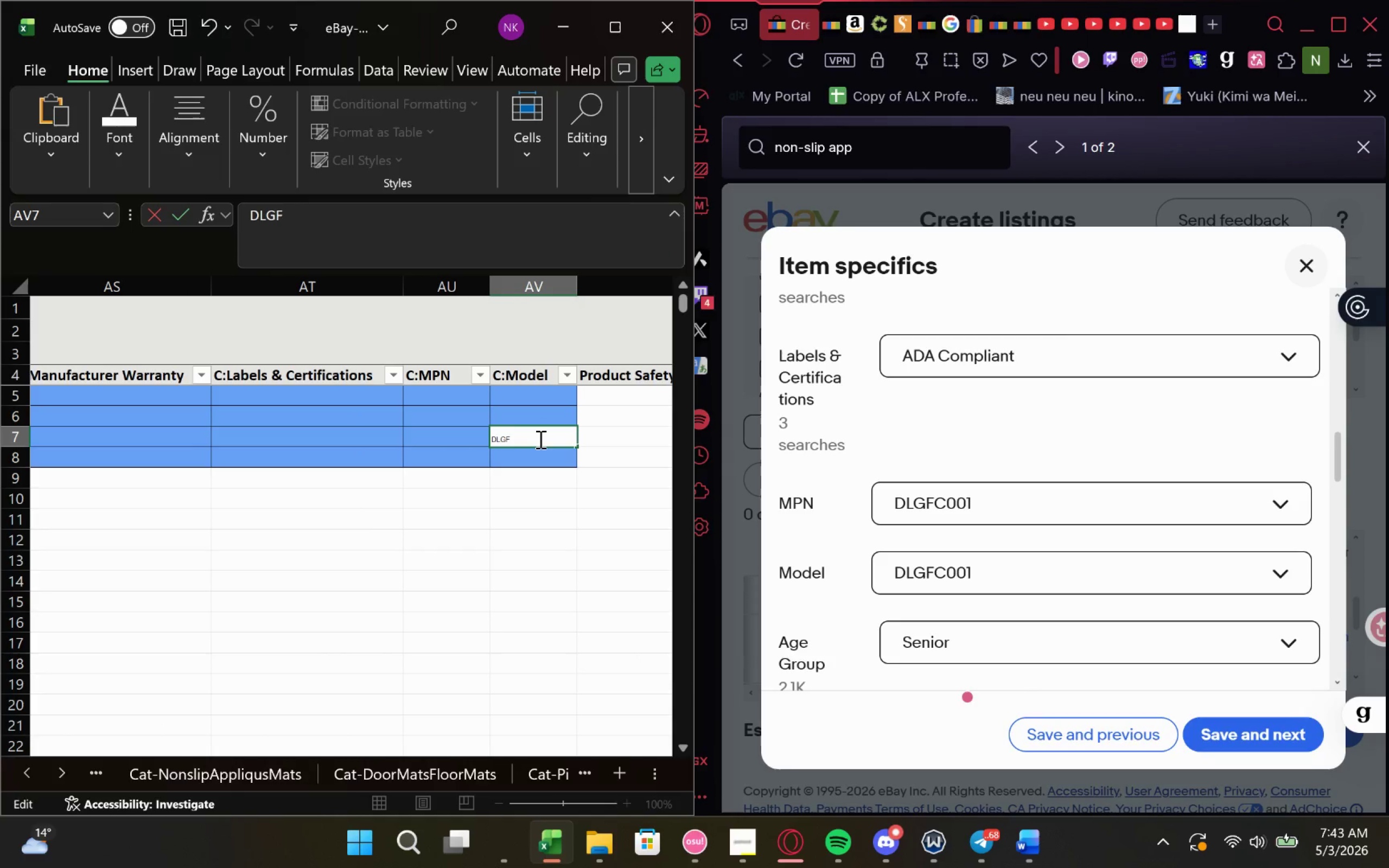 
key(Backspace)
 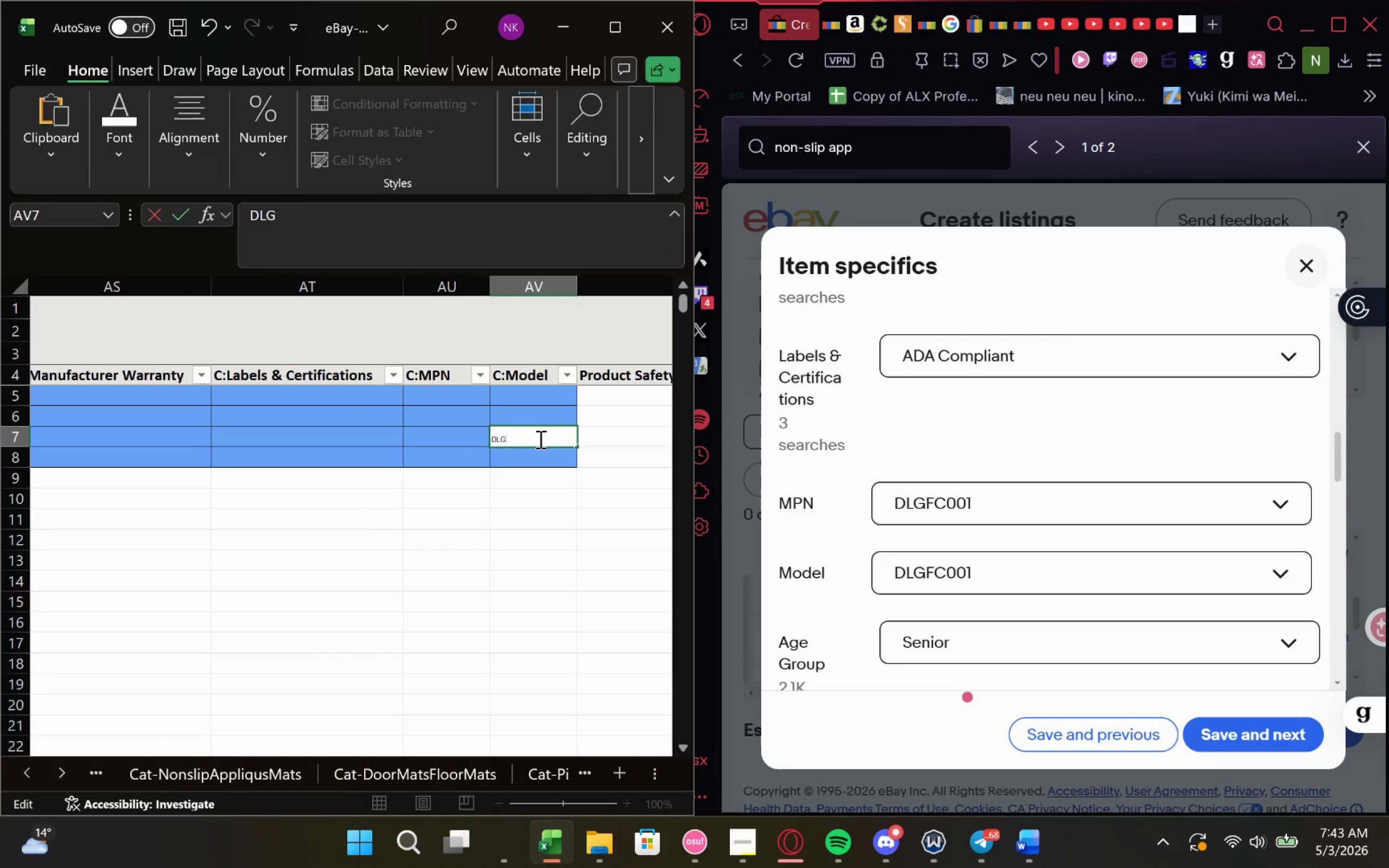 
key(Backspace)
 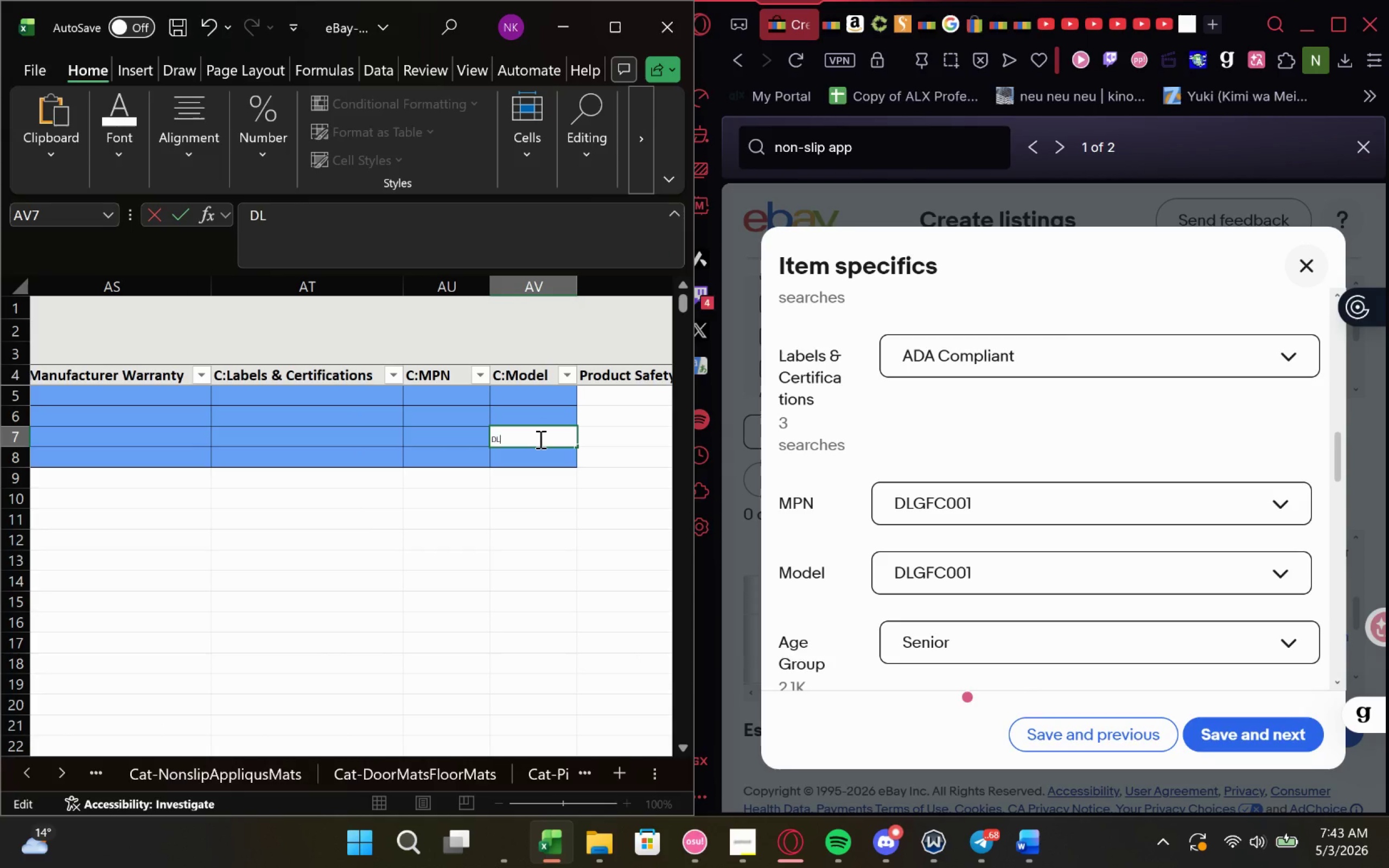 
key(Backspace)
 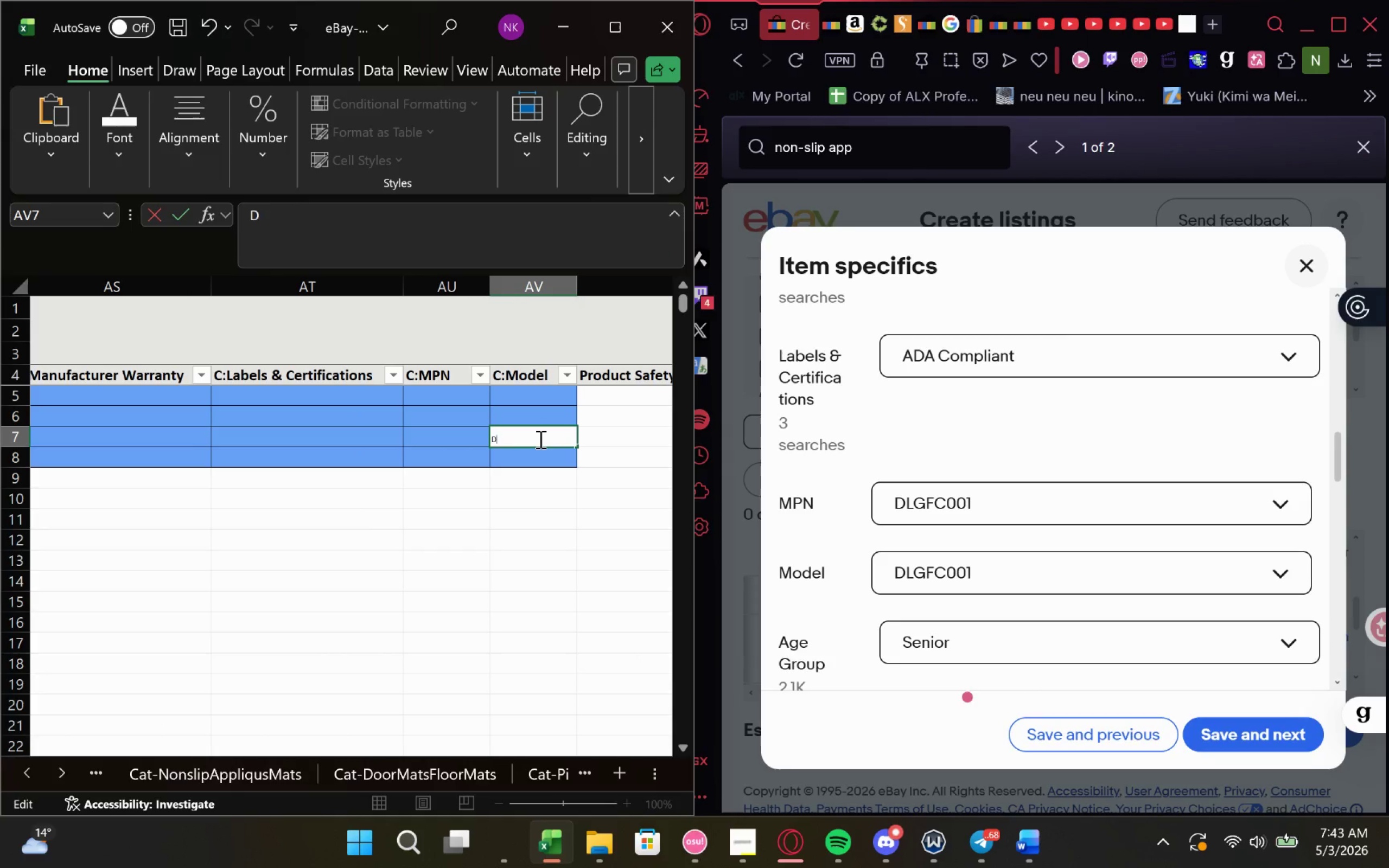 
key(Backspace)
 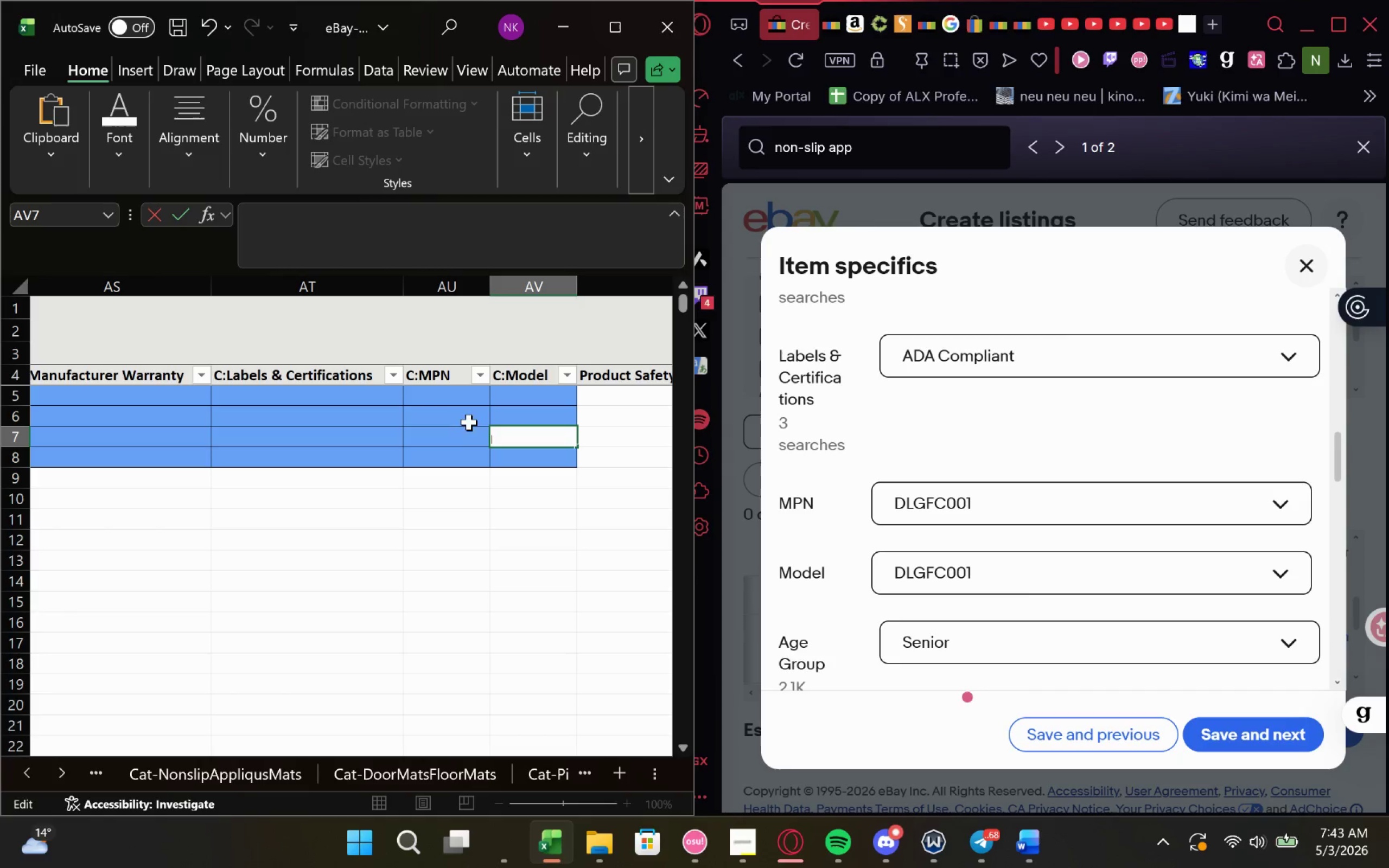 
double_click([448, 437])
 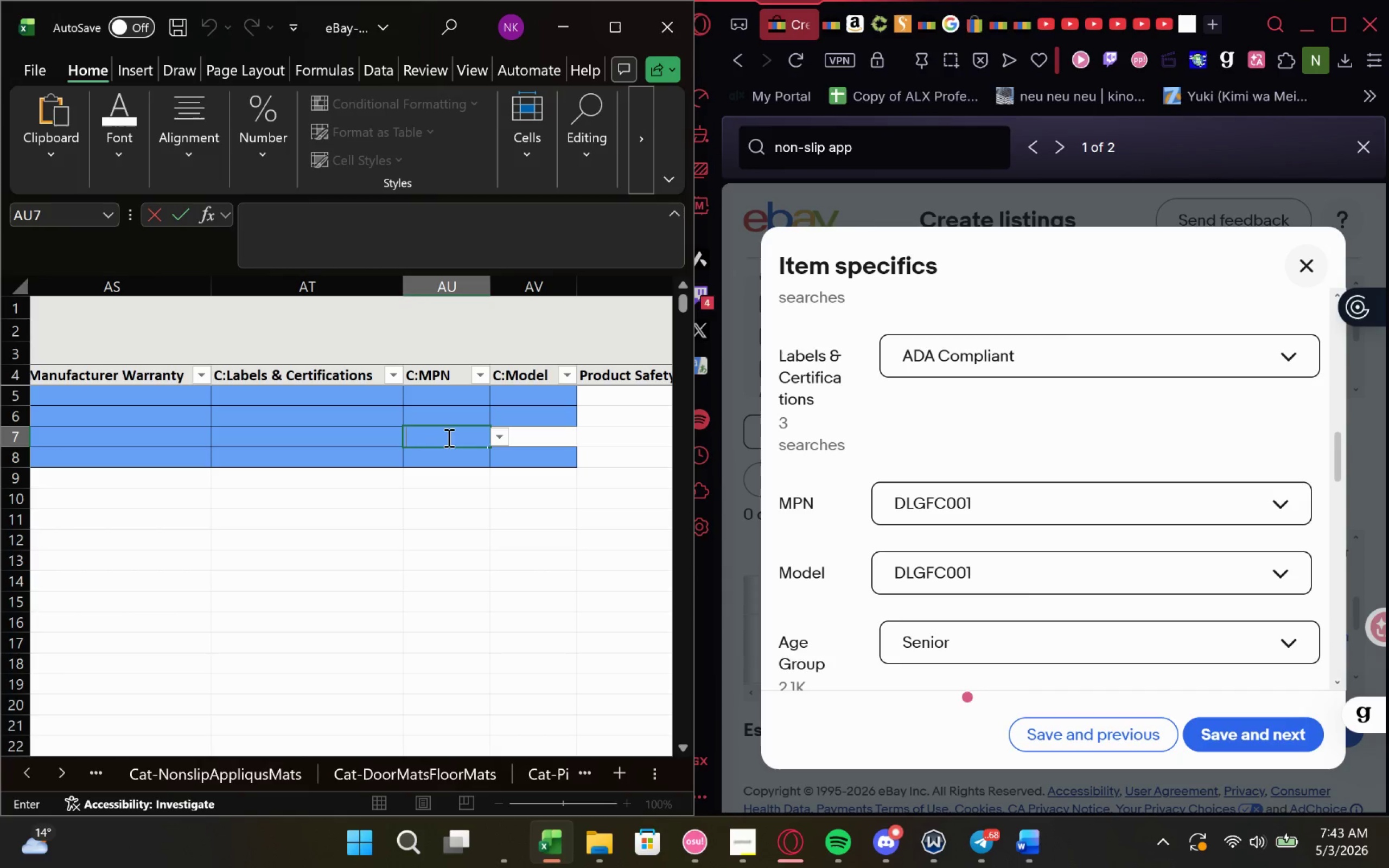 
key(Control+V)
 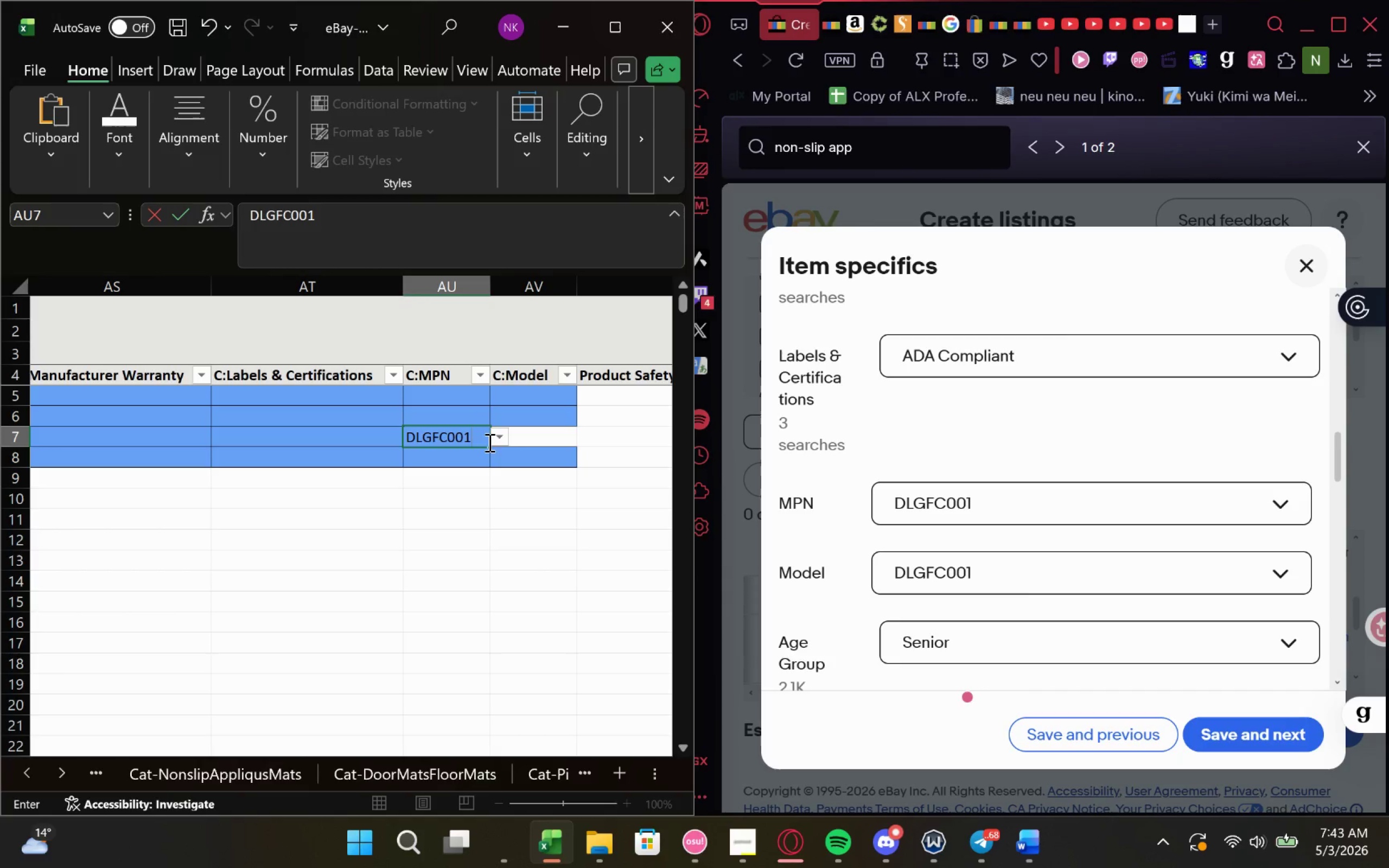 
left_click_drag(start_coordinate=[488, 448], to_coordinate=[556, 442])
 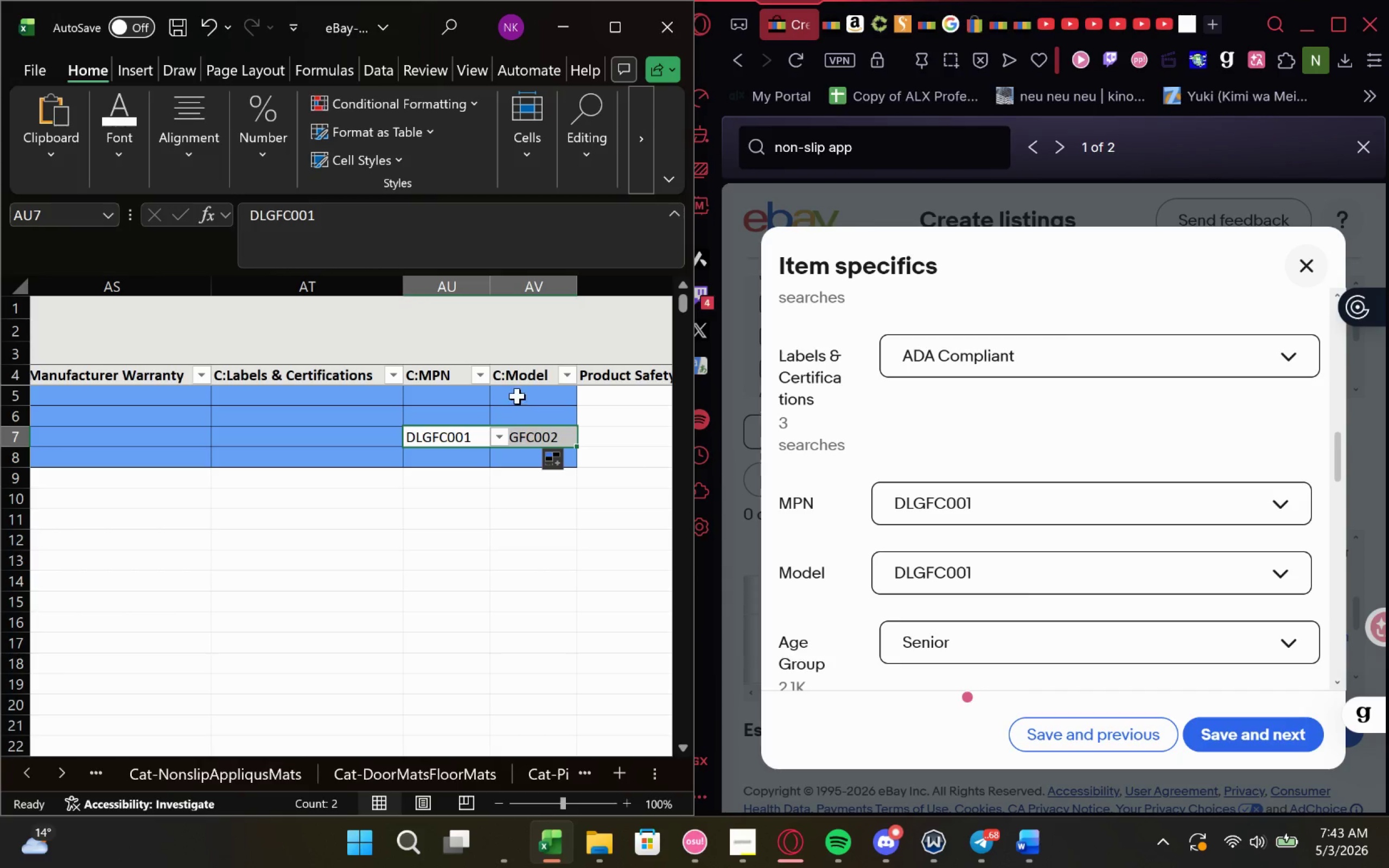 
left_click([516, 417])
 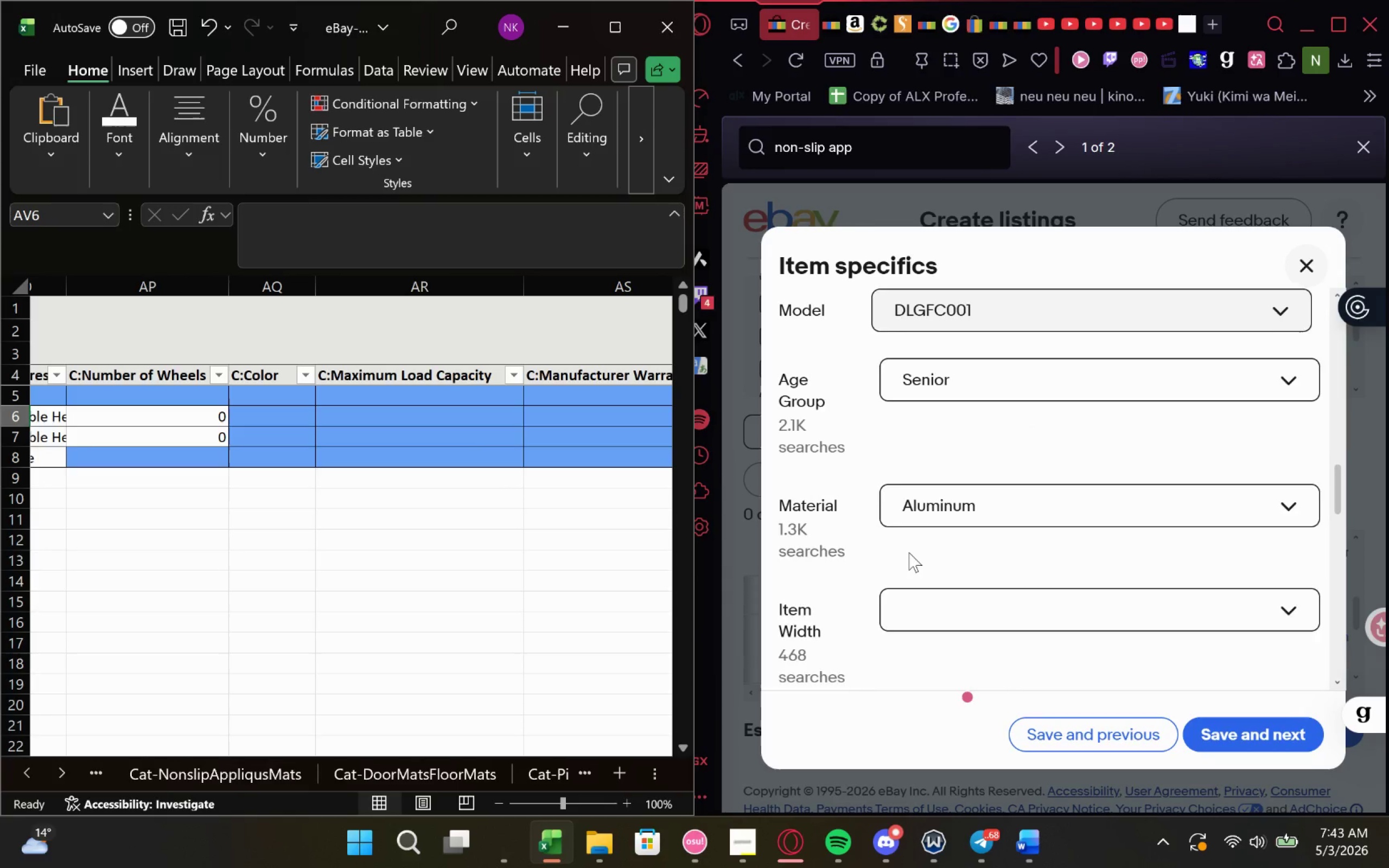 
wait(16.18)
 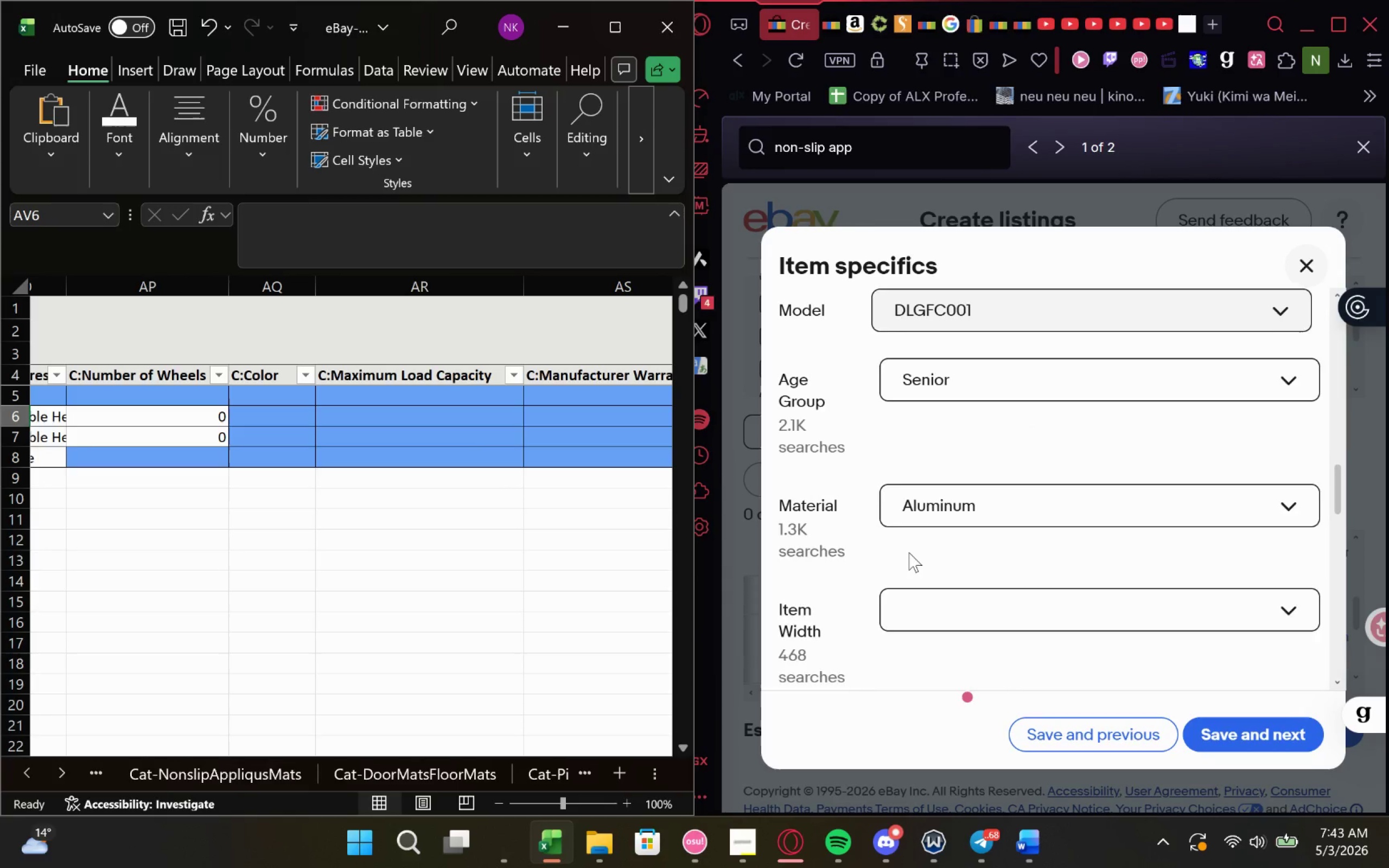 
left_click([473, 436])
 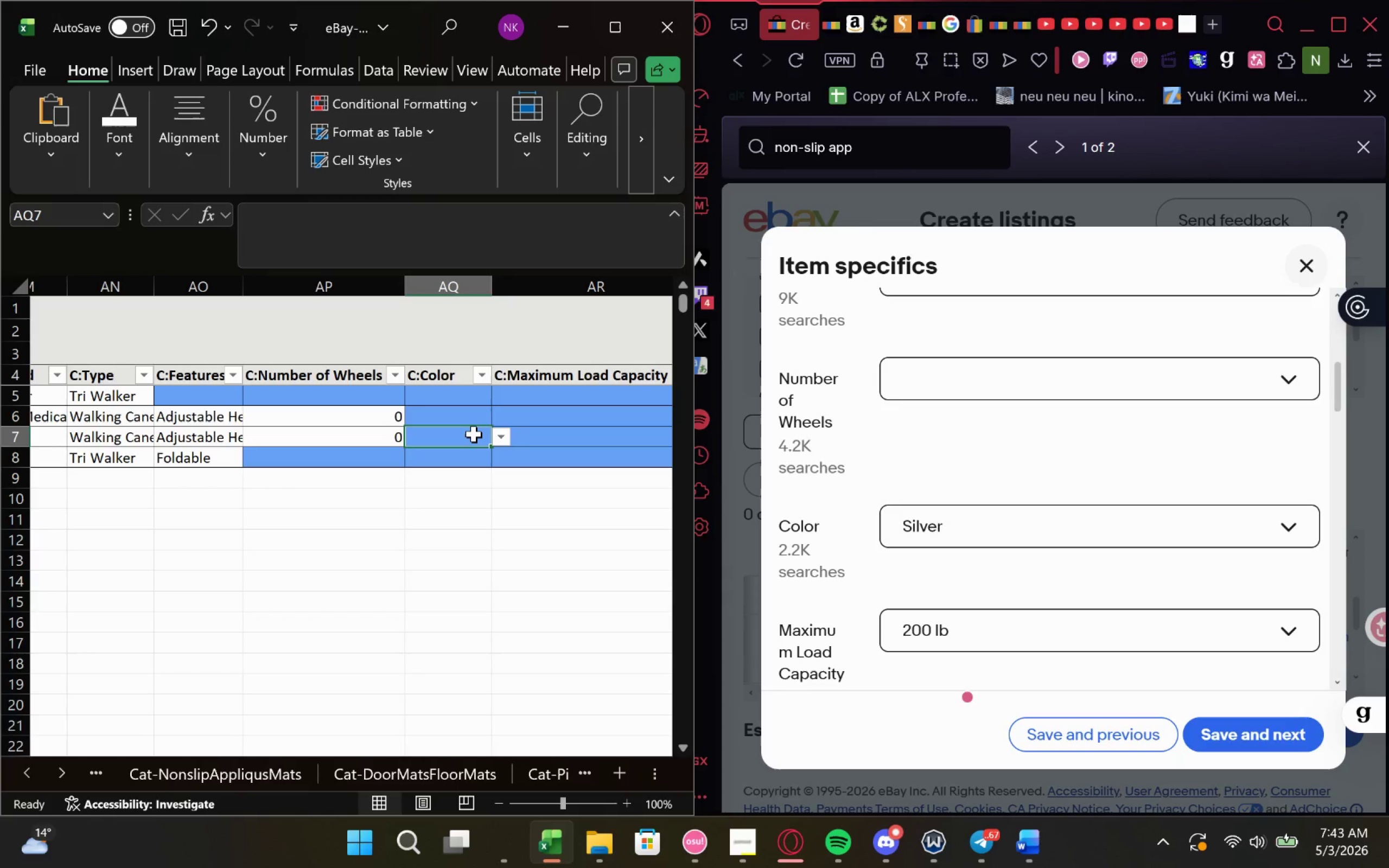 
type(silv)
 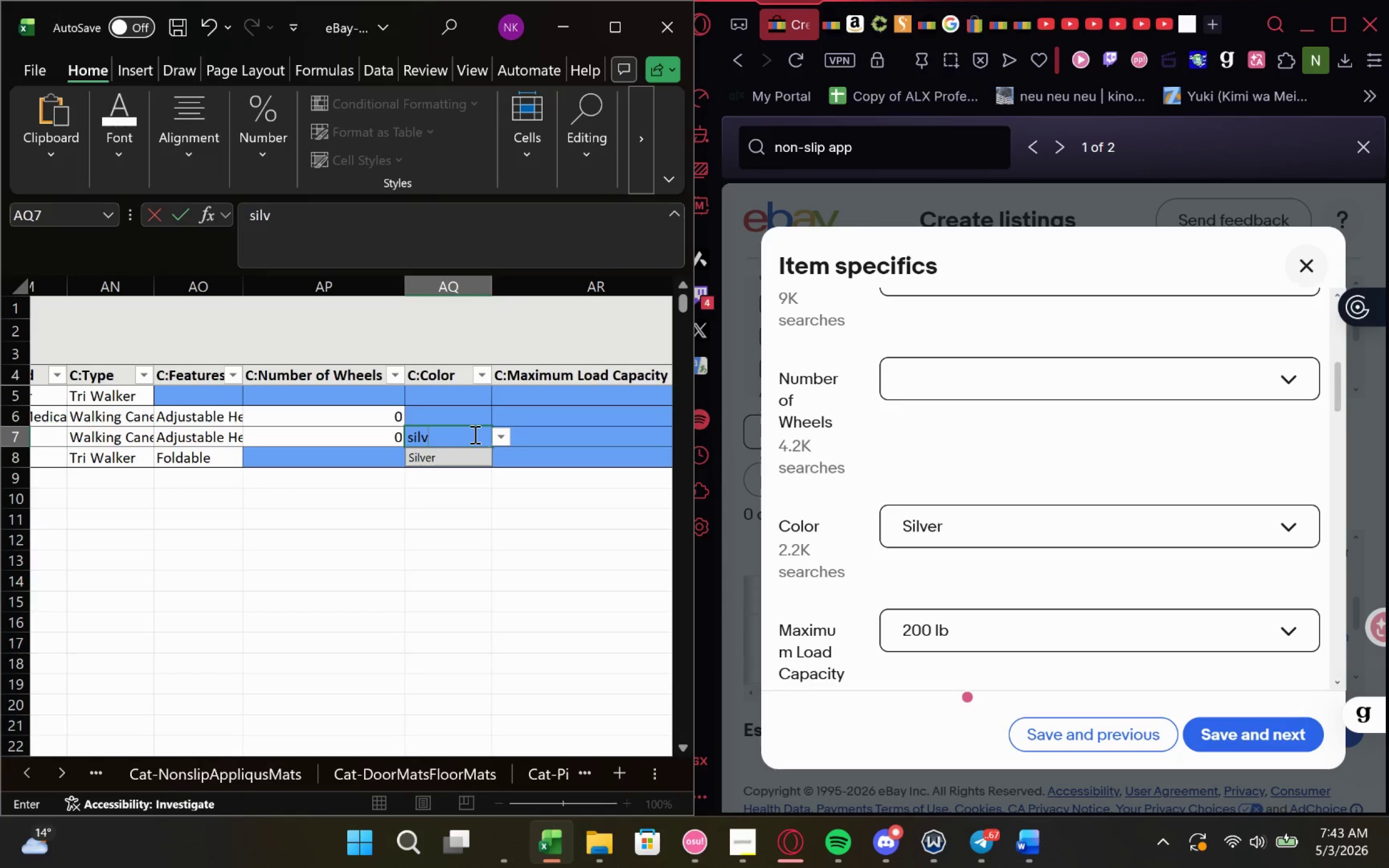 
key(Enter)
 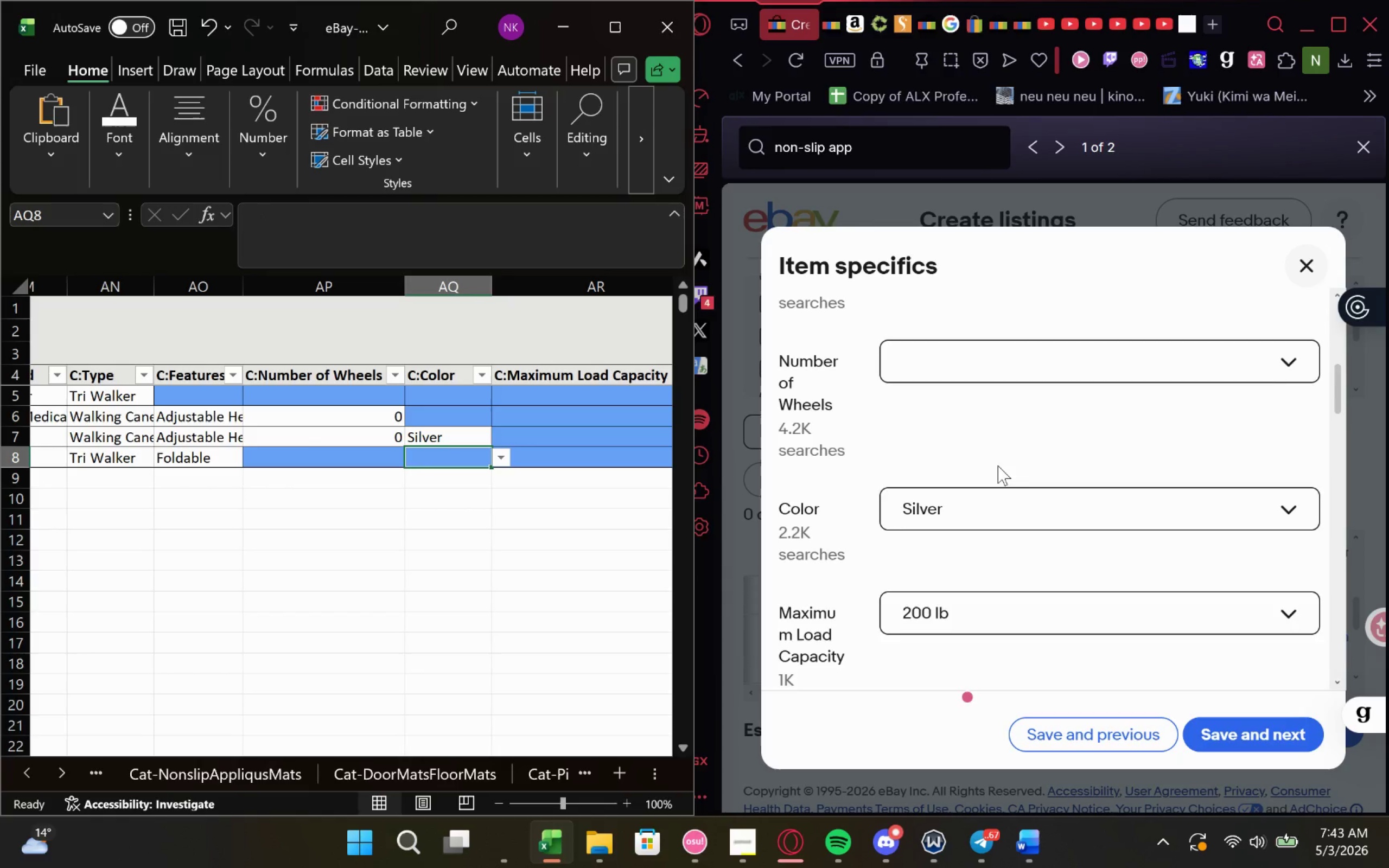 
scroll: coordinate [735, 509], scroll_direction: down, amount: 2.0
 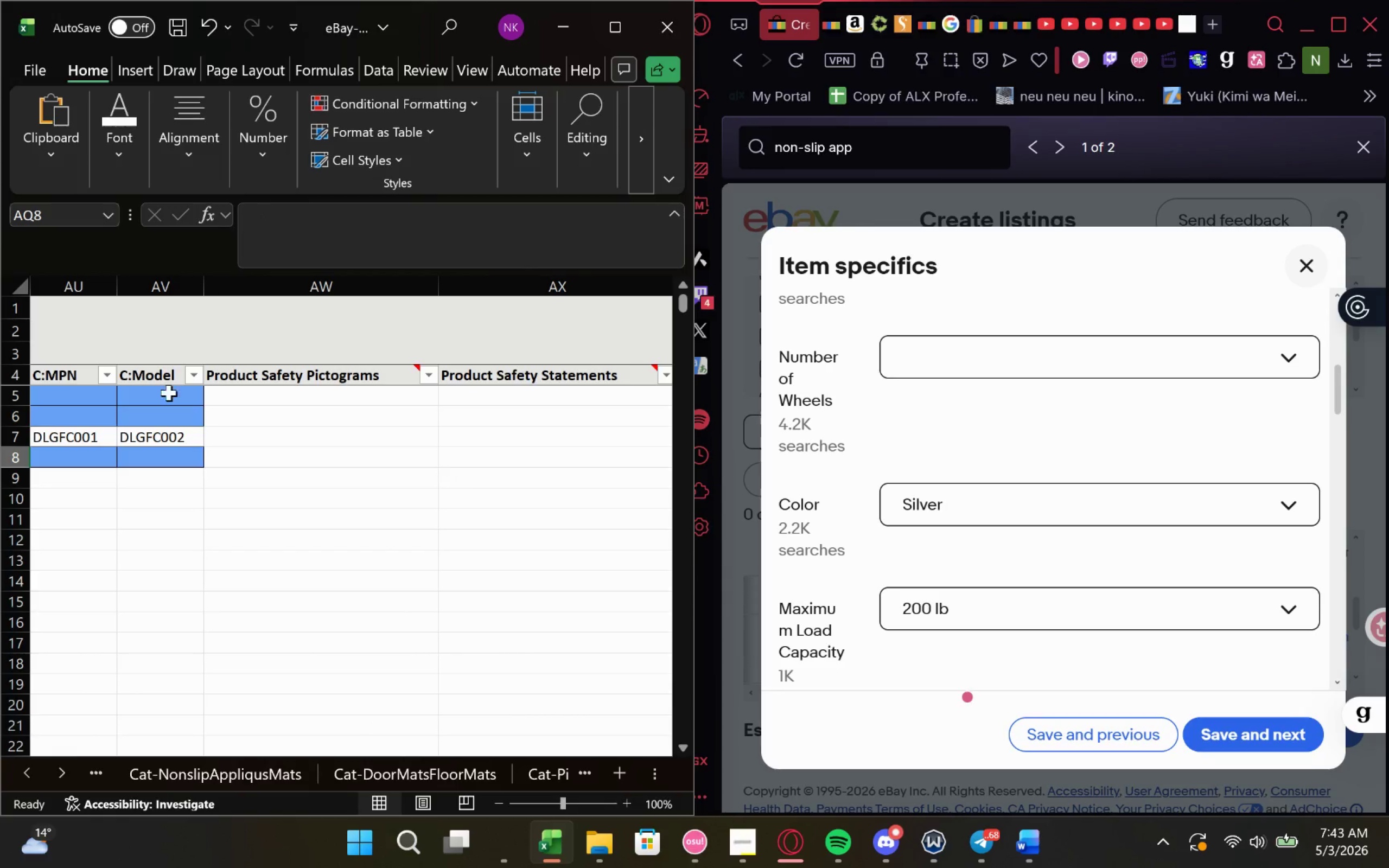 
scroll: coordinate [101, 378], scroll_direction: none, amount: 0.0
 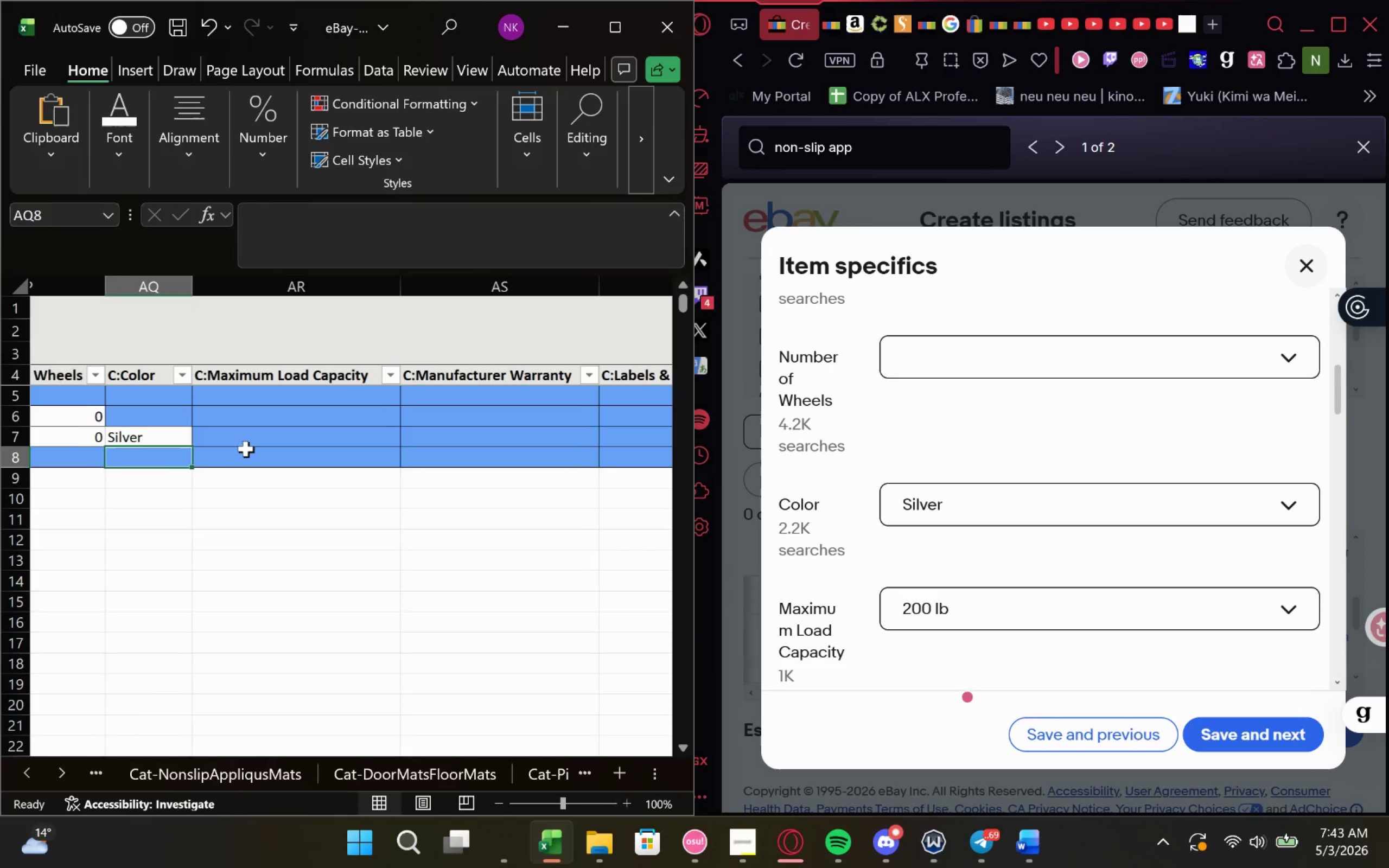 
left_click([315, 438])
 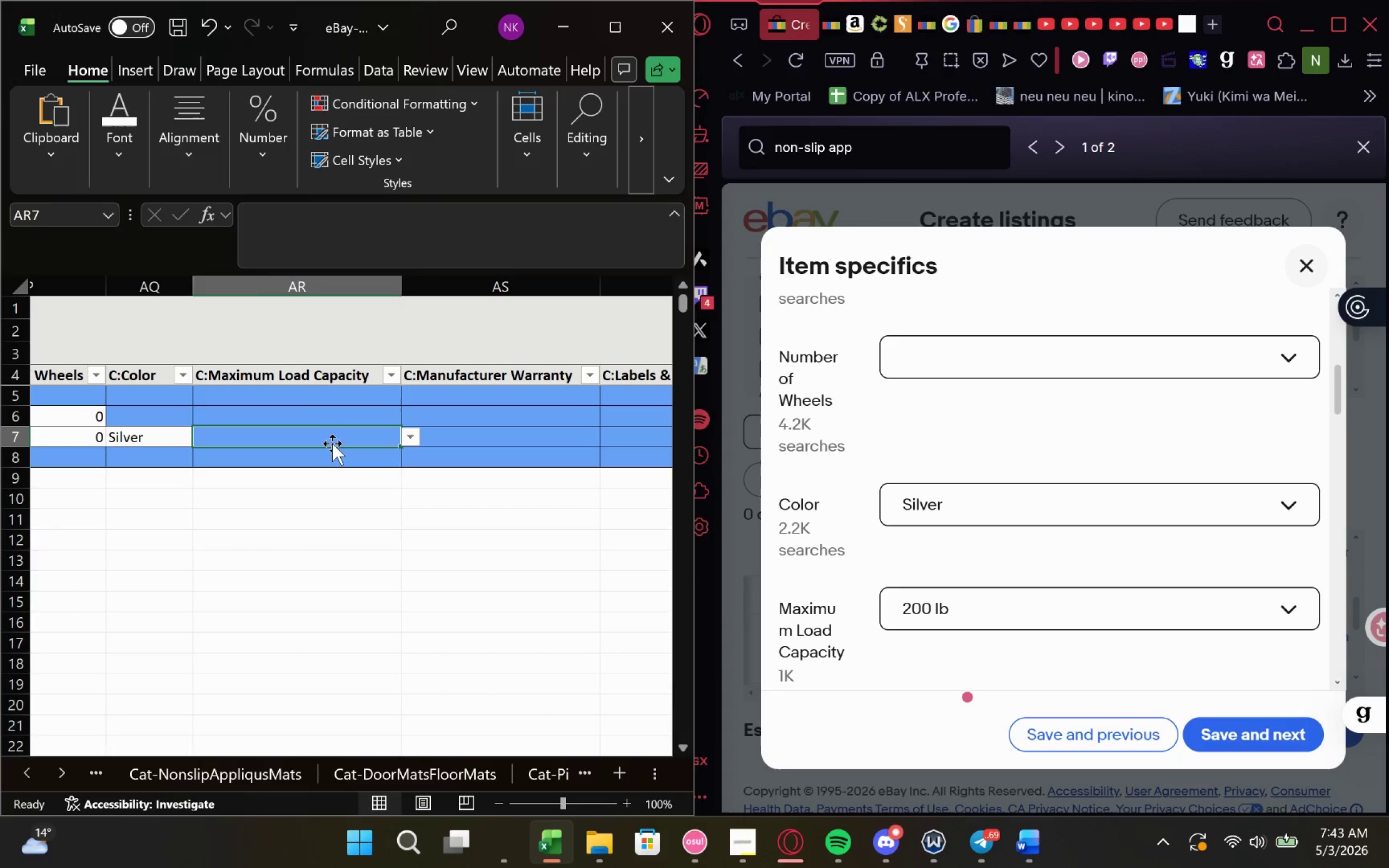 
type(200)
 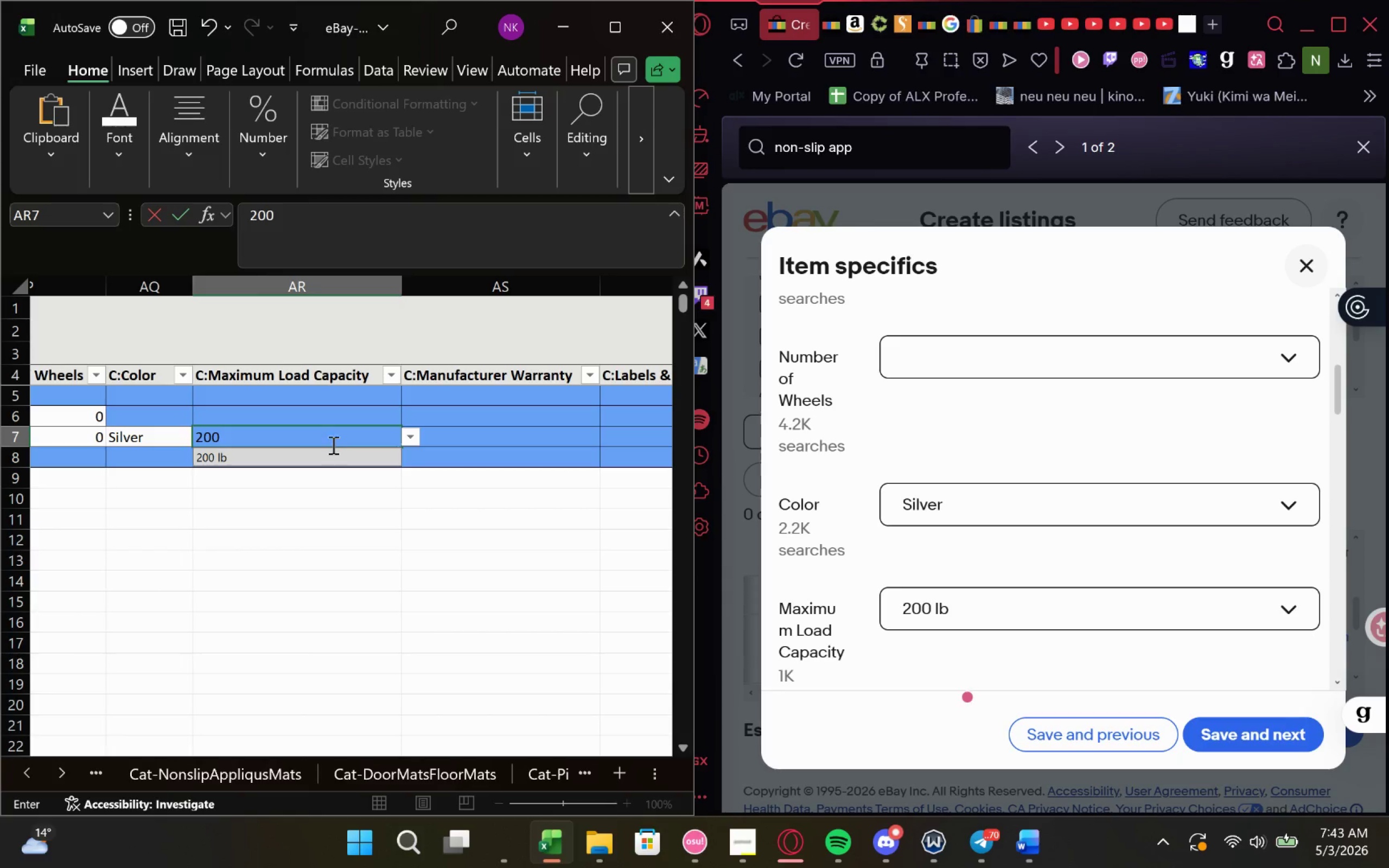 
key(Enter)
 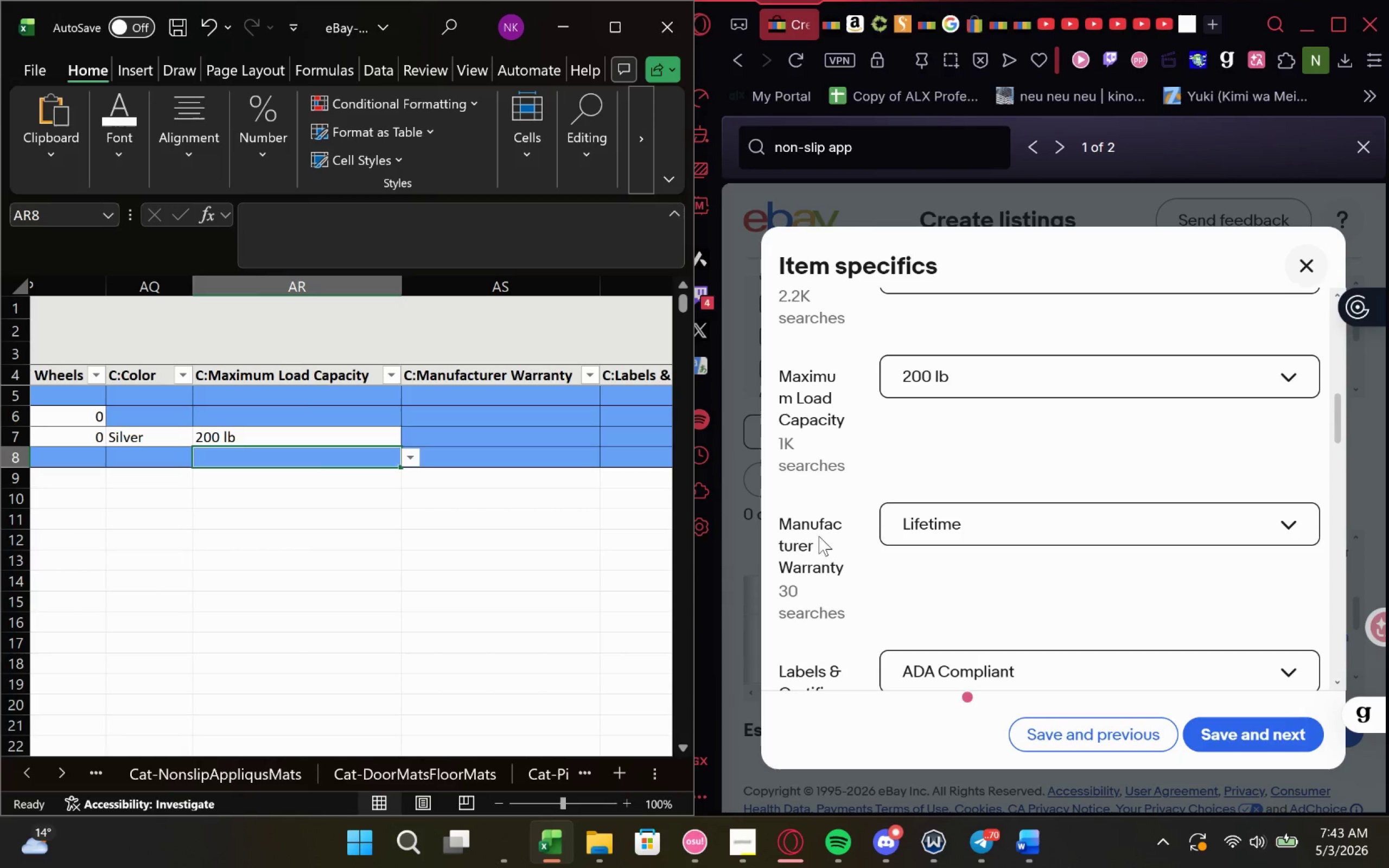 
left_click([515, 436])
 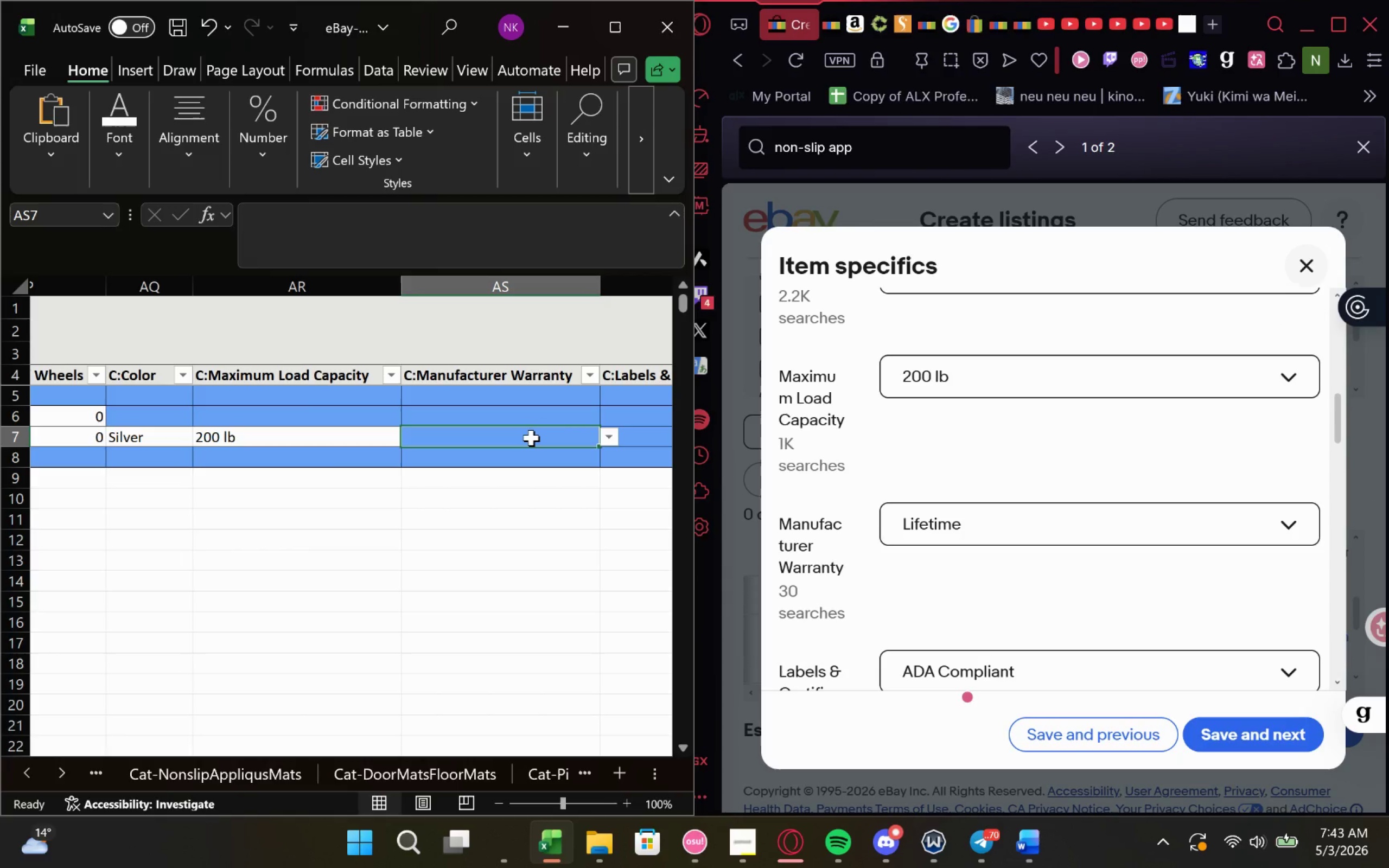 
type(life)
 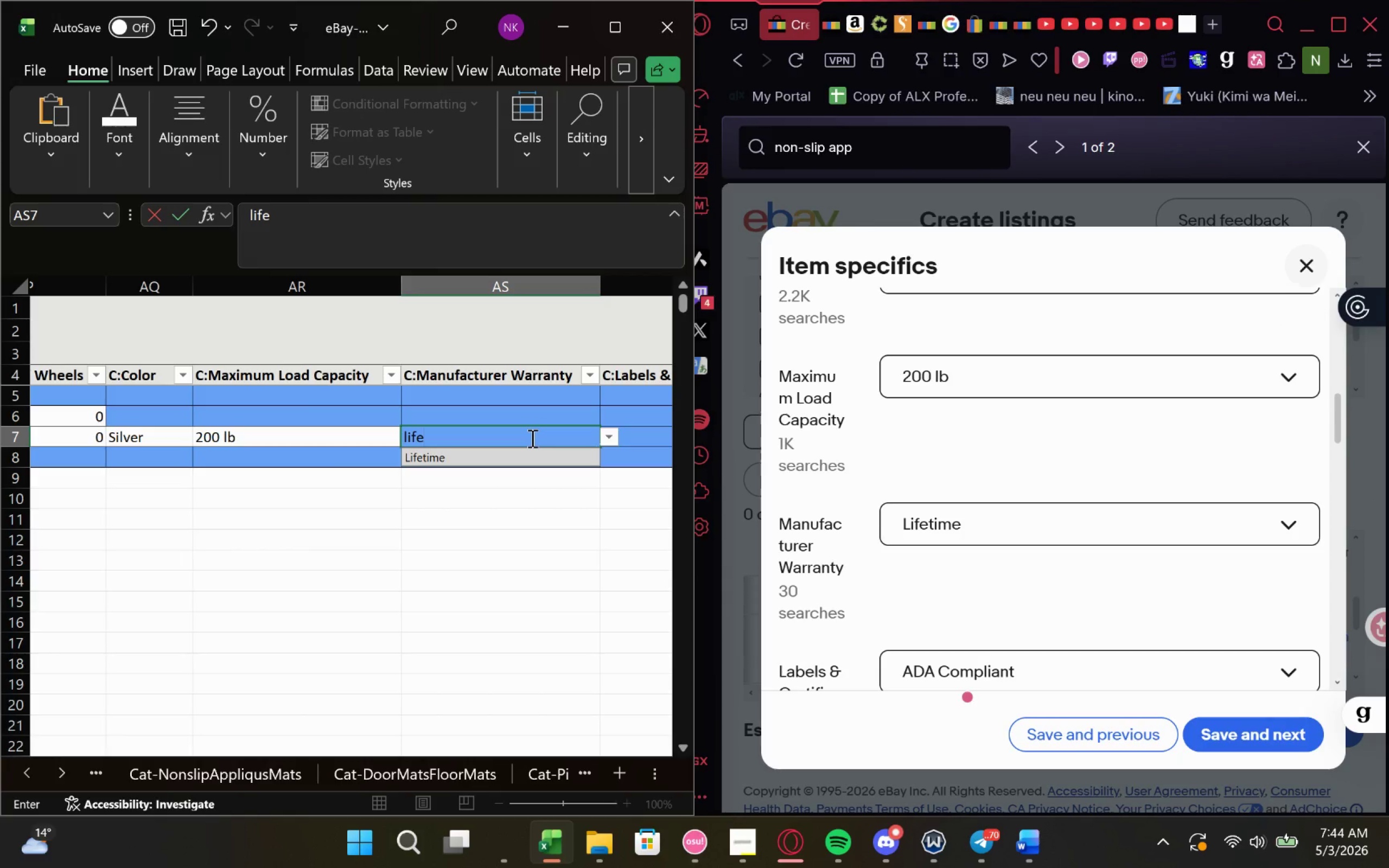 
key(Enter)
 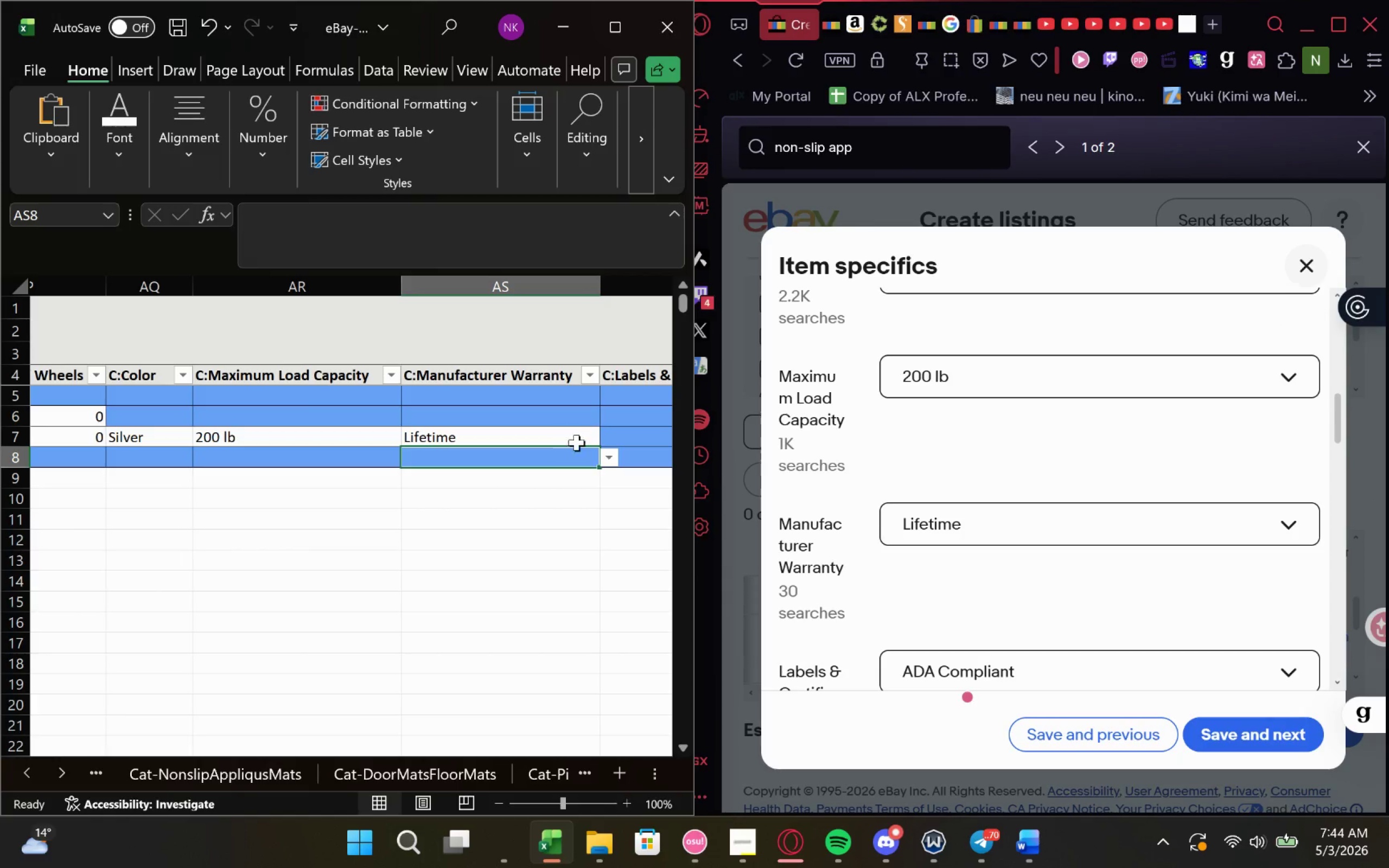 
left_click([587, 437])
 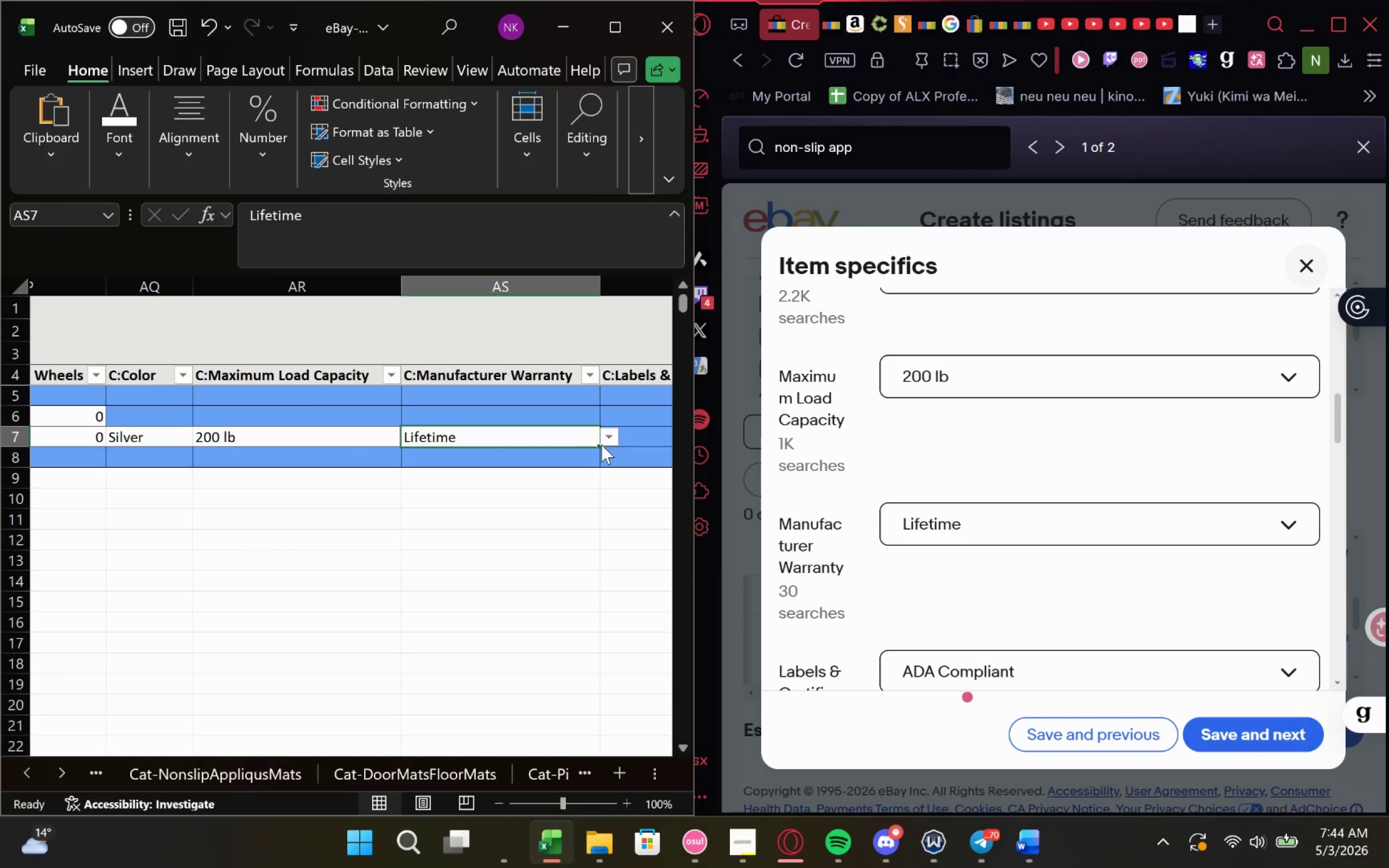 
left_click_drag(start_coordinate=[596, 444], to_coordinate=[597, 459])
 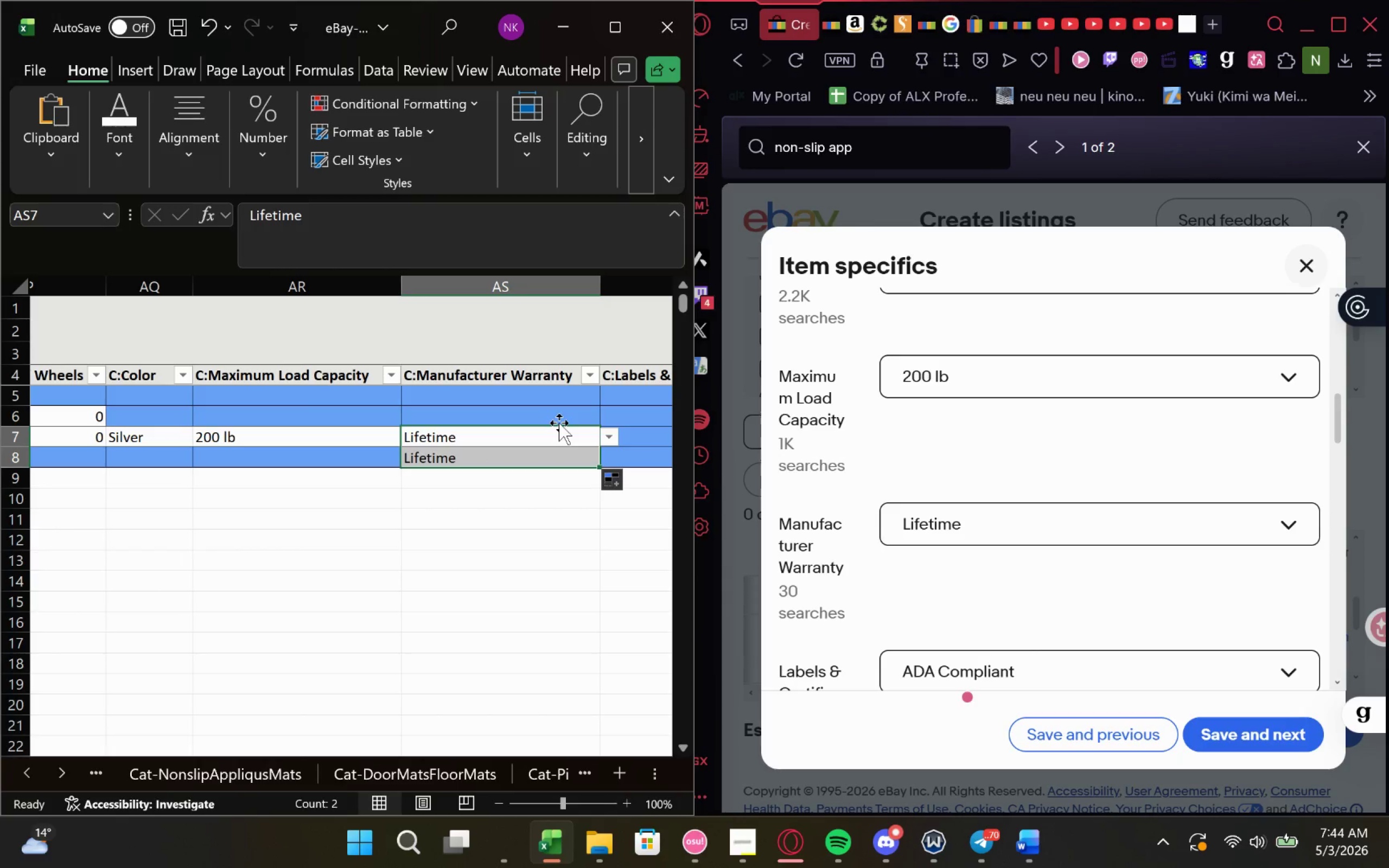 
left_click([559, 423])
 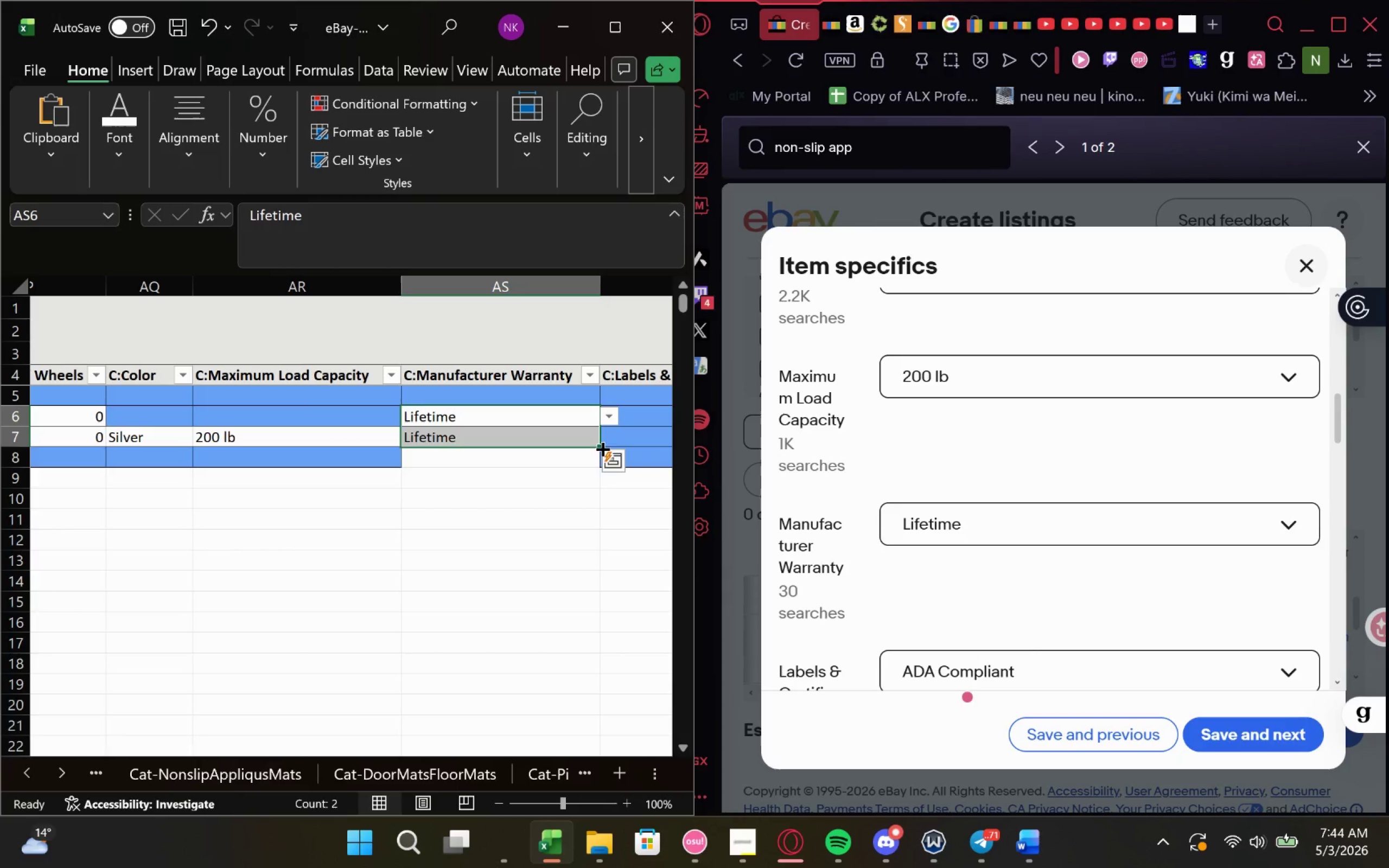 
left_click_drag(start_coordinate=[598, 448], to_coordinate=[596, 473])
 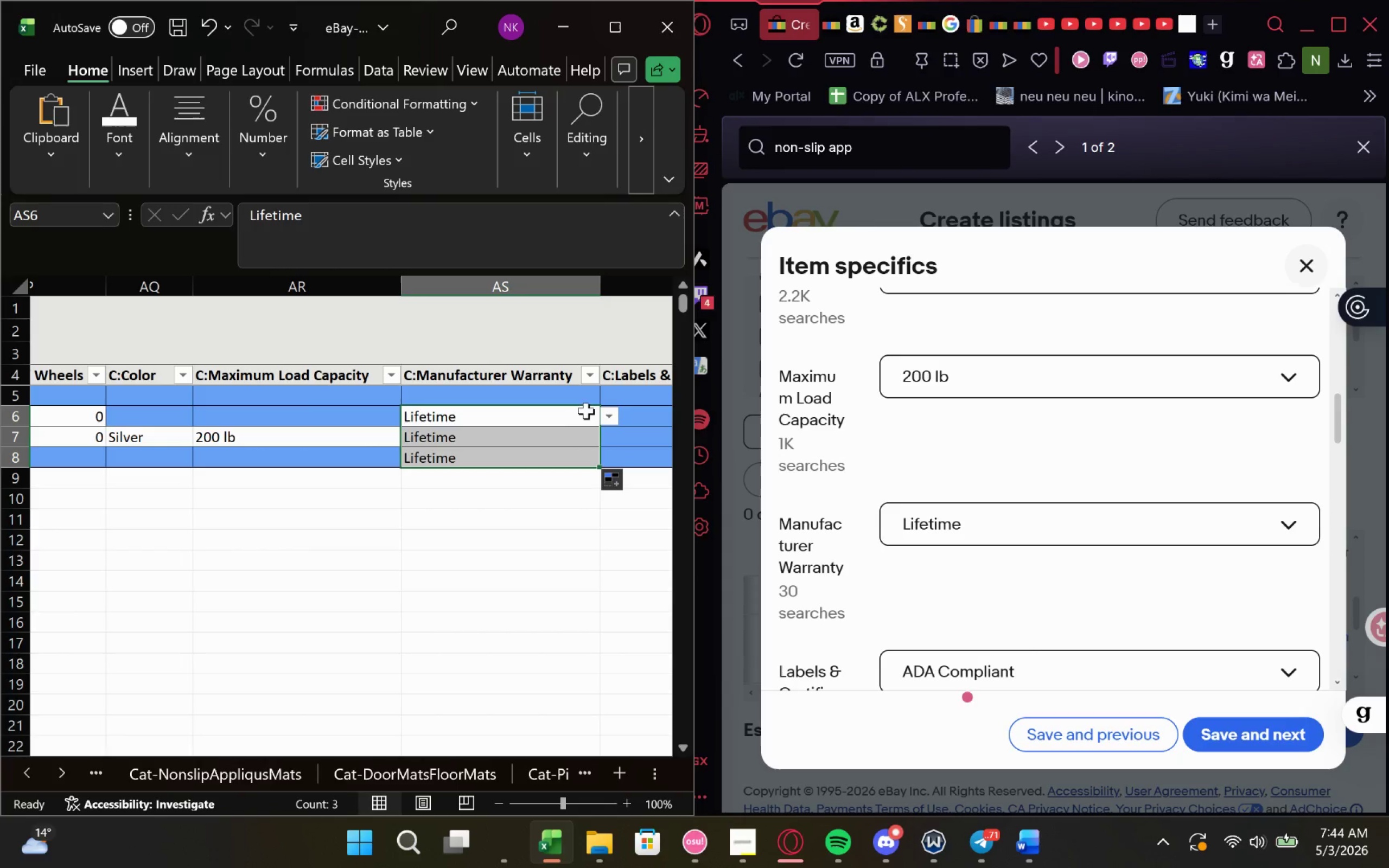 
left_click_drag(start_coordinate=[588, 409], to_coordinate=[589, 396])
 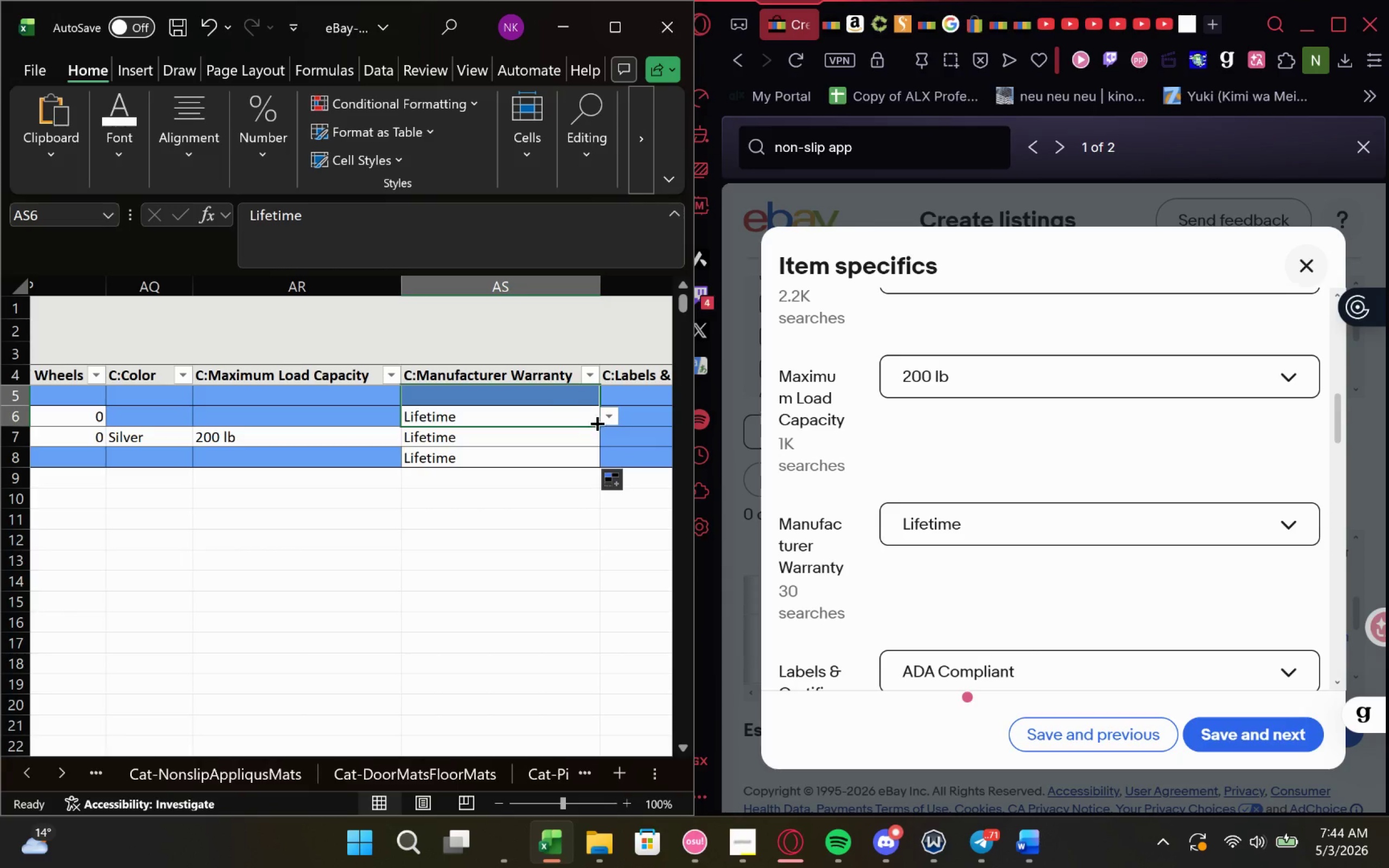 
left_click([572, 408])
 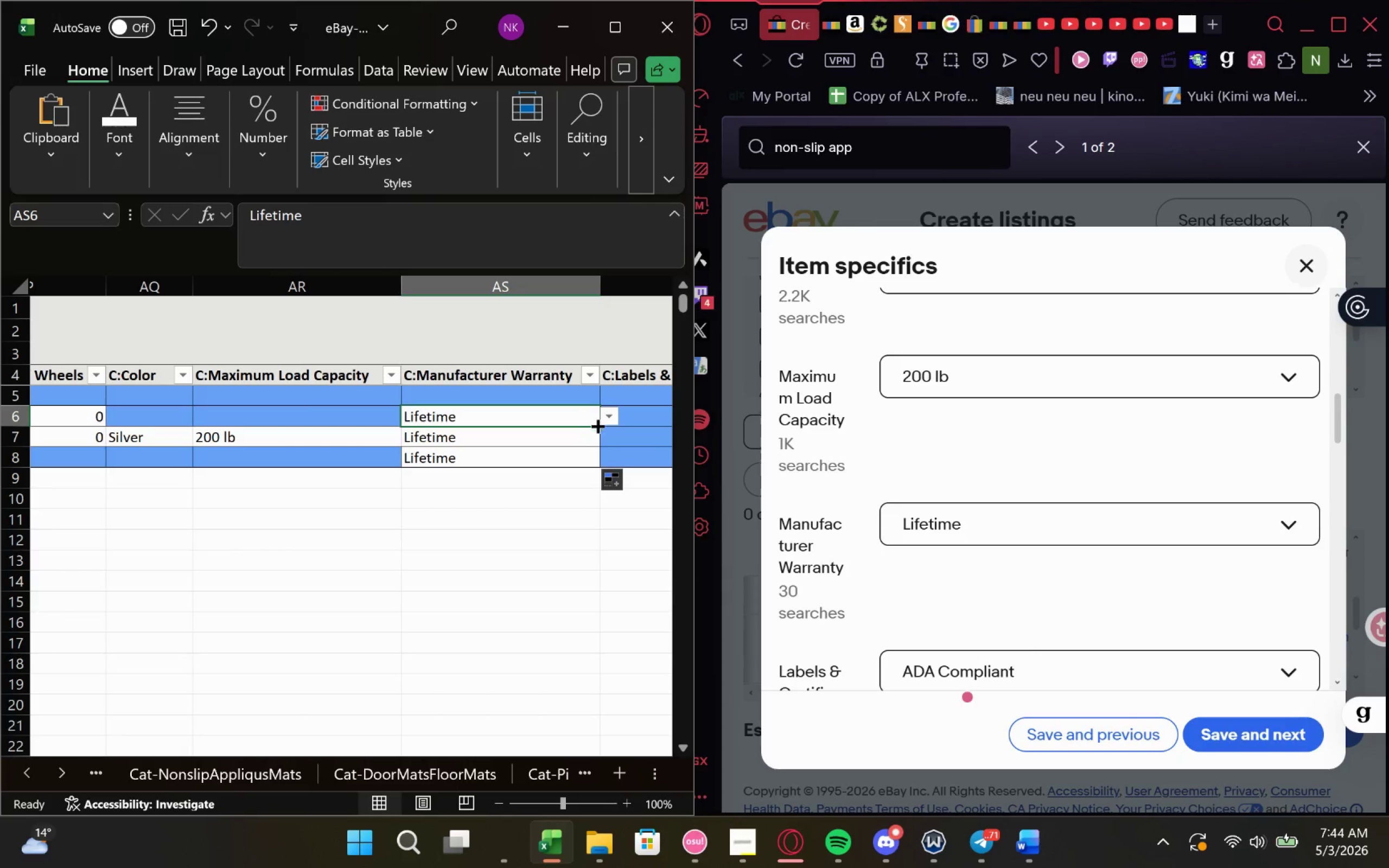 
left_click_drag(start_coordinate=[596, 428], to_coordinate=[597, 386])
 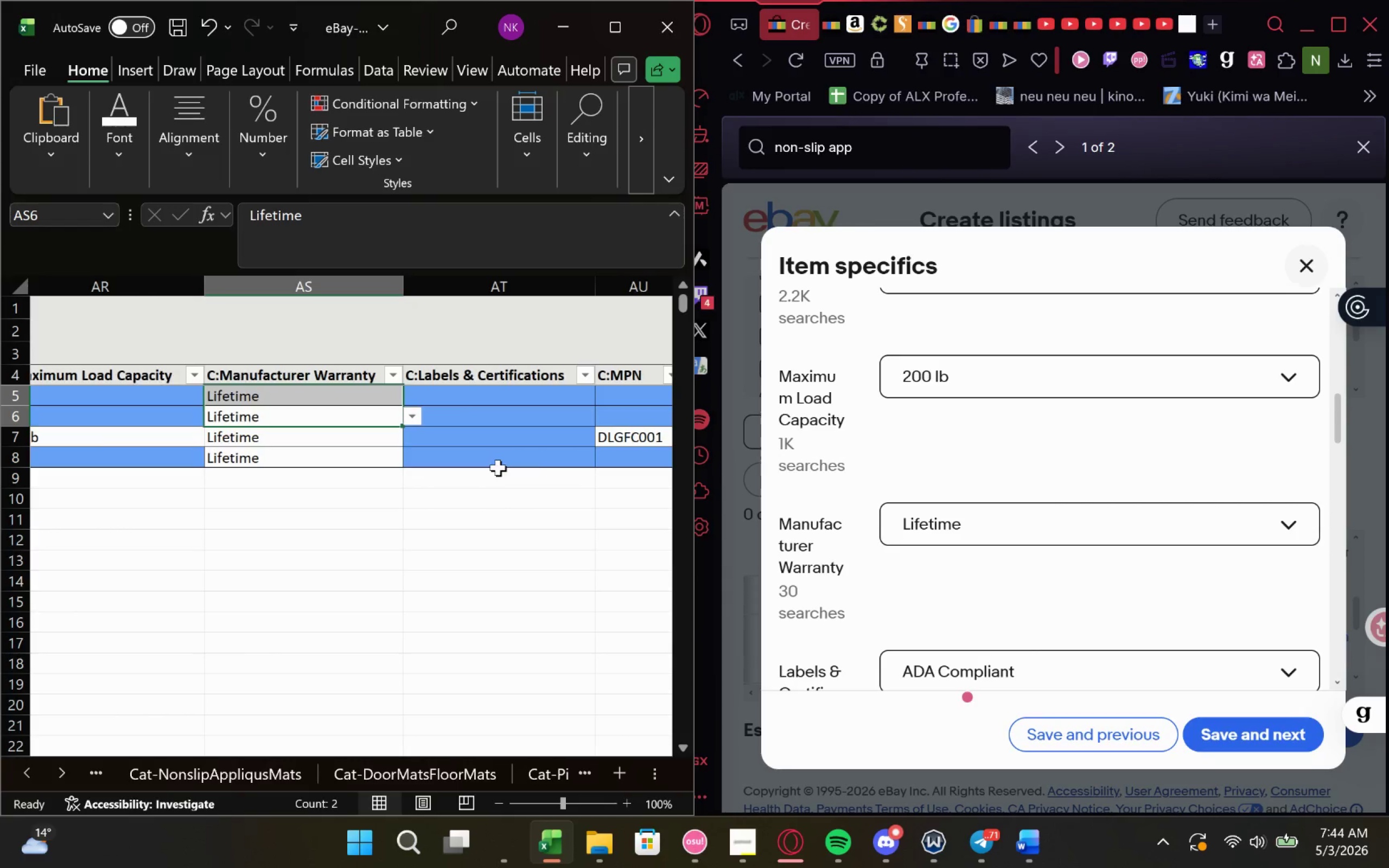 
wait(5.54)
 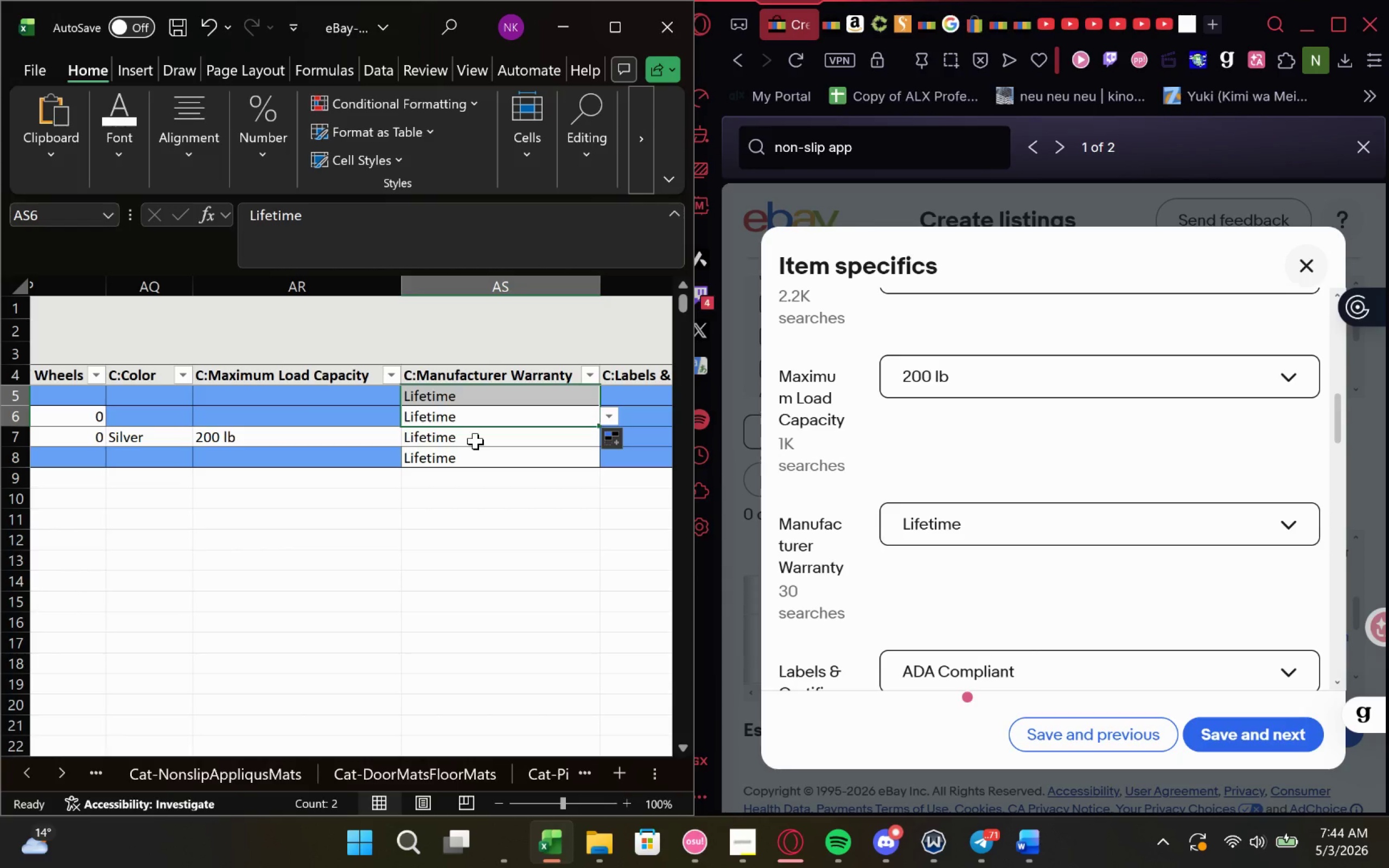 
left_click([515, 429])
 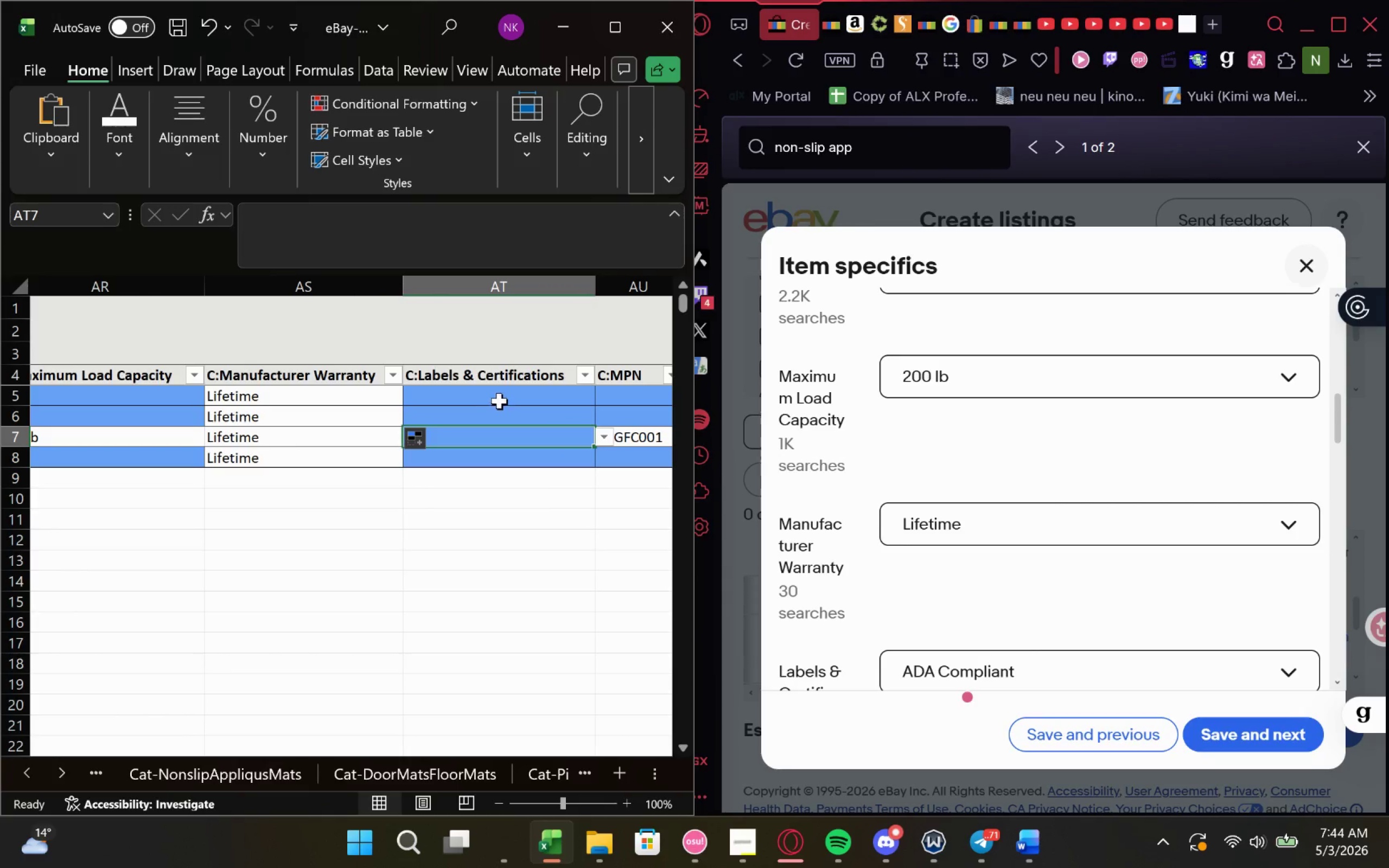 
left_click([496, 402])
 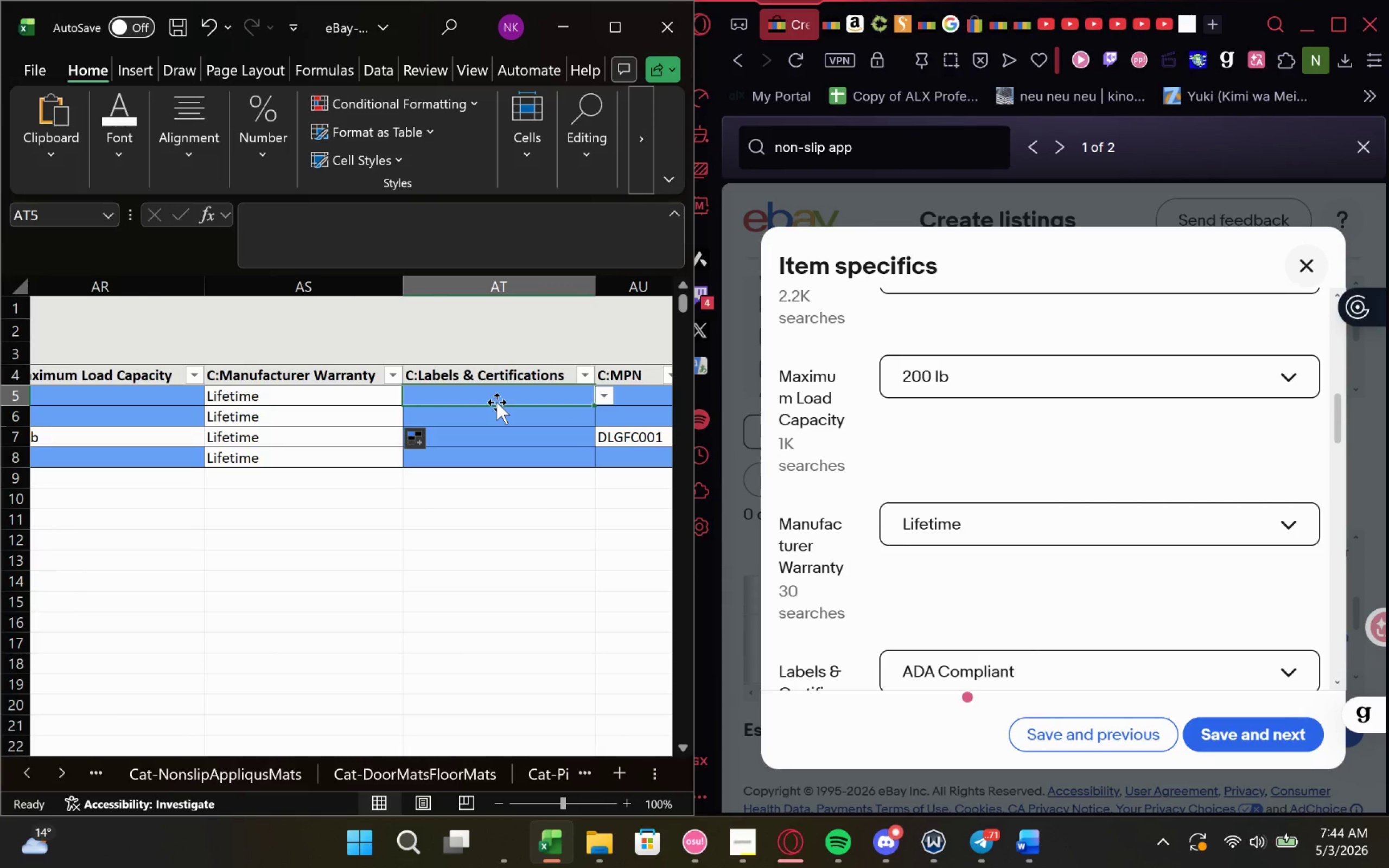 
type(Ad)
 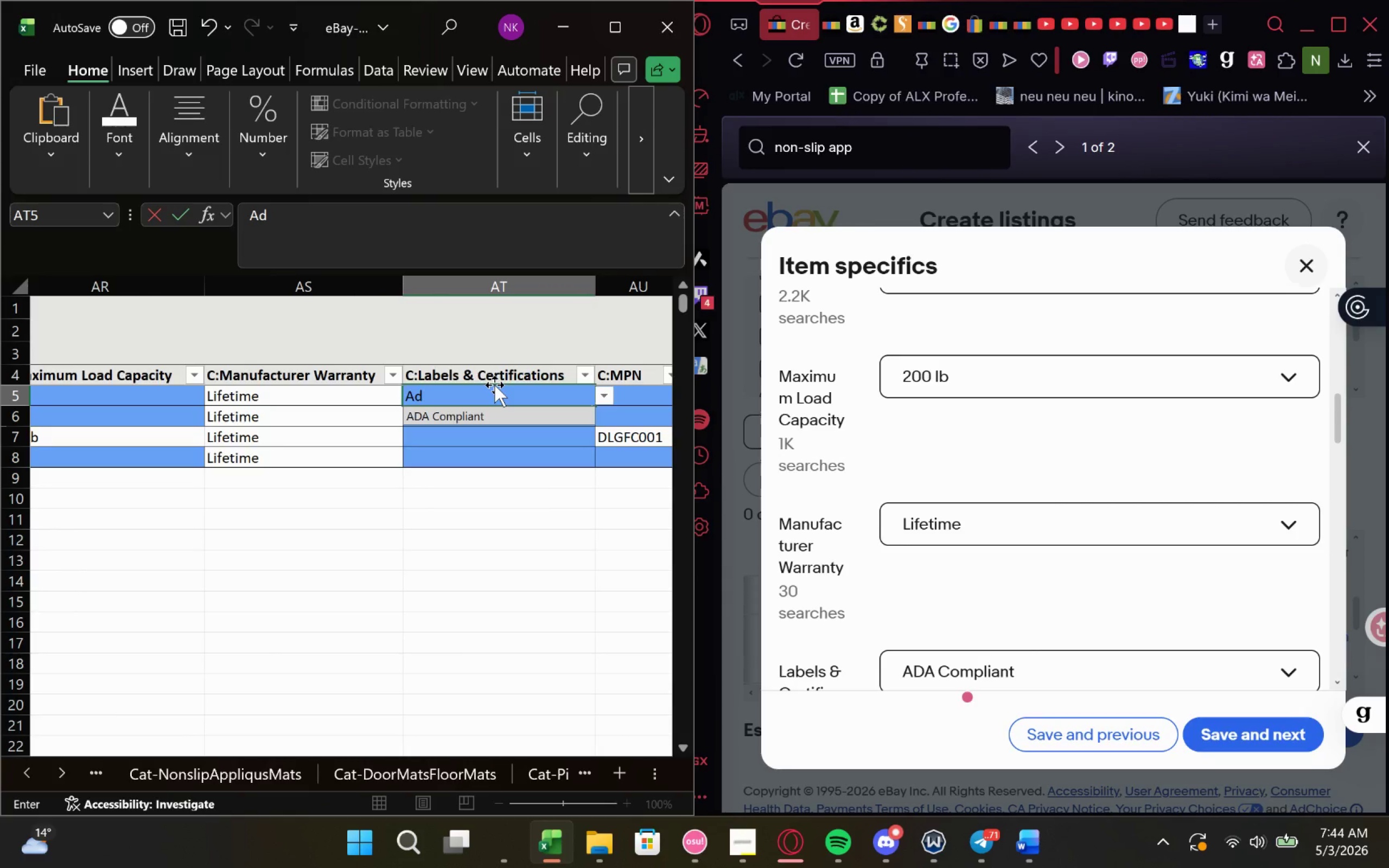 
key(Enter)
 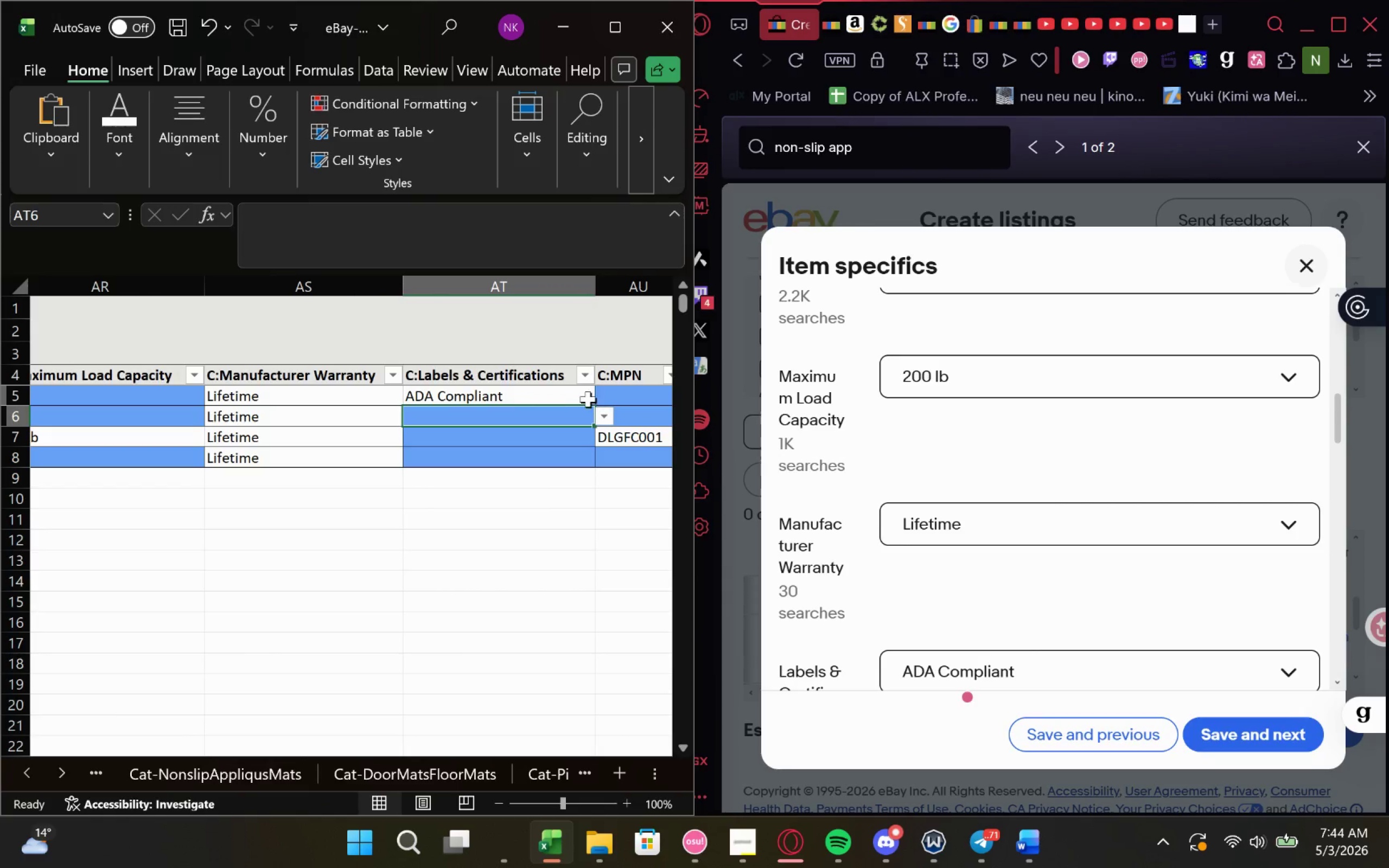 
left_click([580, 401])
 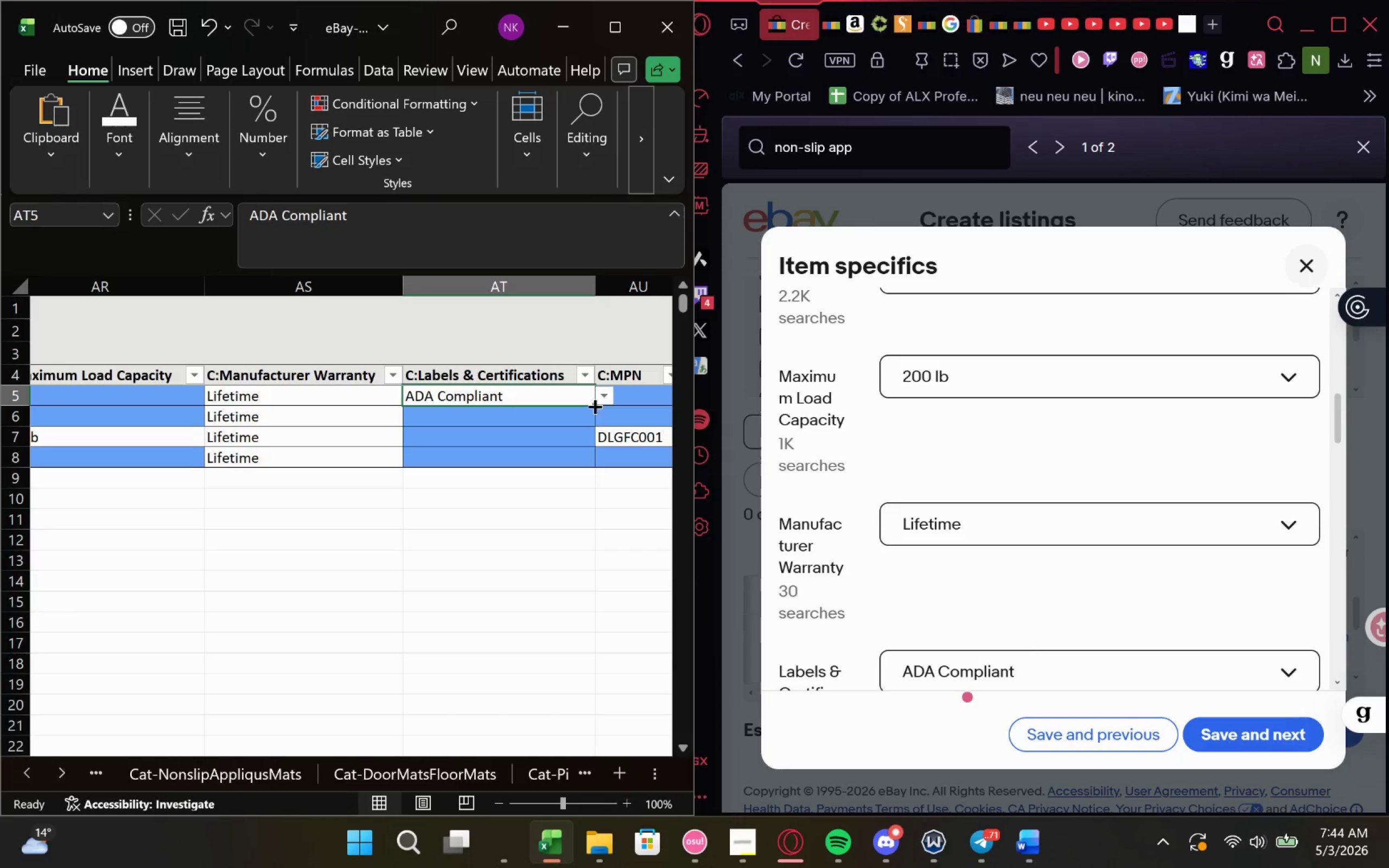 
left_click_drag(start_coordinate=[588, 406], to_coordinate=[580, 462])
 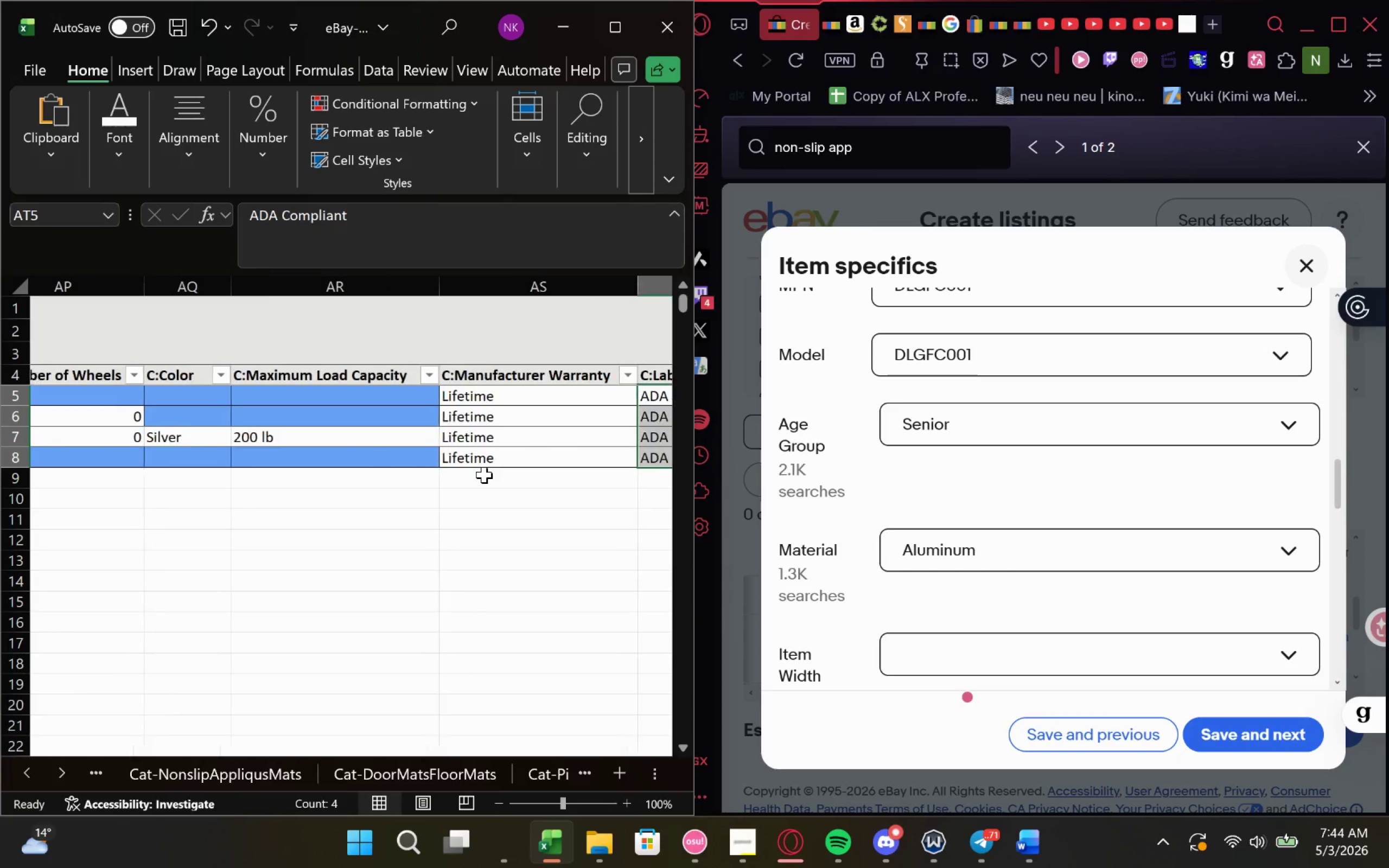 
wait(7.25)
 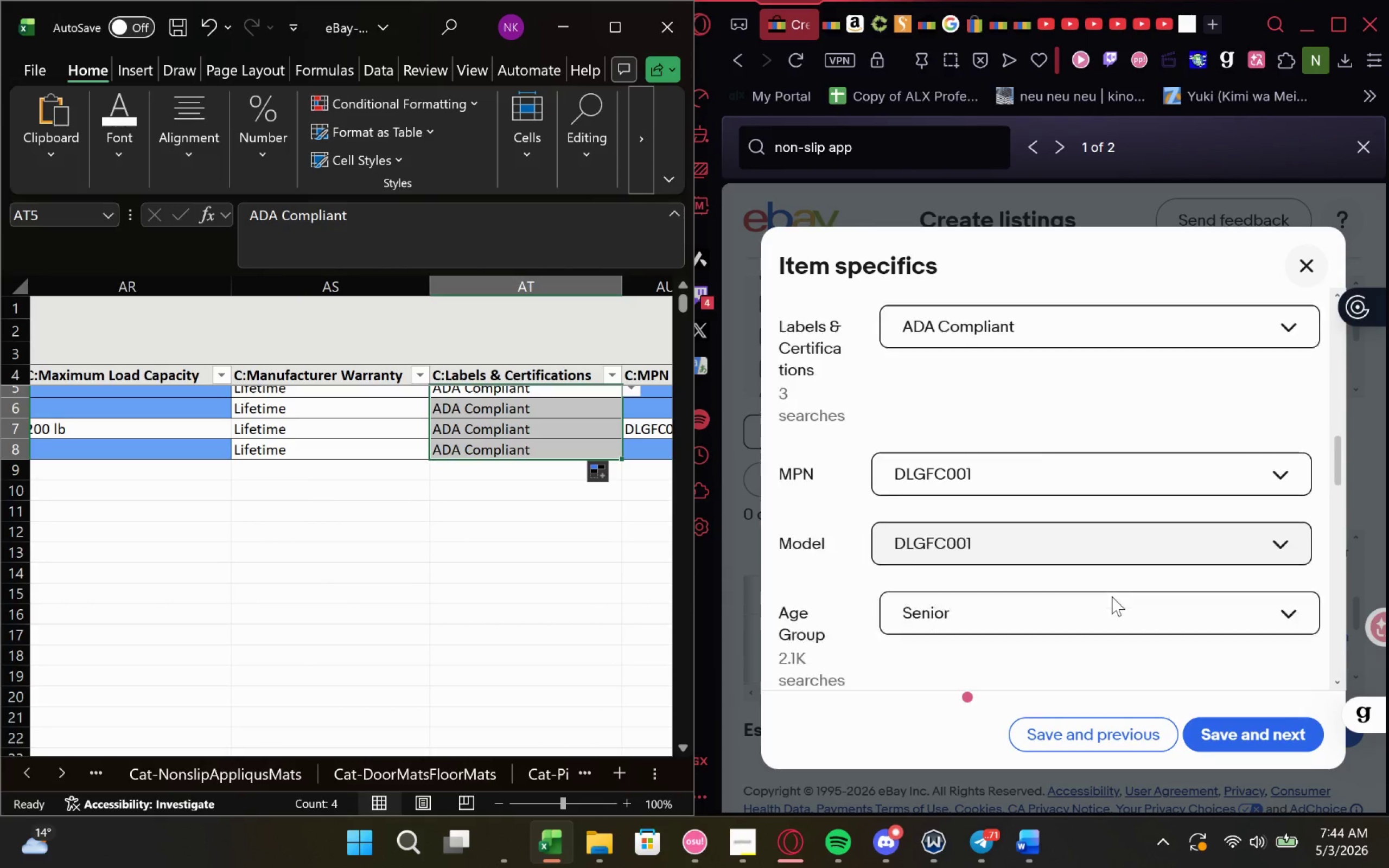 
left_click([1235, 725])
 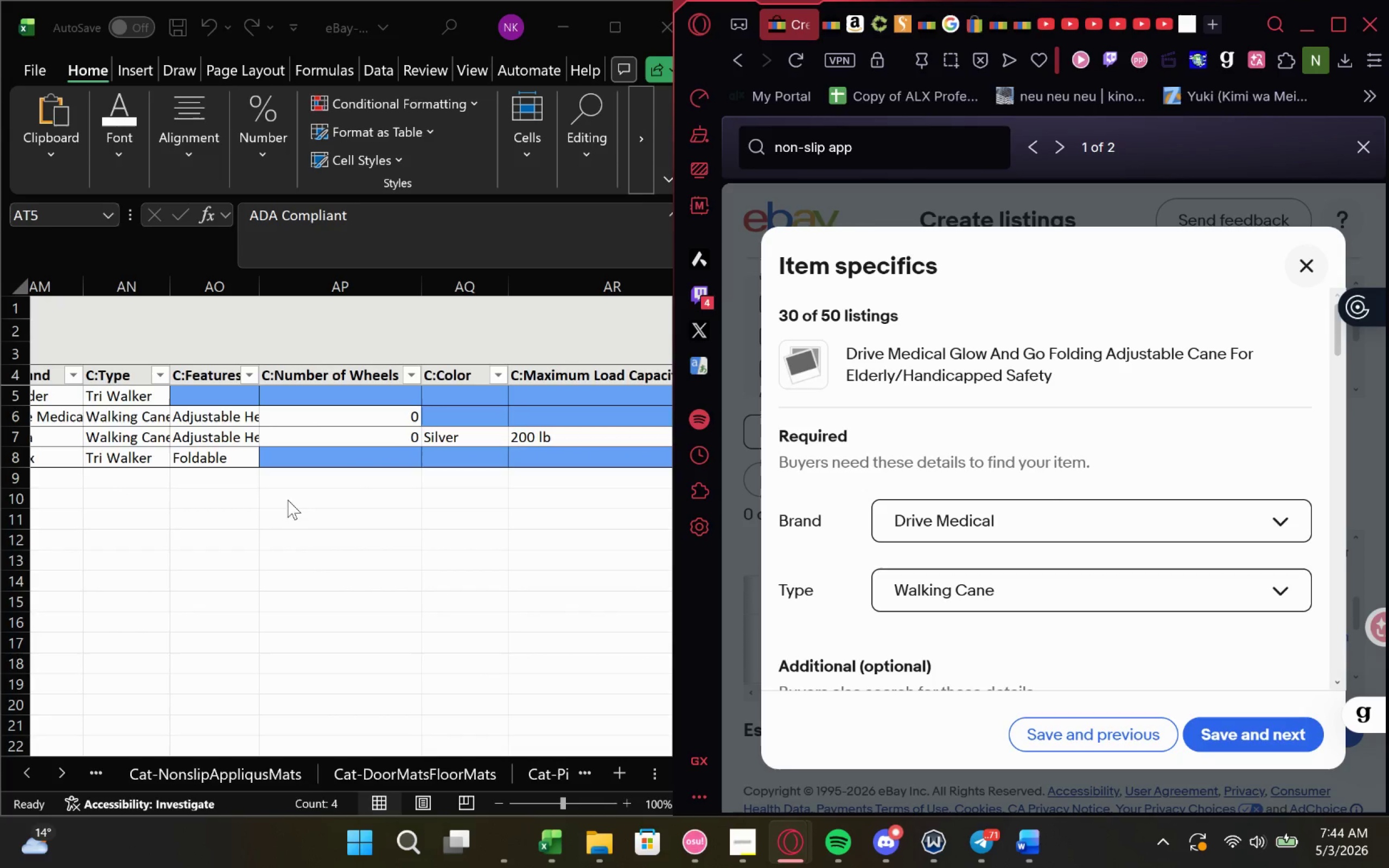 
wait(5.02)
 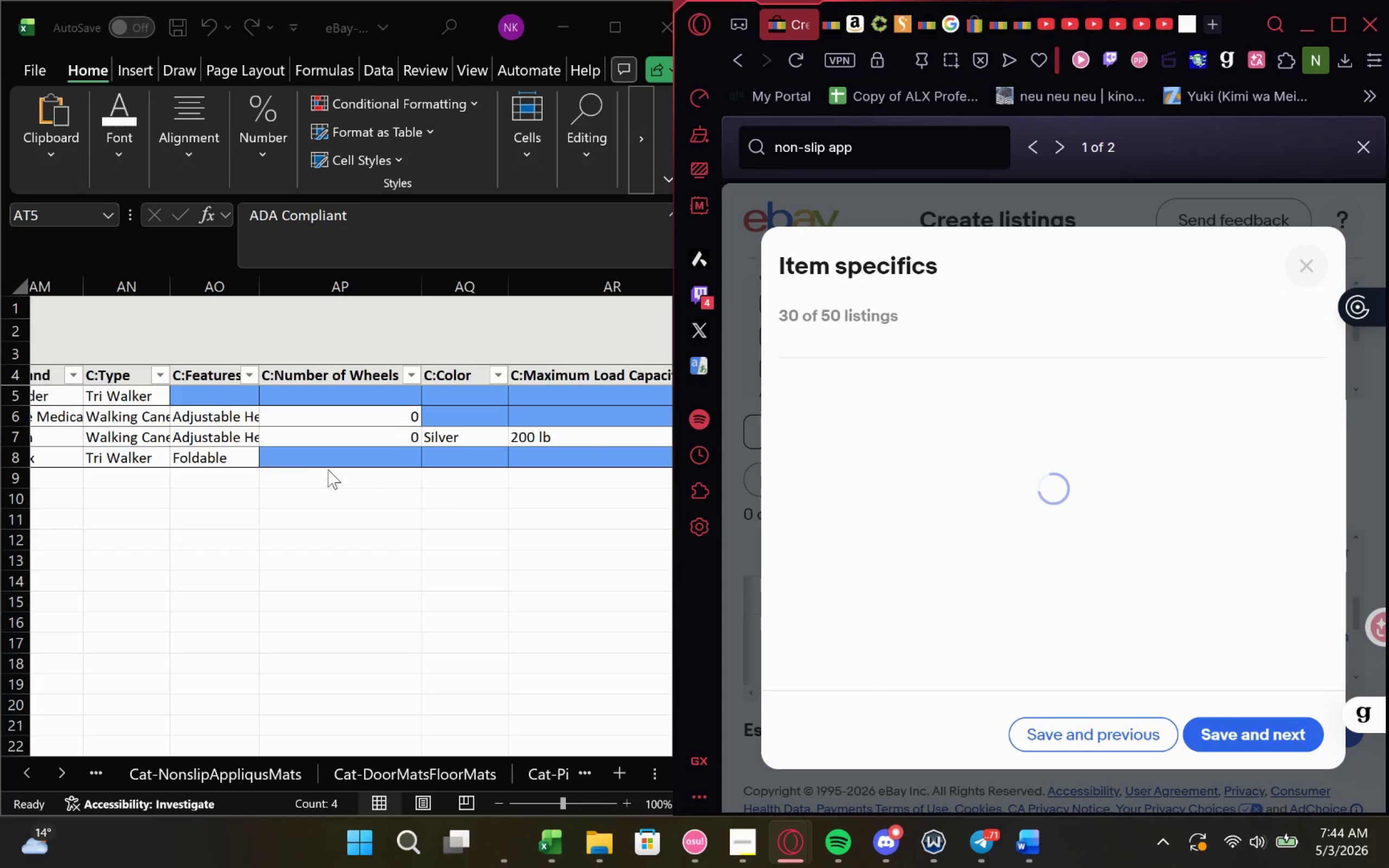 
mouse_move([241, 405])
 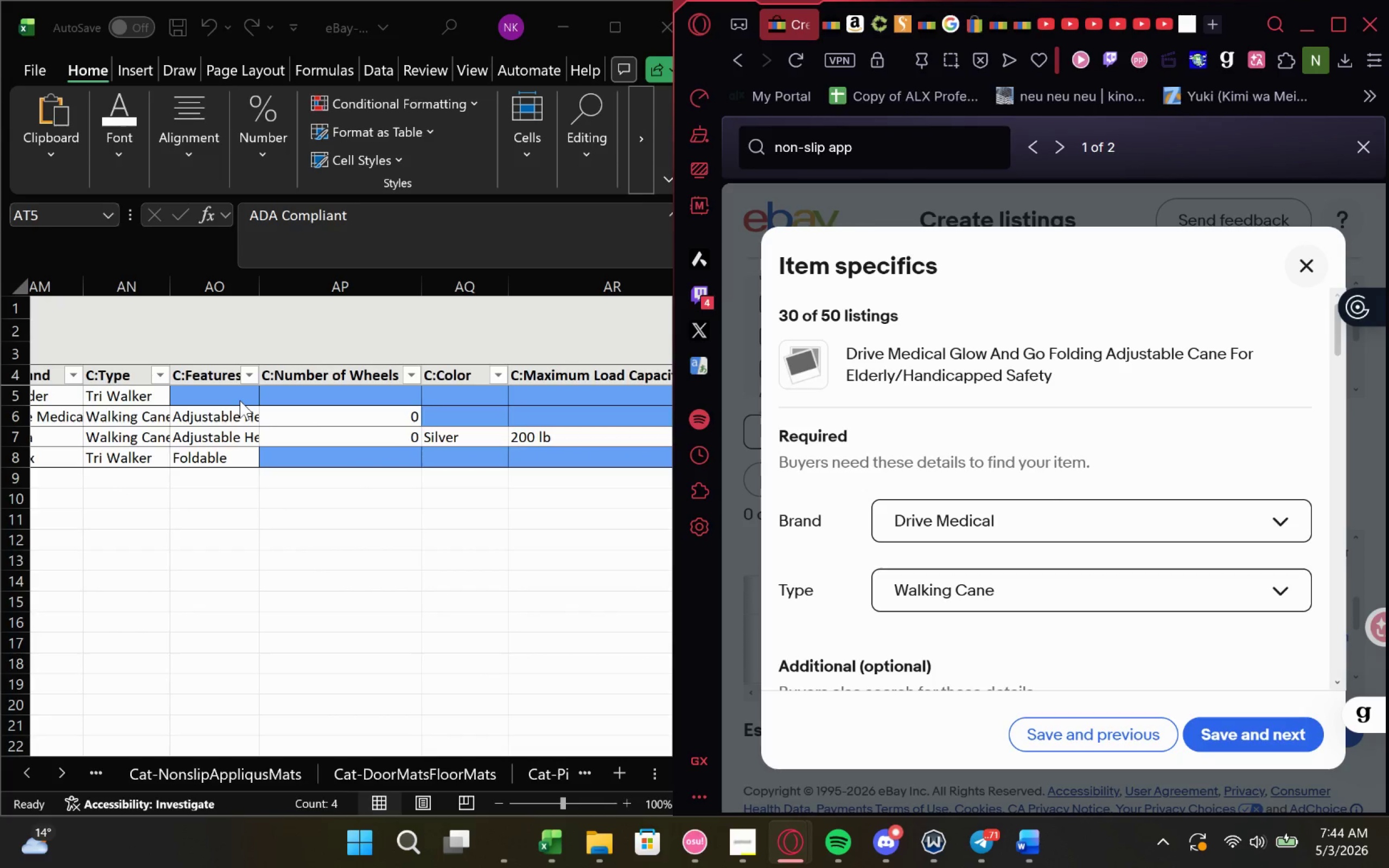 
mouse_move([259, 404])
 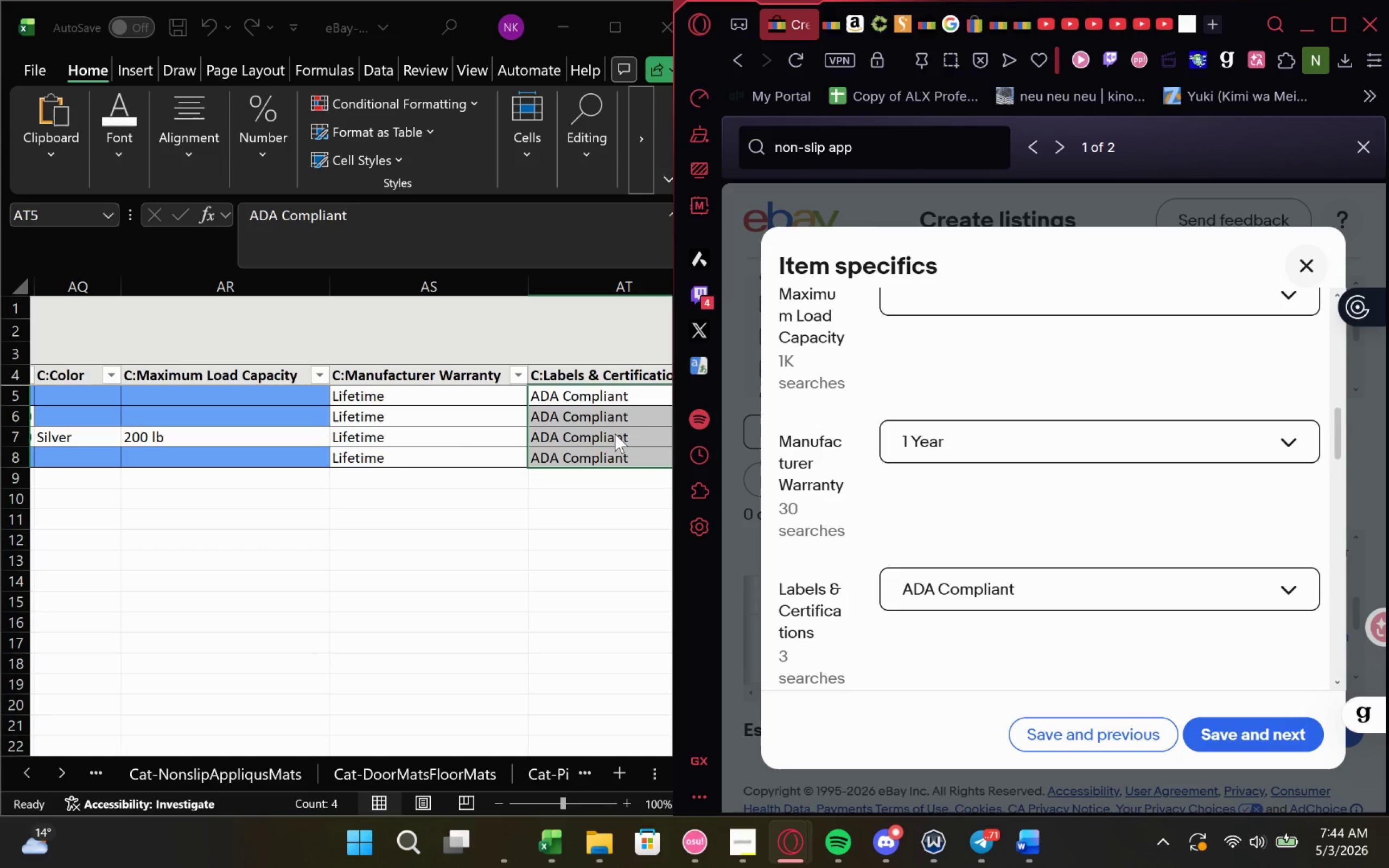 
wait(5.5)
 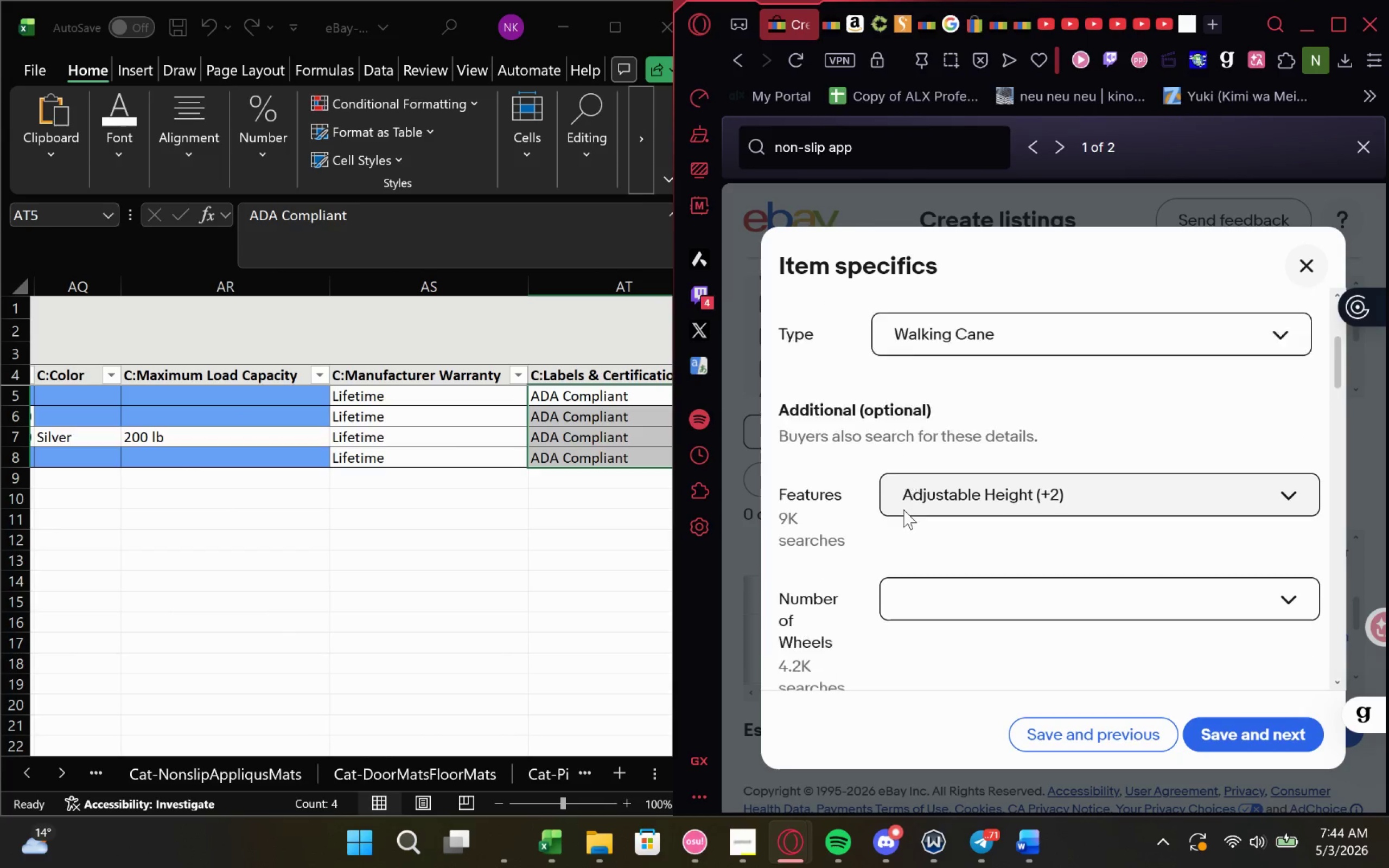 
mouse_move([296, 442])
 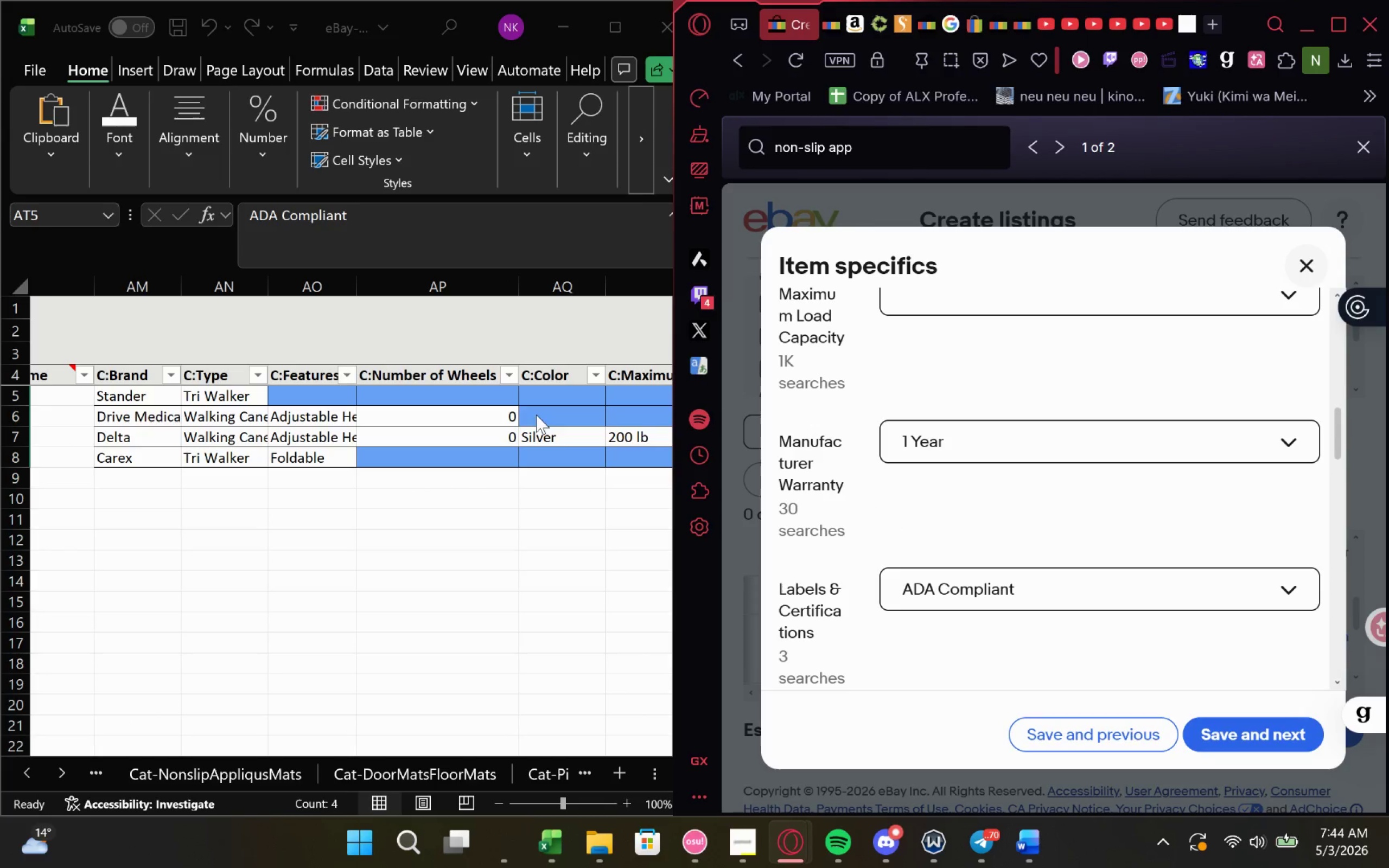 
left_click([545, 416])
 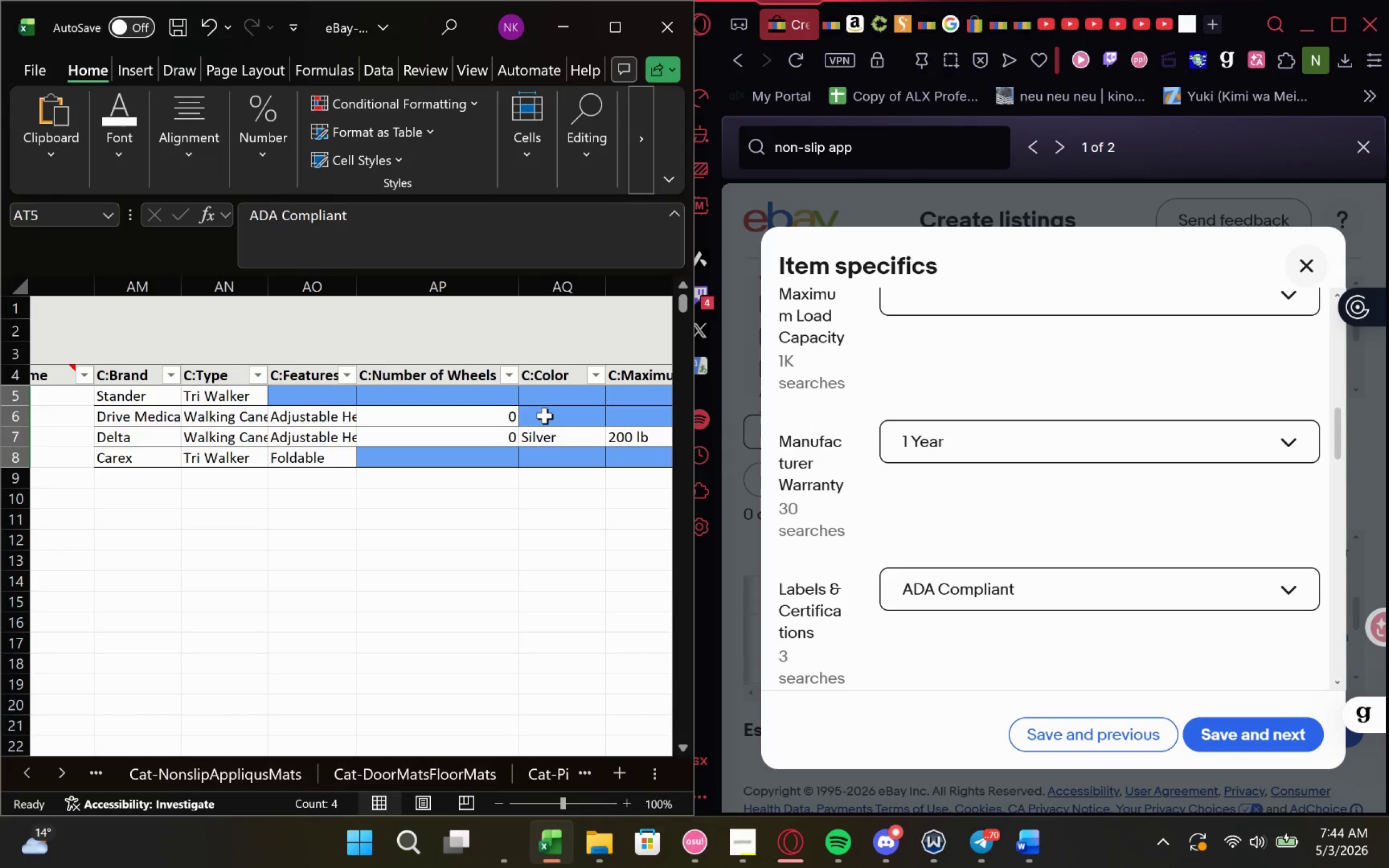 
left_click([545, 416])
 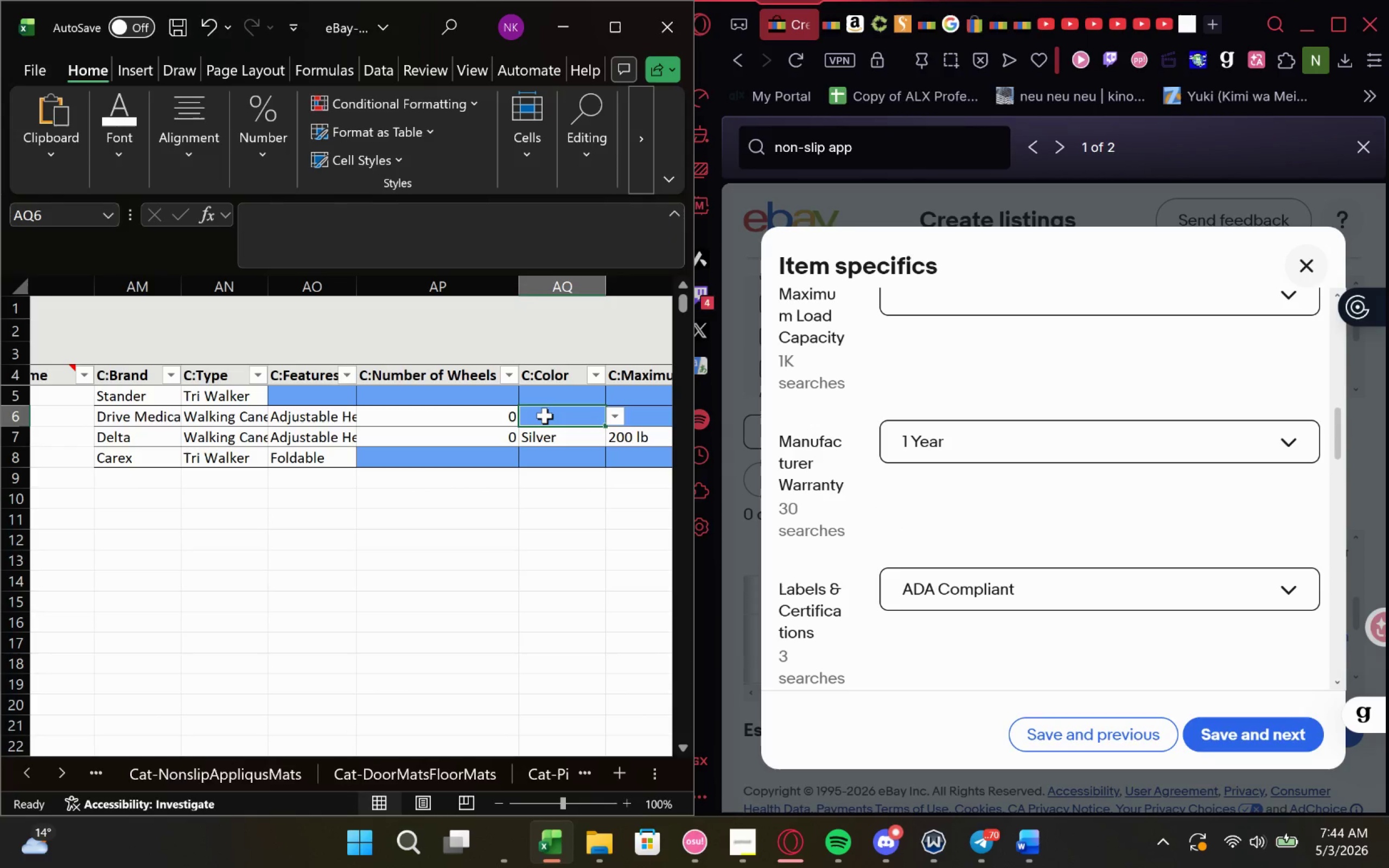 
type(mult)
 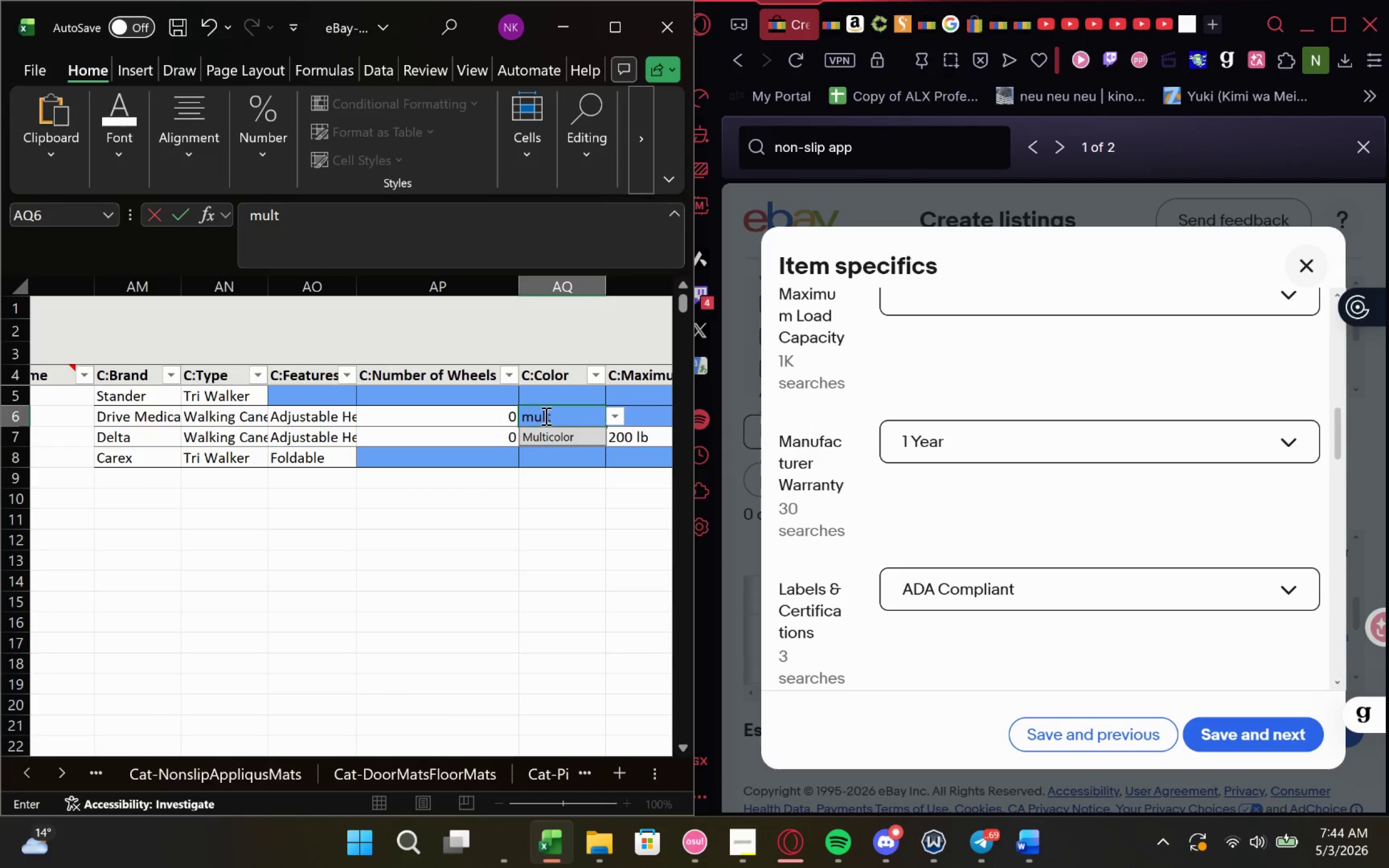 
key(Enter)
 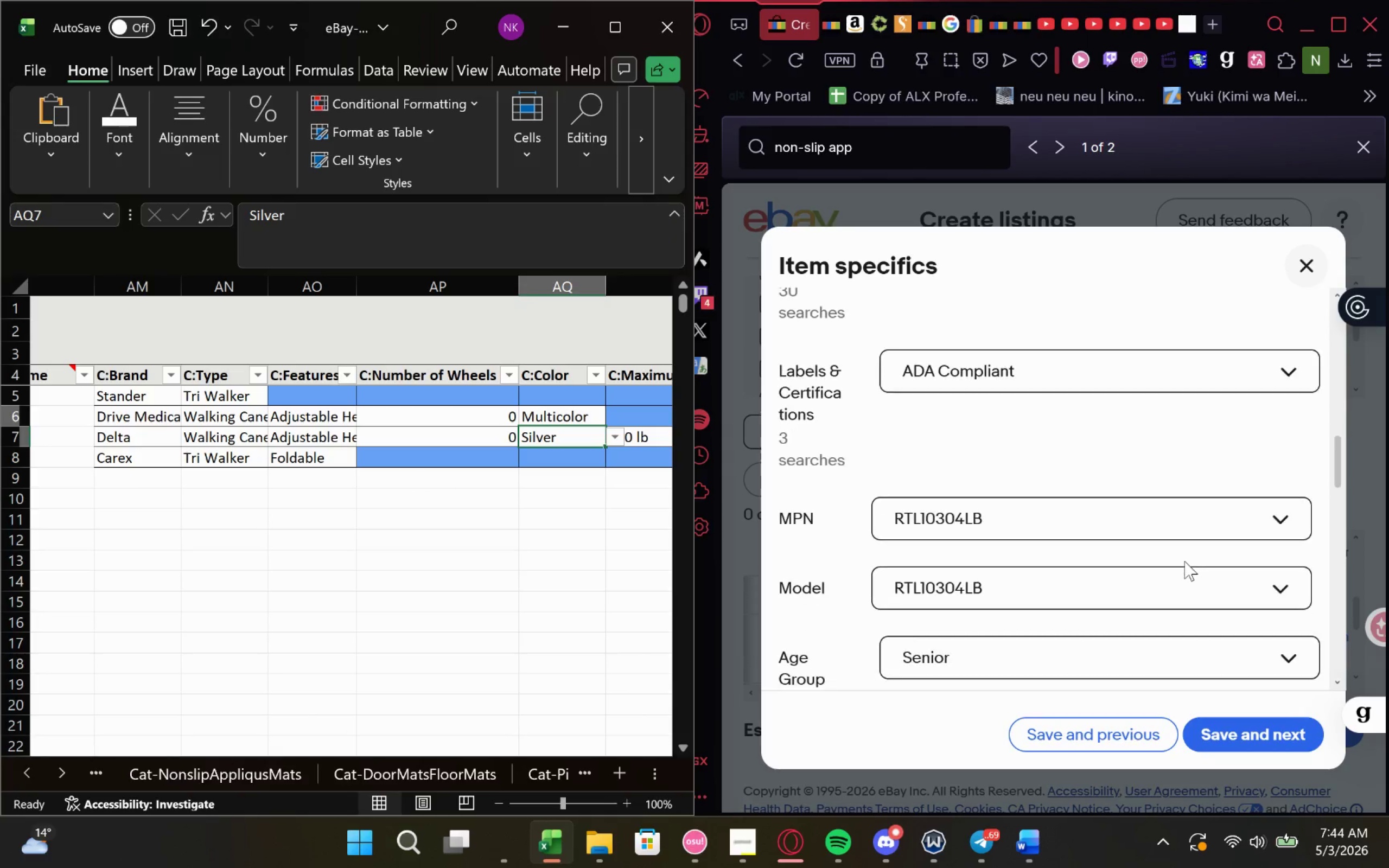 
left_click([1177, 571])
 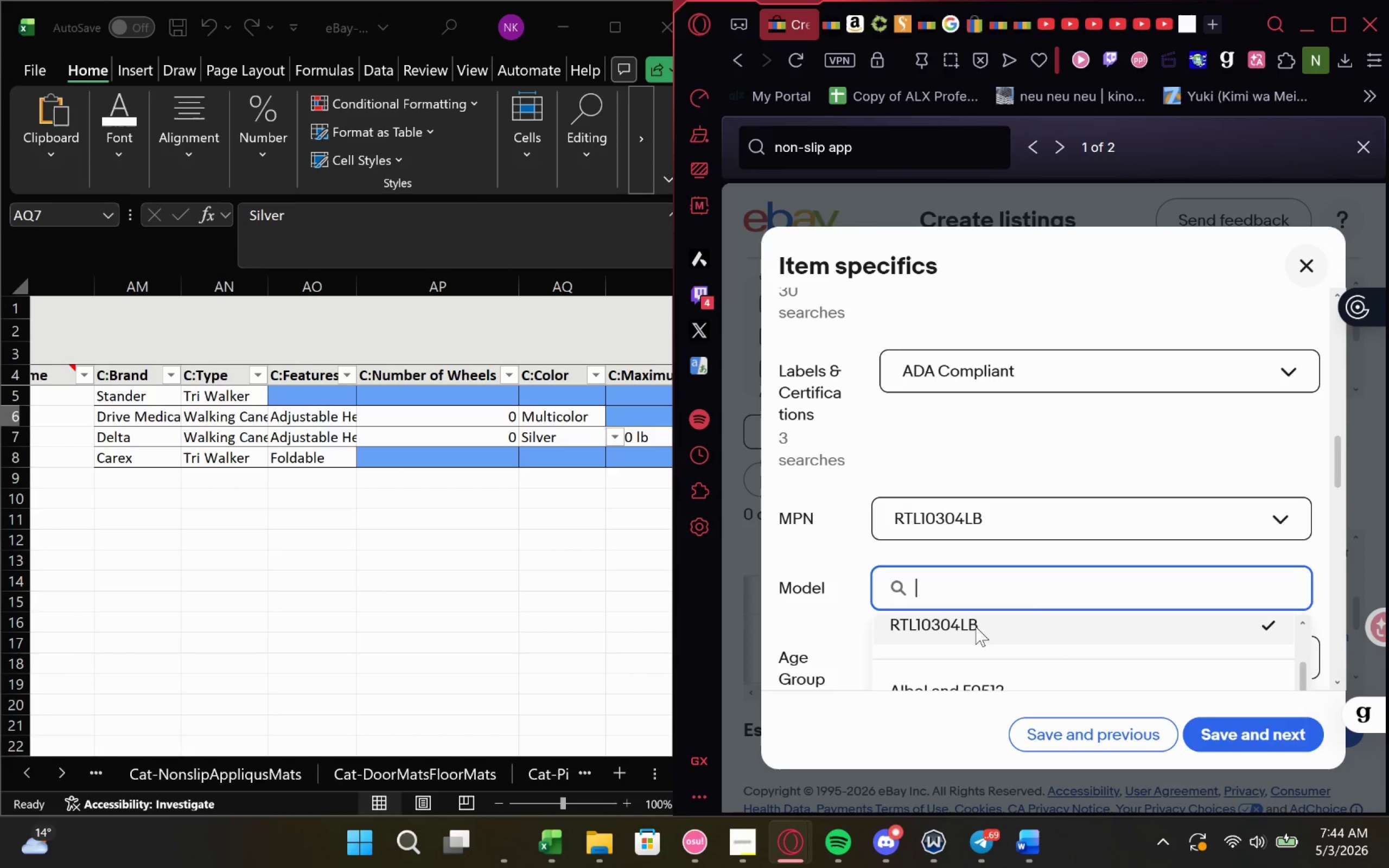 
left_click_drag(start_coordinate=[986, 626], to_coordinate=[889, 566])
 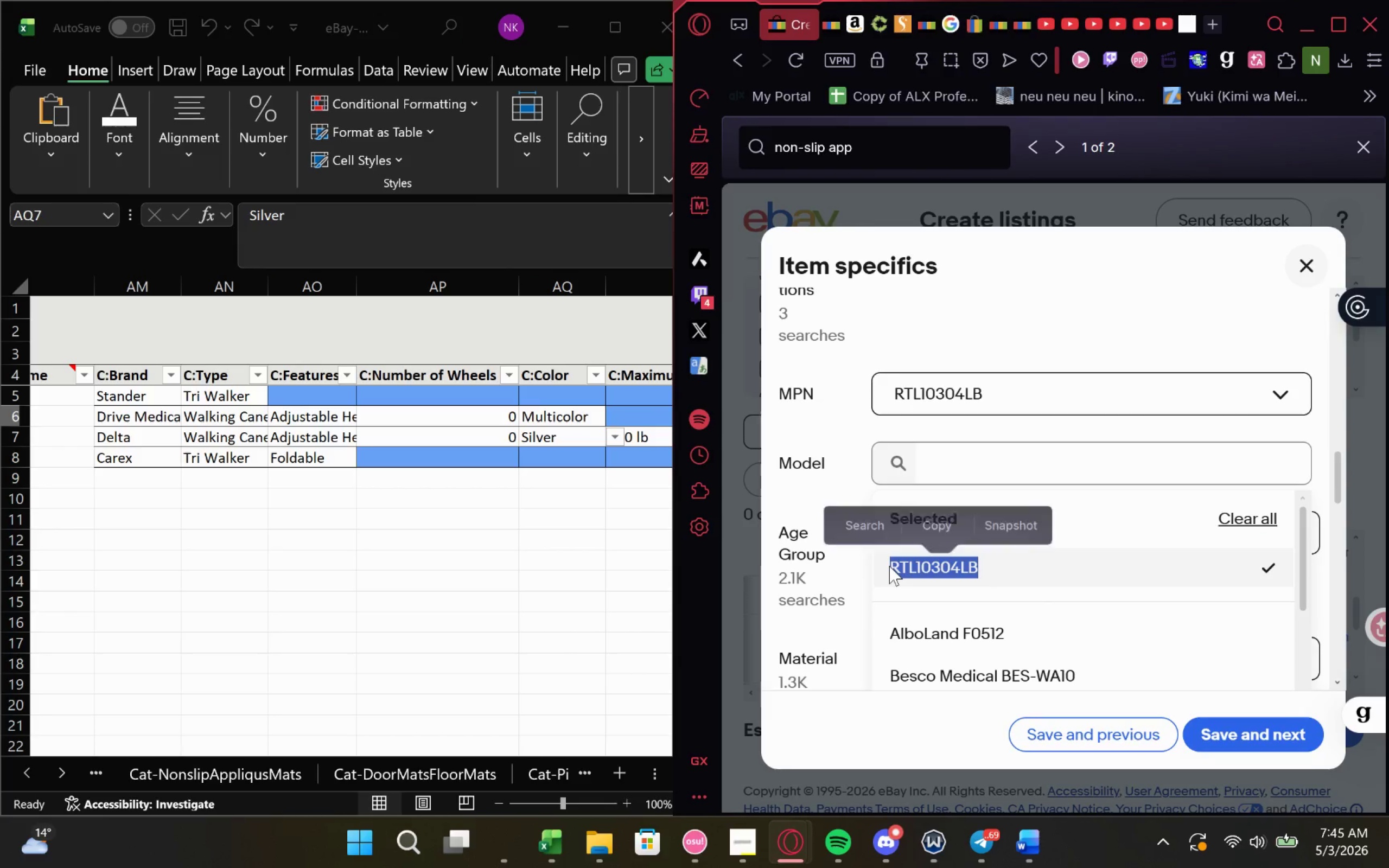 
key(Control+C)
 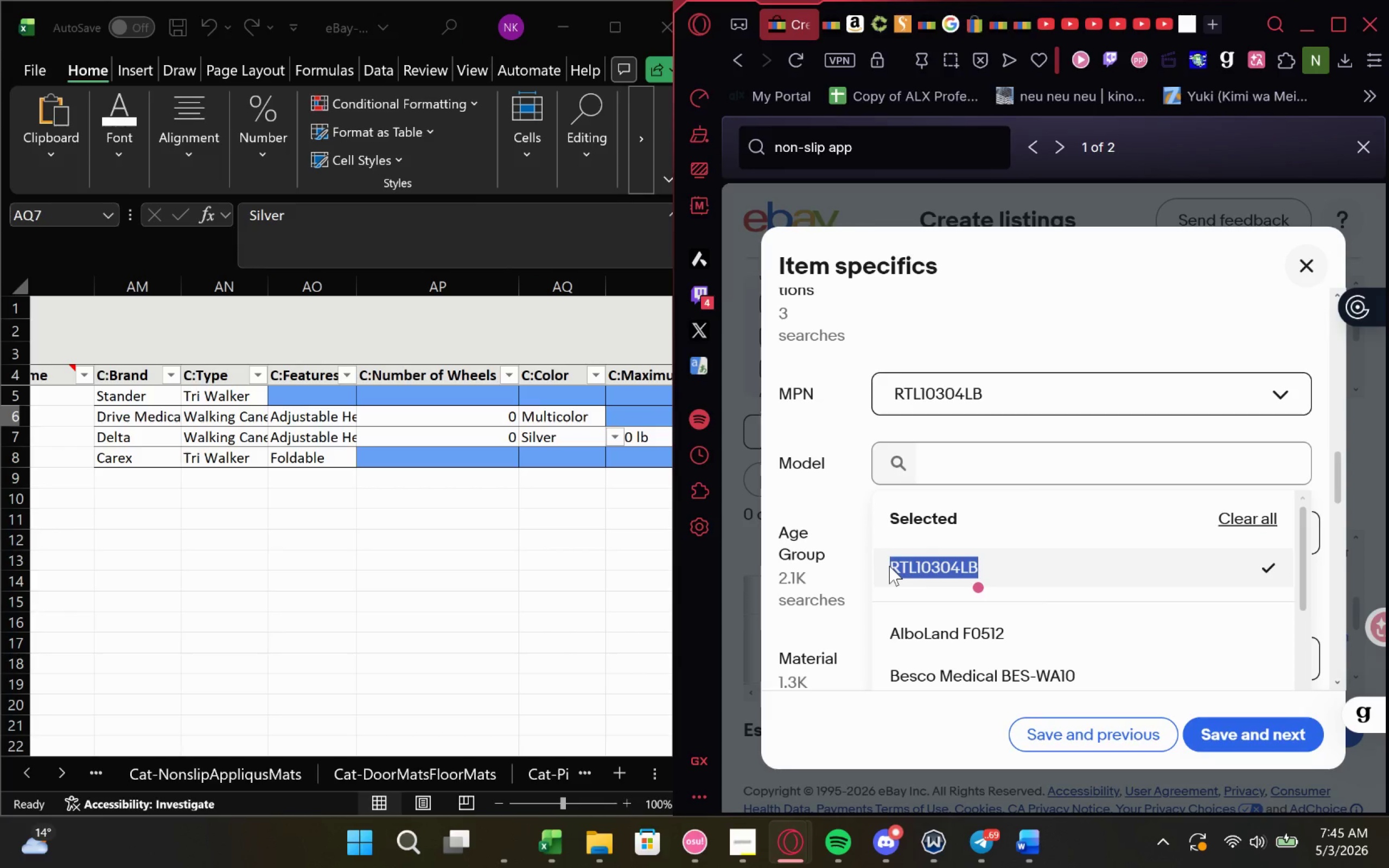 
key(Control+C)
 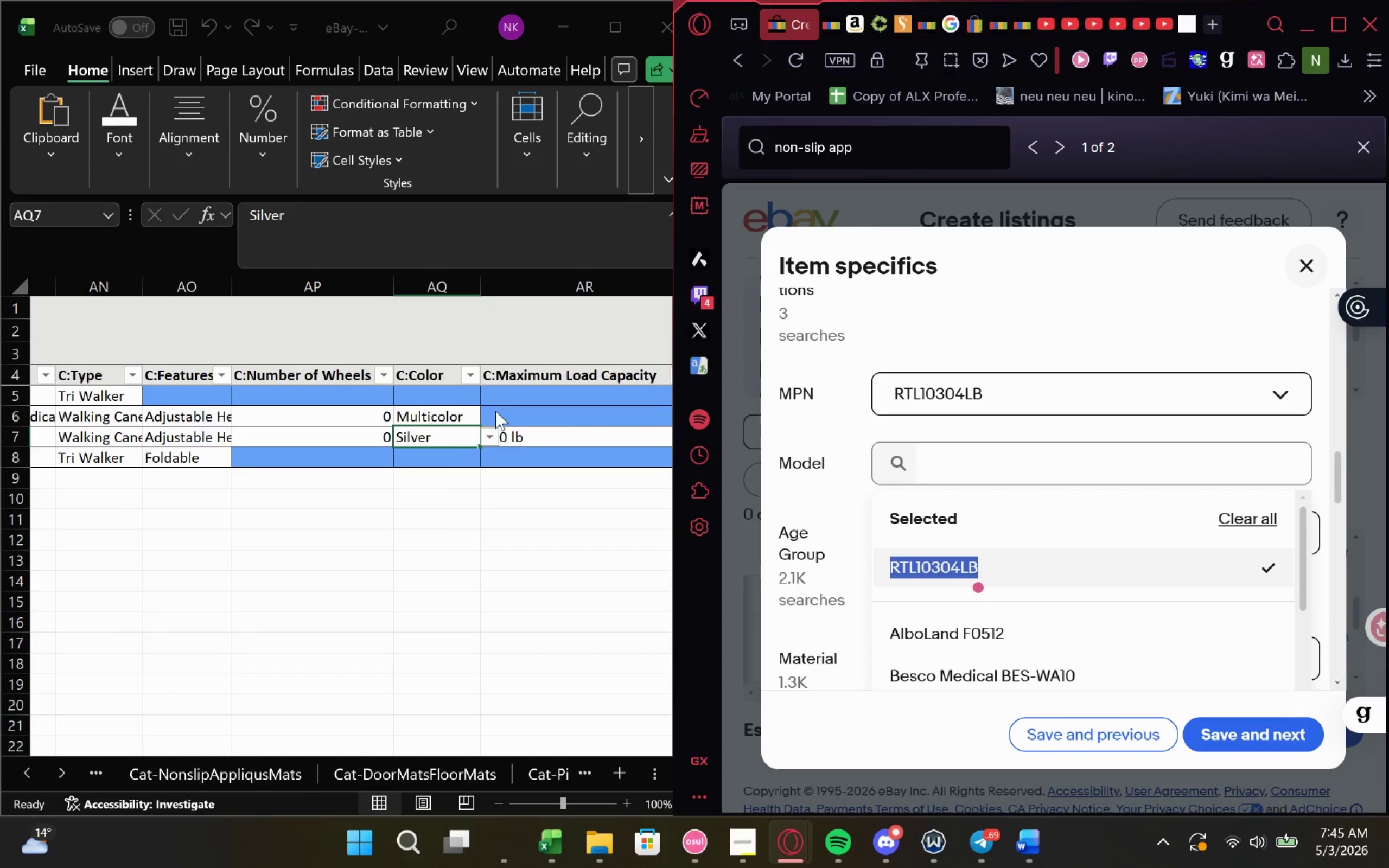 
wait(6.82)
 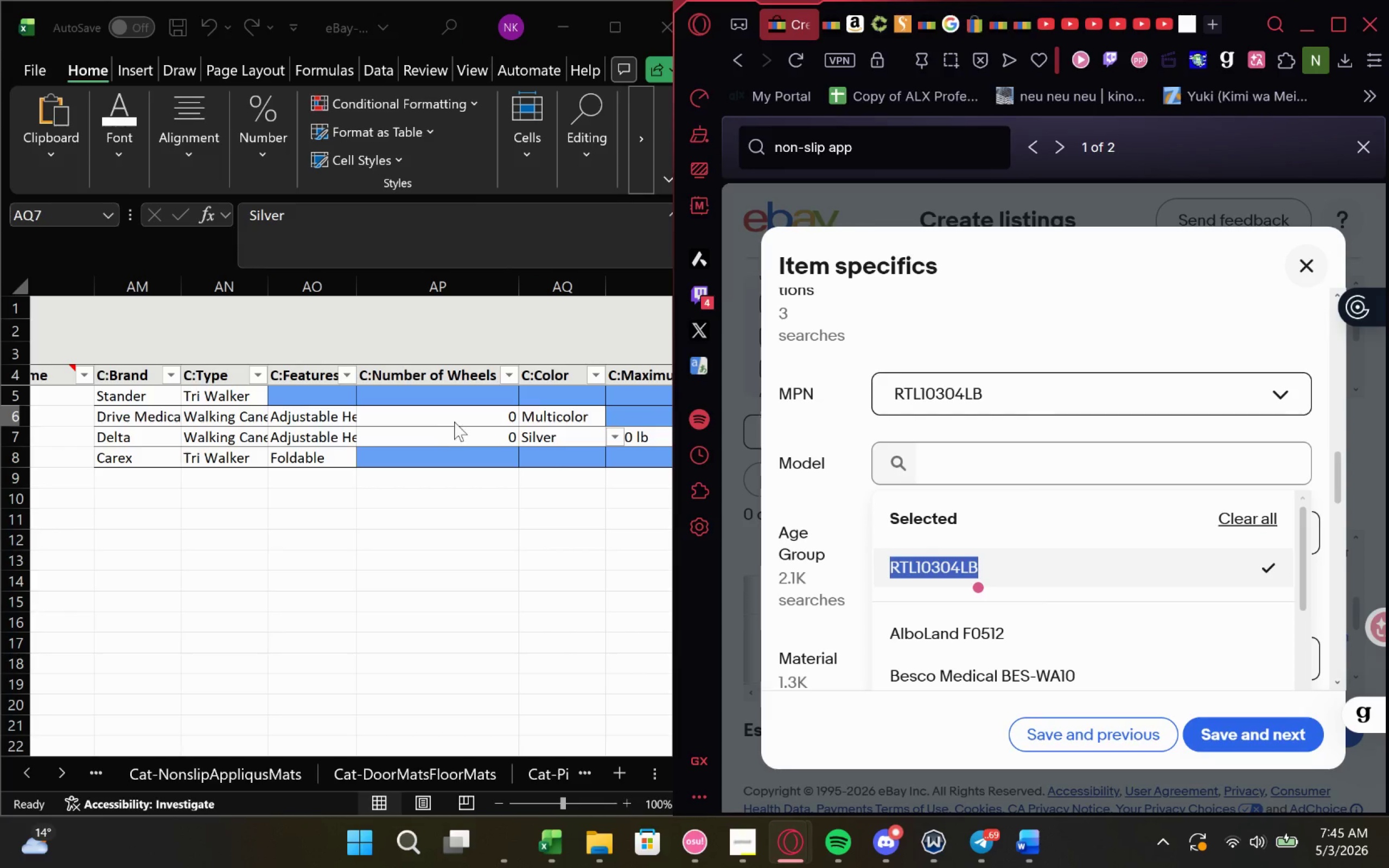 
double_click([489, 418])
 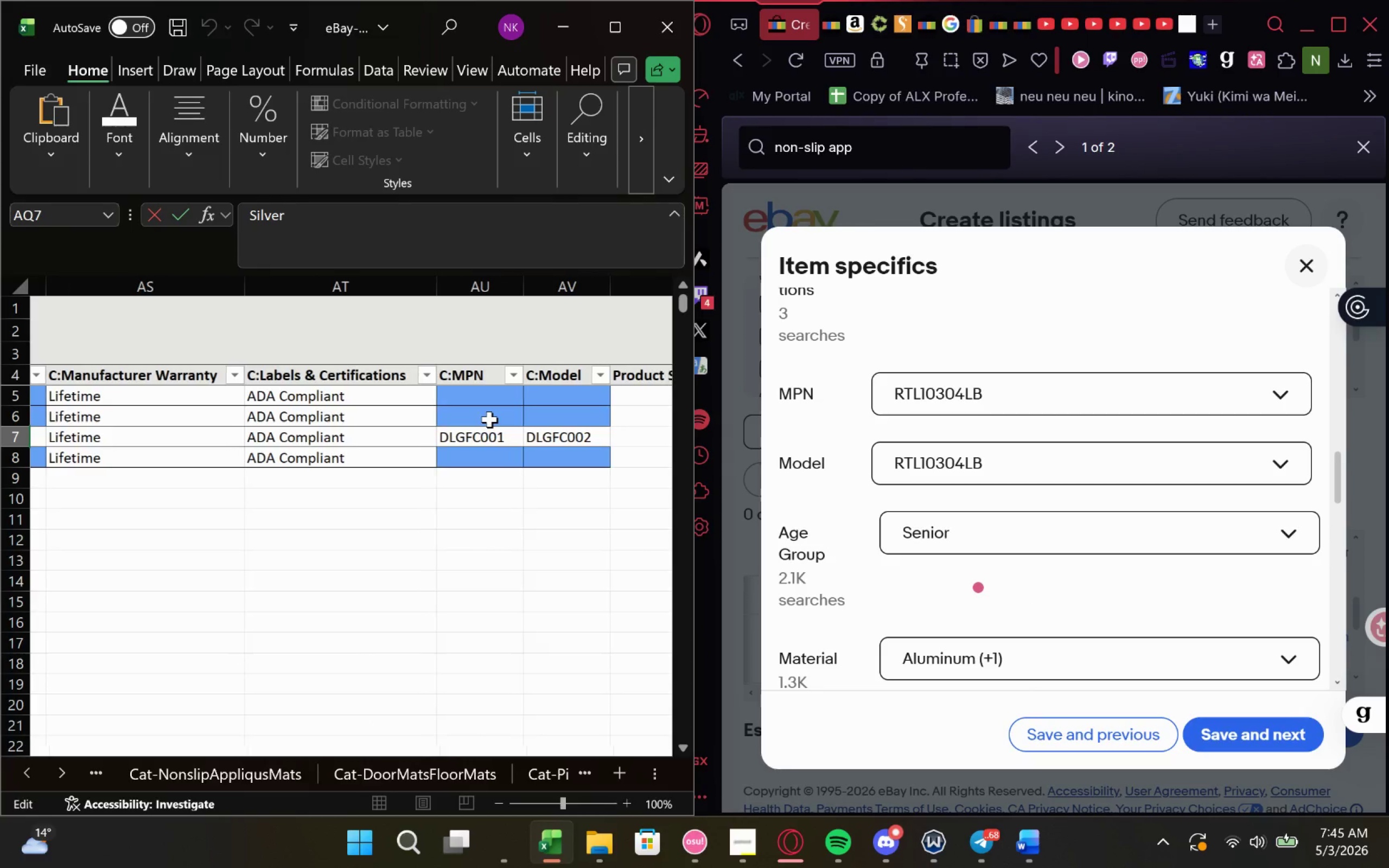 
double_click([489, 419])
 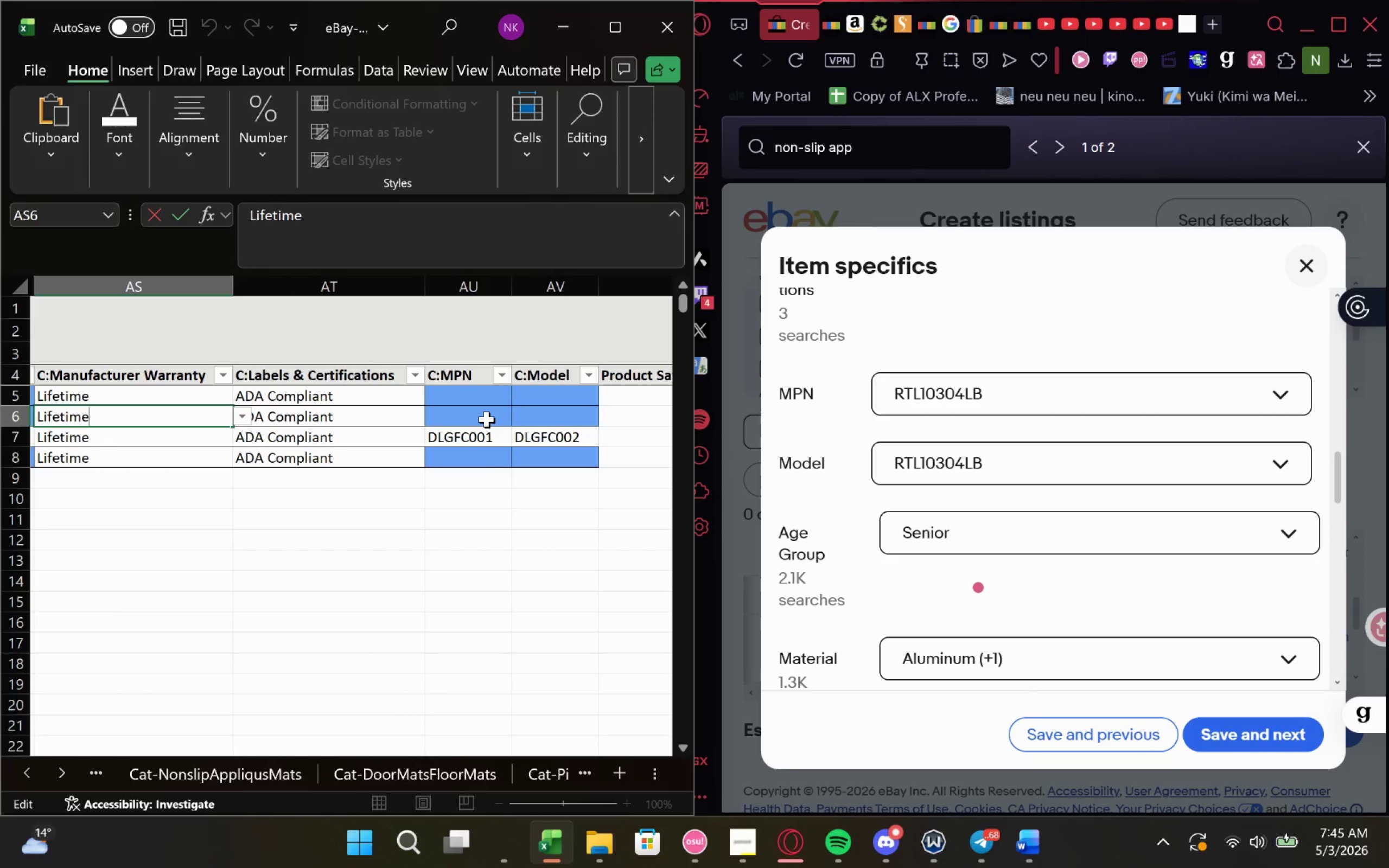 
left_click([487, 419])
 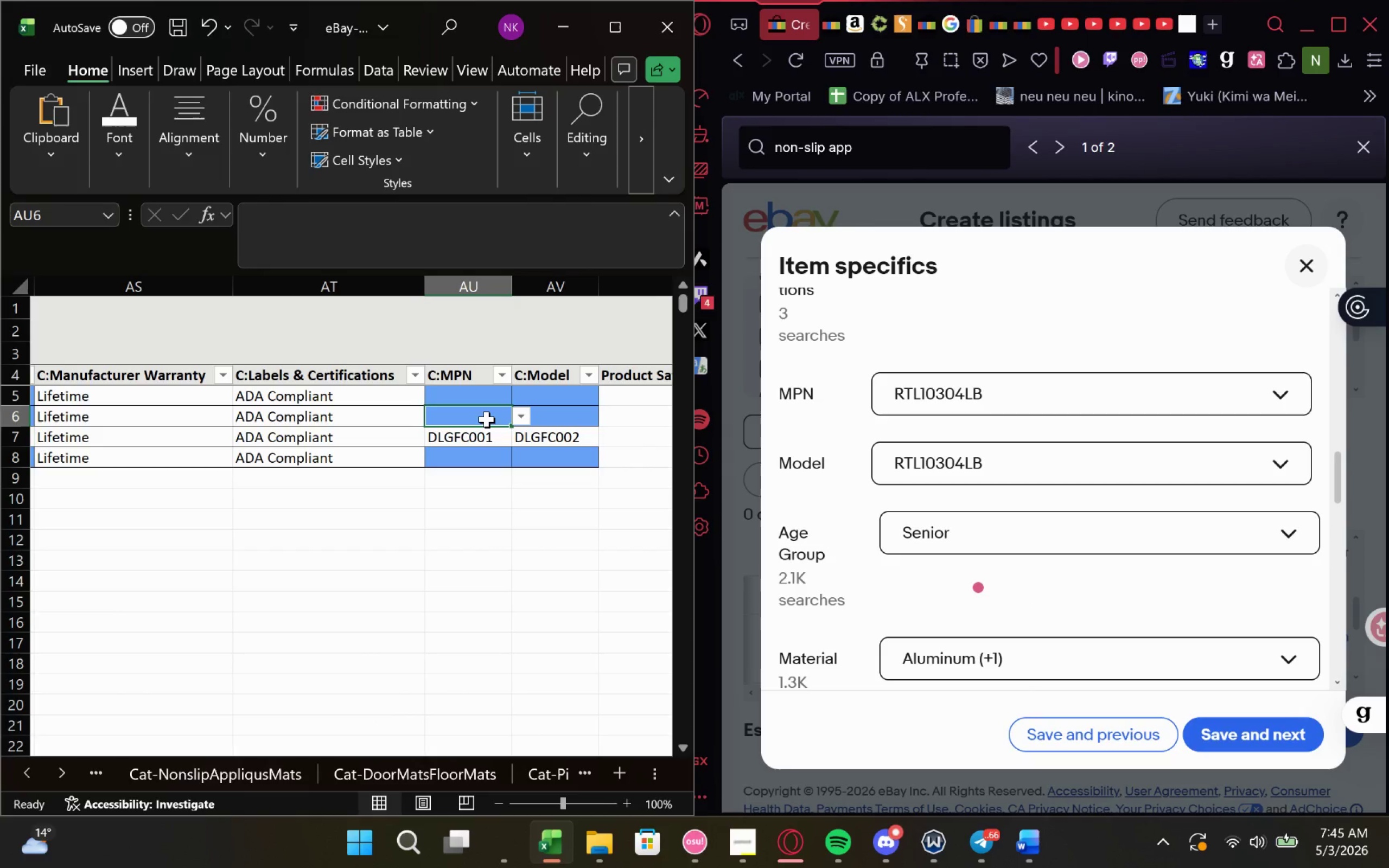 
double_click([487, 419])
 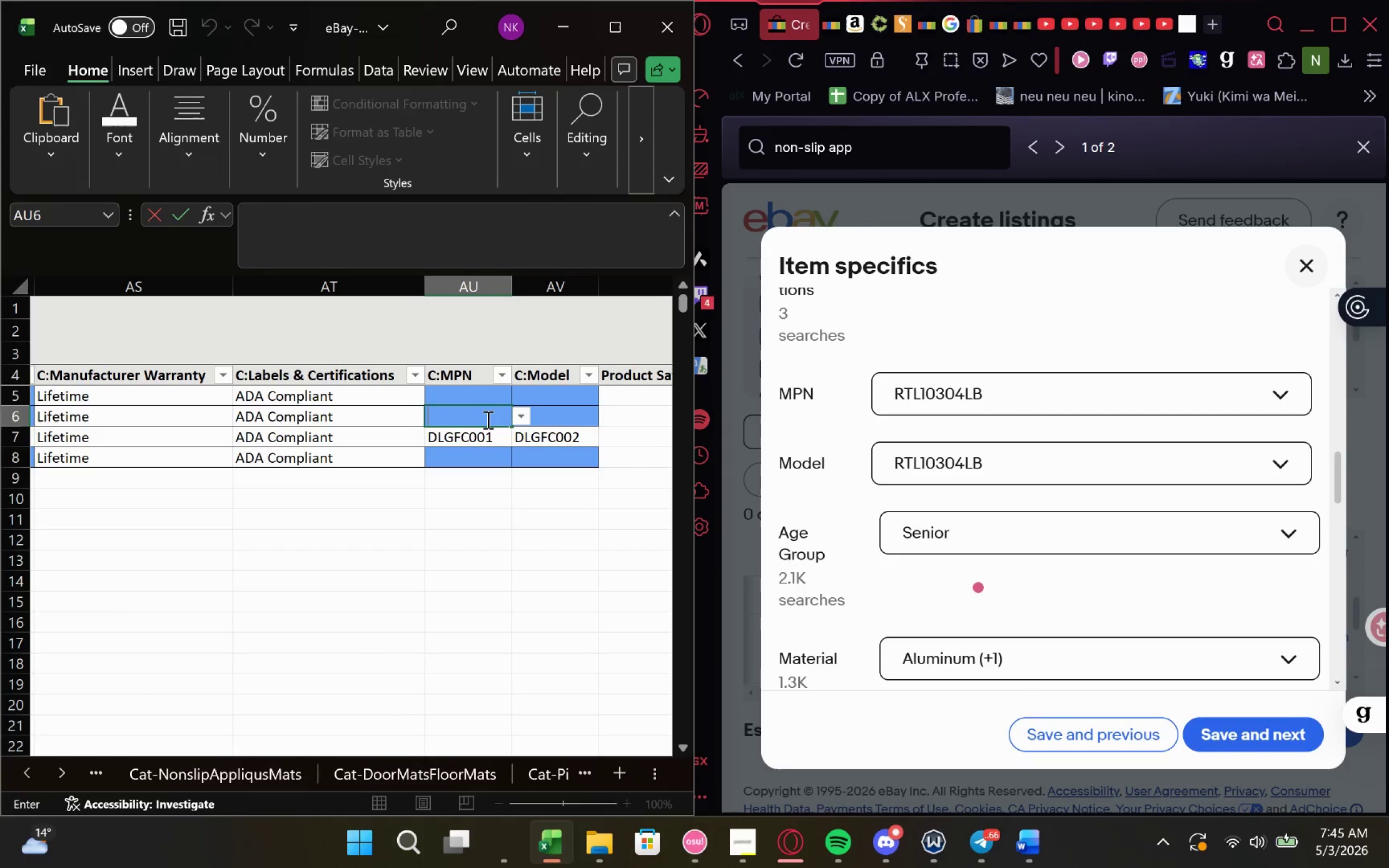 
key(Control+V)
 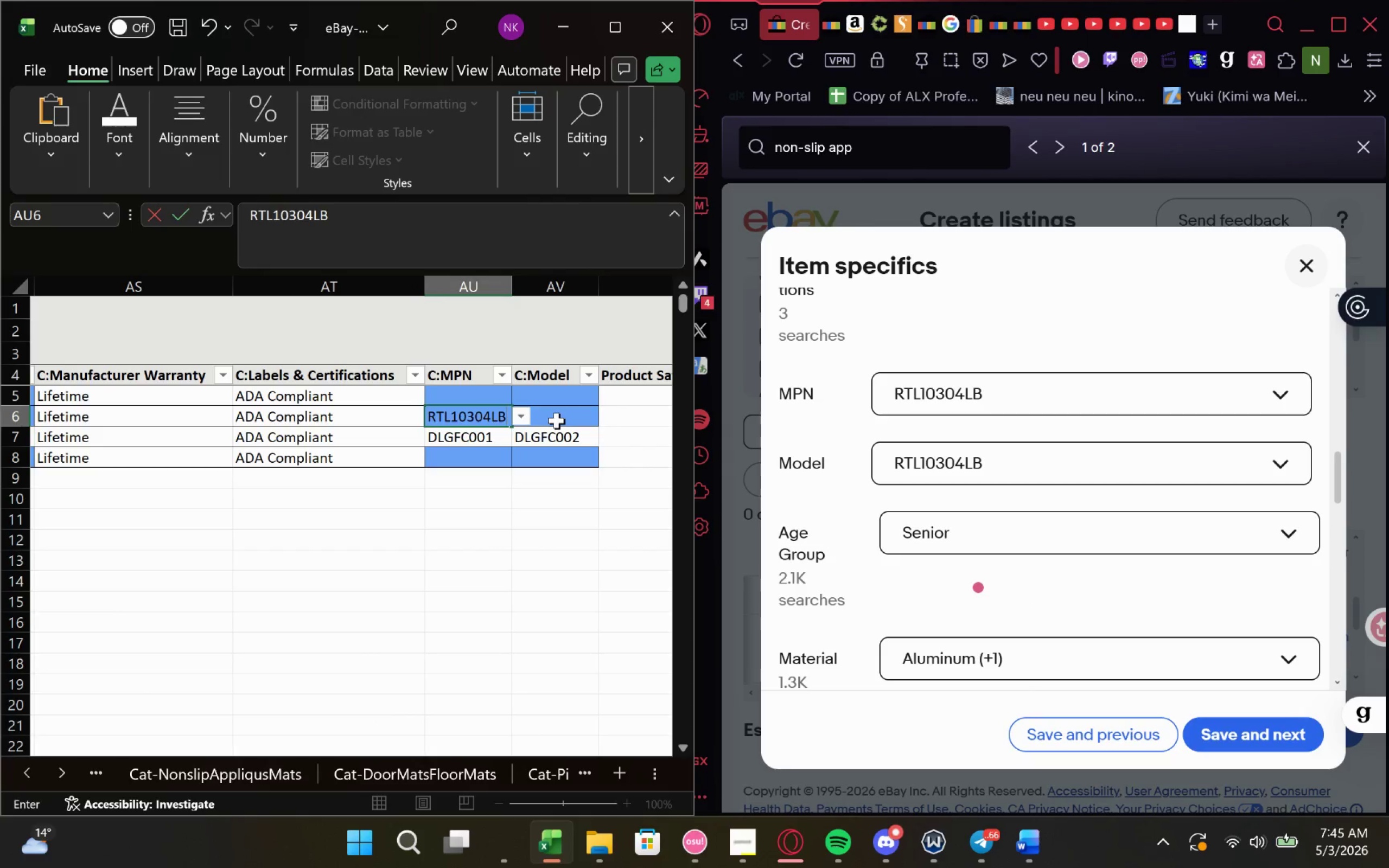 
double_click([557, 420])
 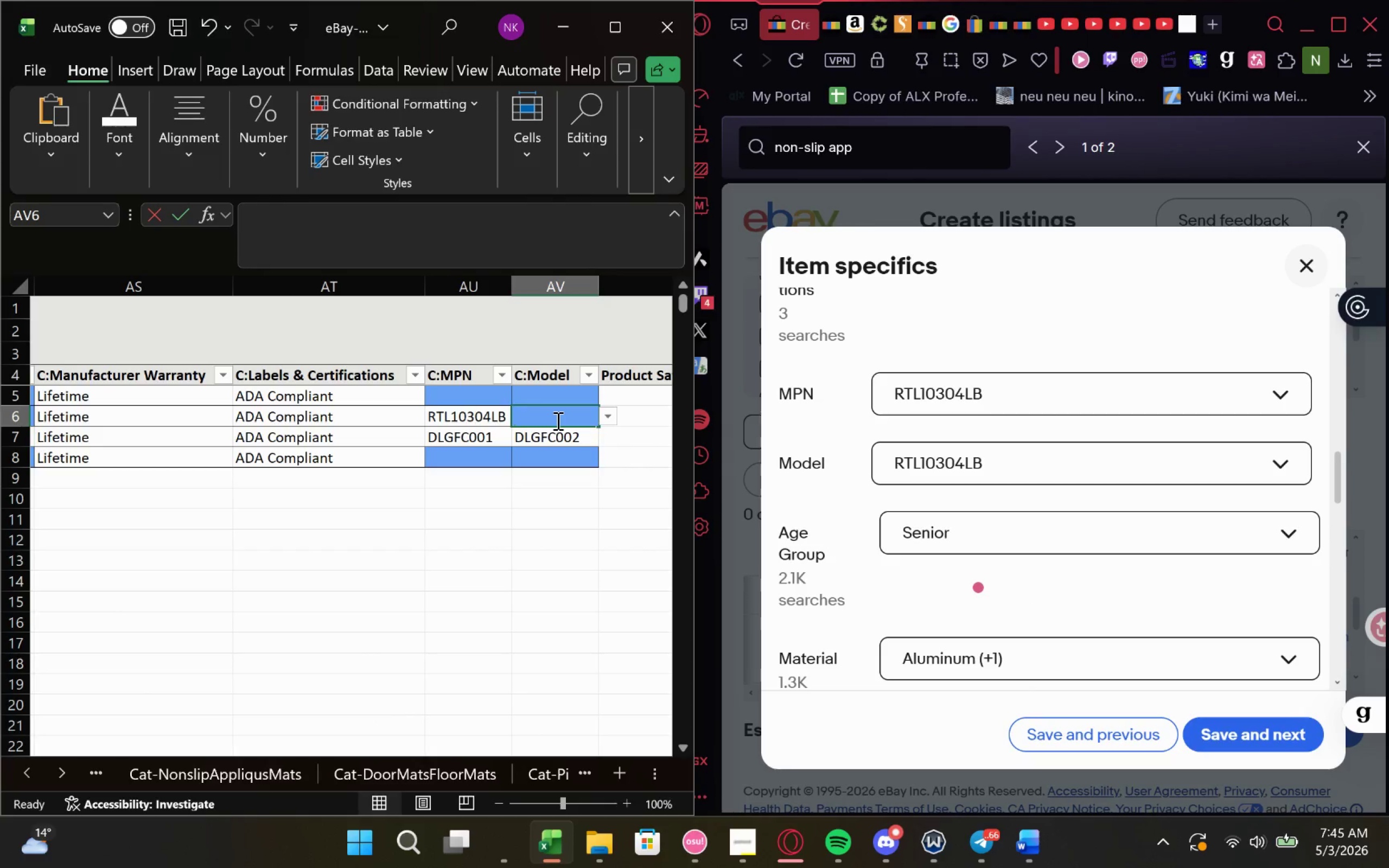 
triple_click([557, 420])
 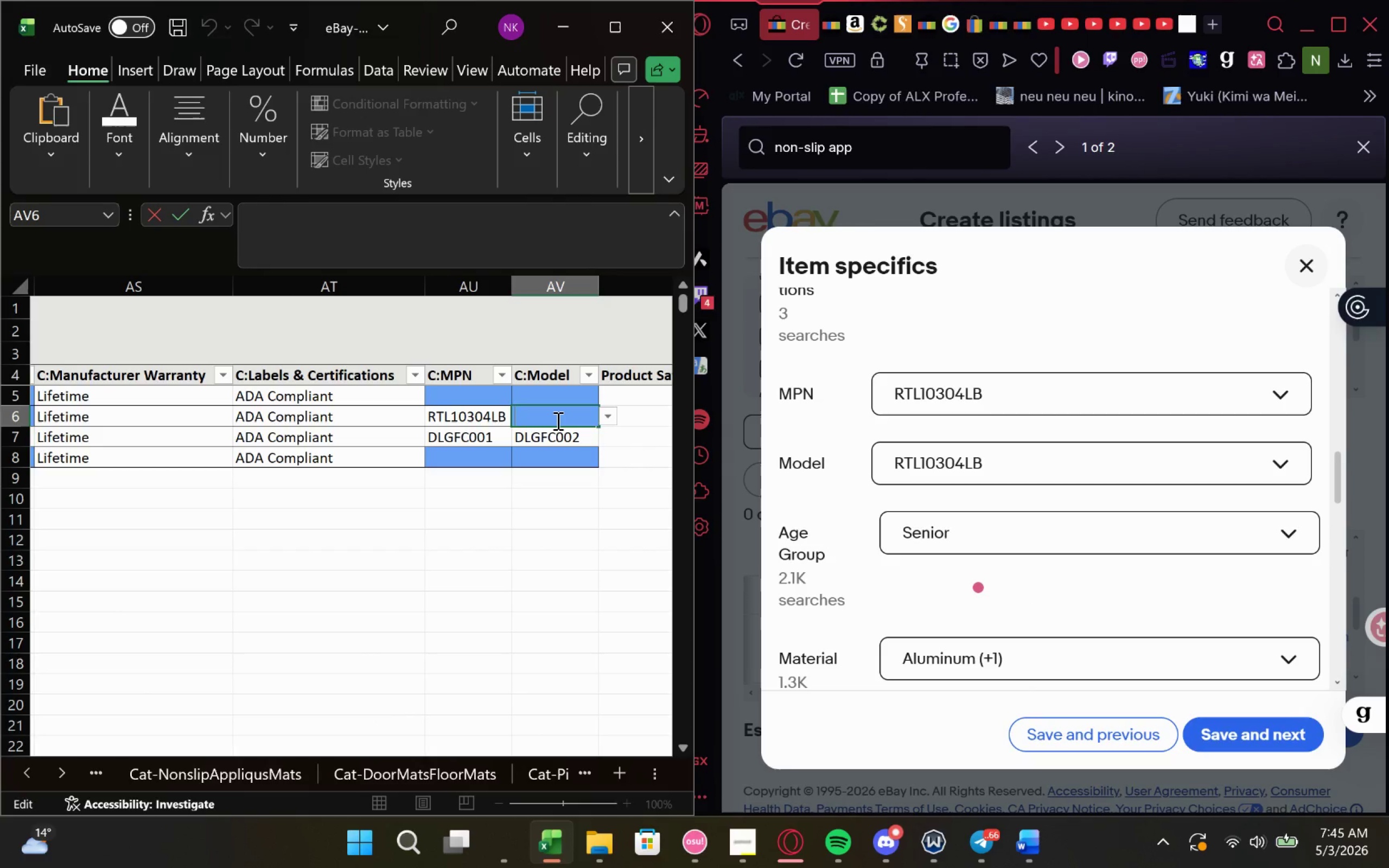 
key(Control+V)
 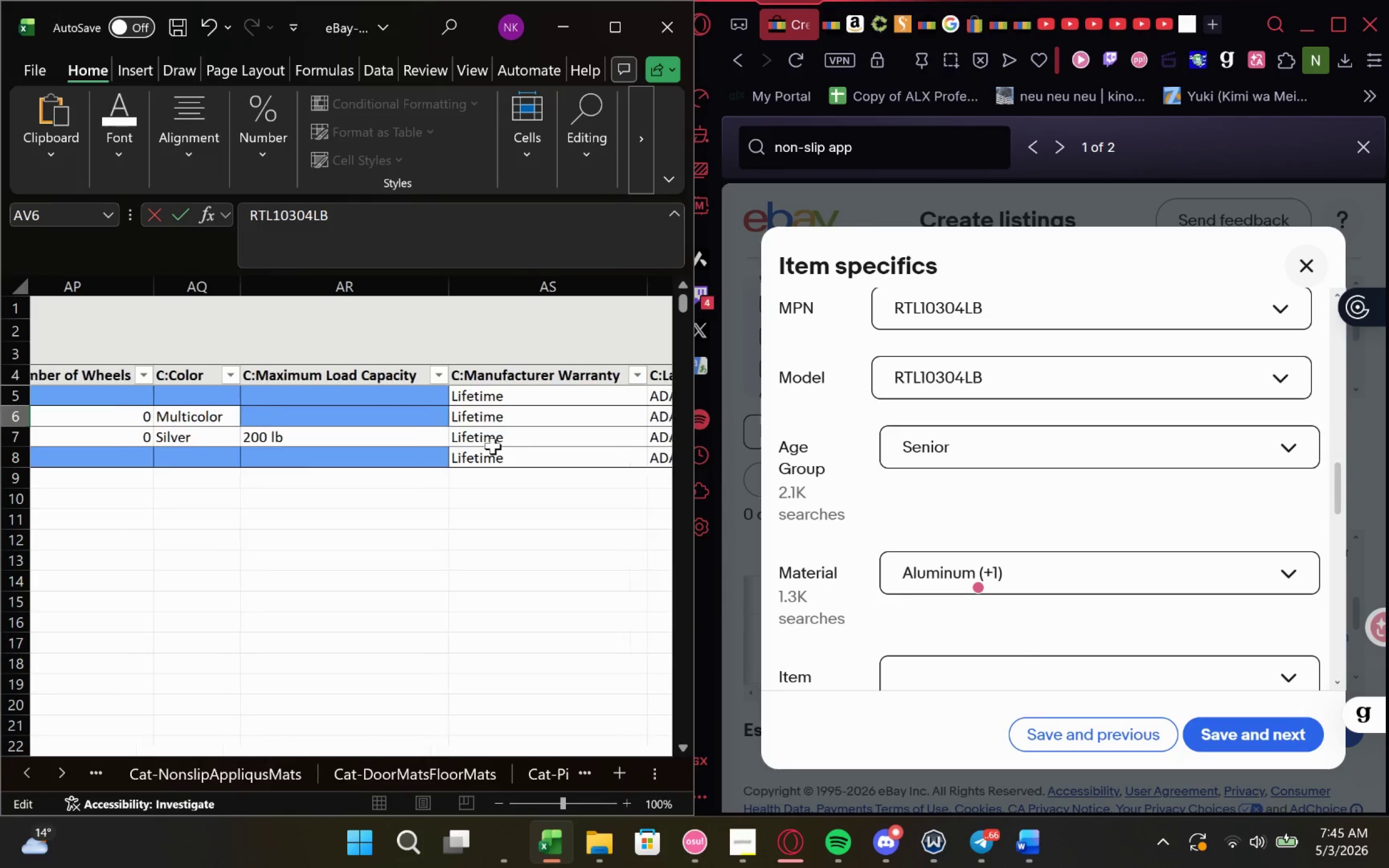 
wait(9.19)
 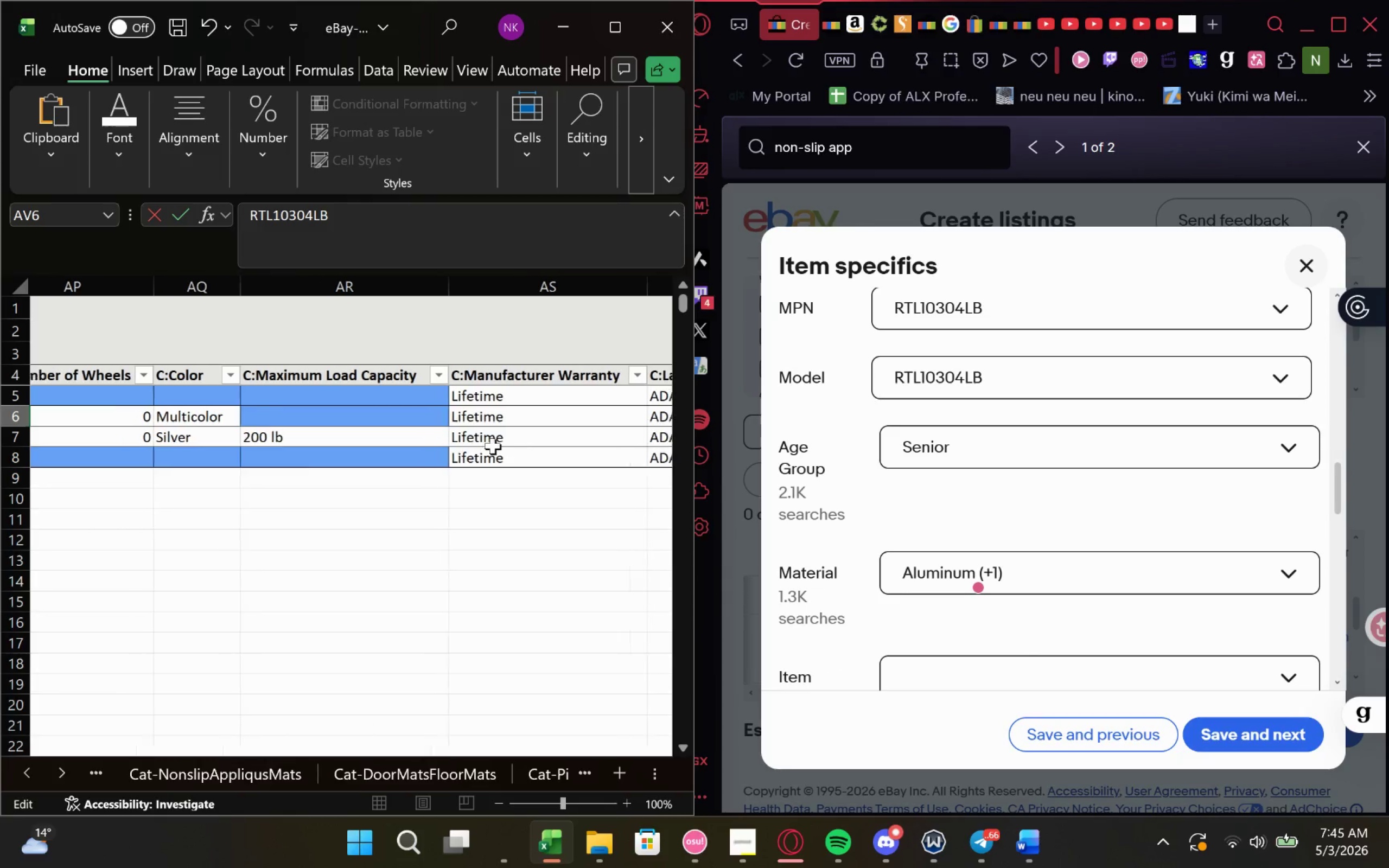 
left_click([393, 416])
 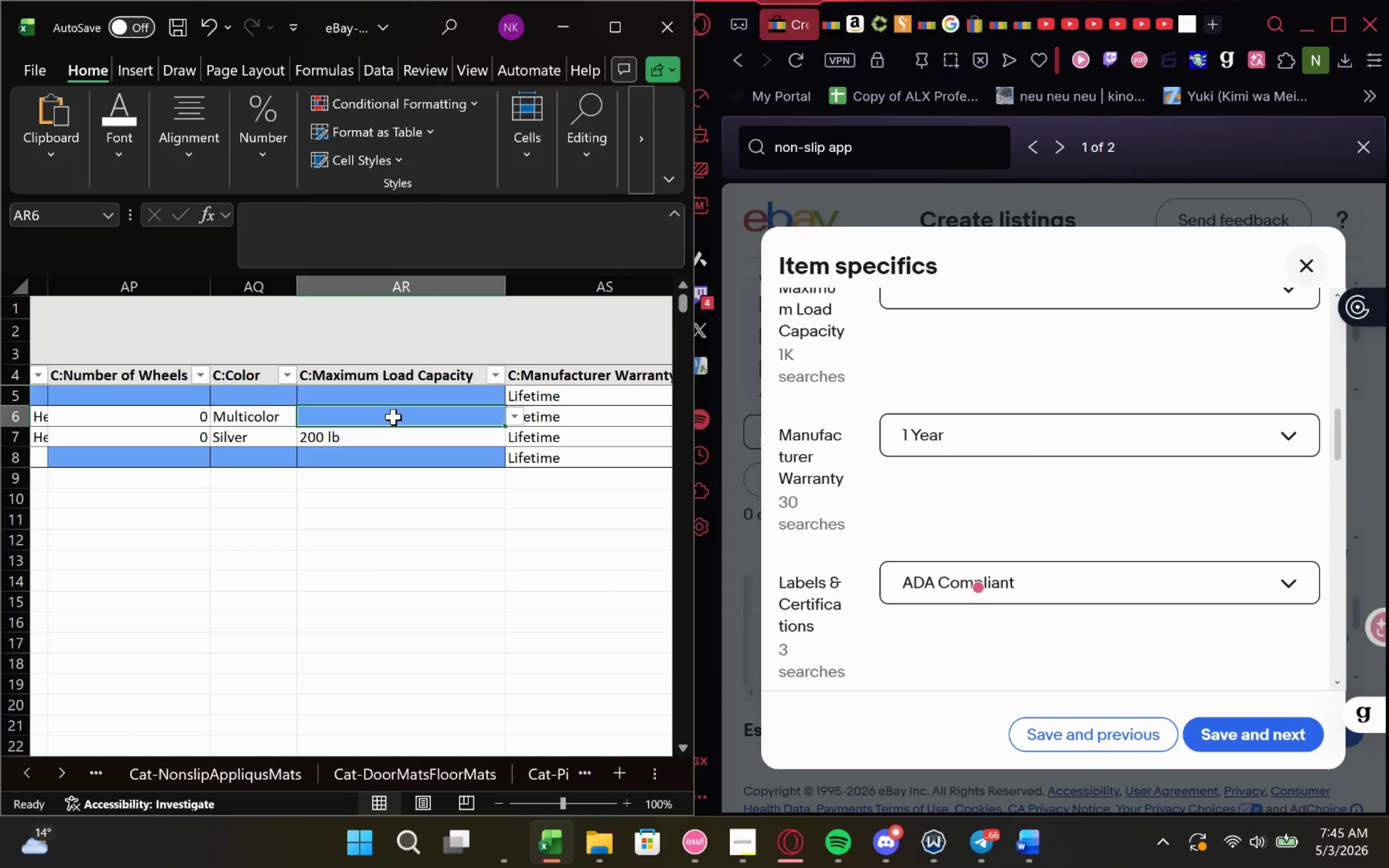 
double_click([393, 417])
 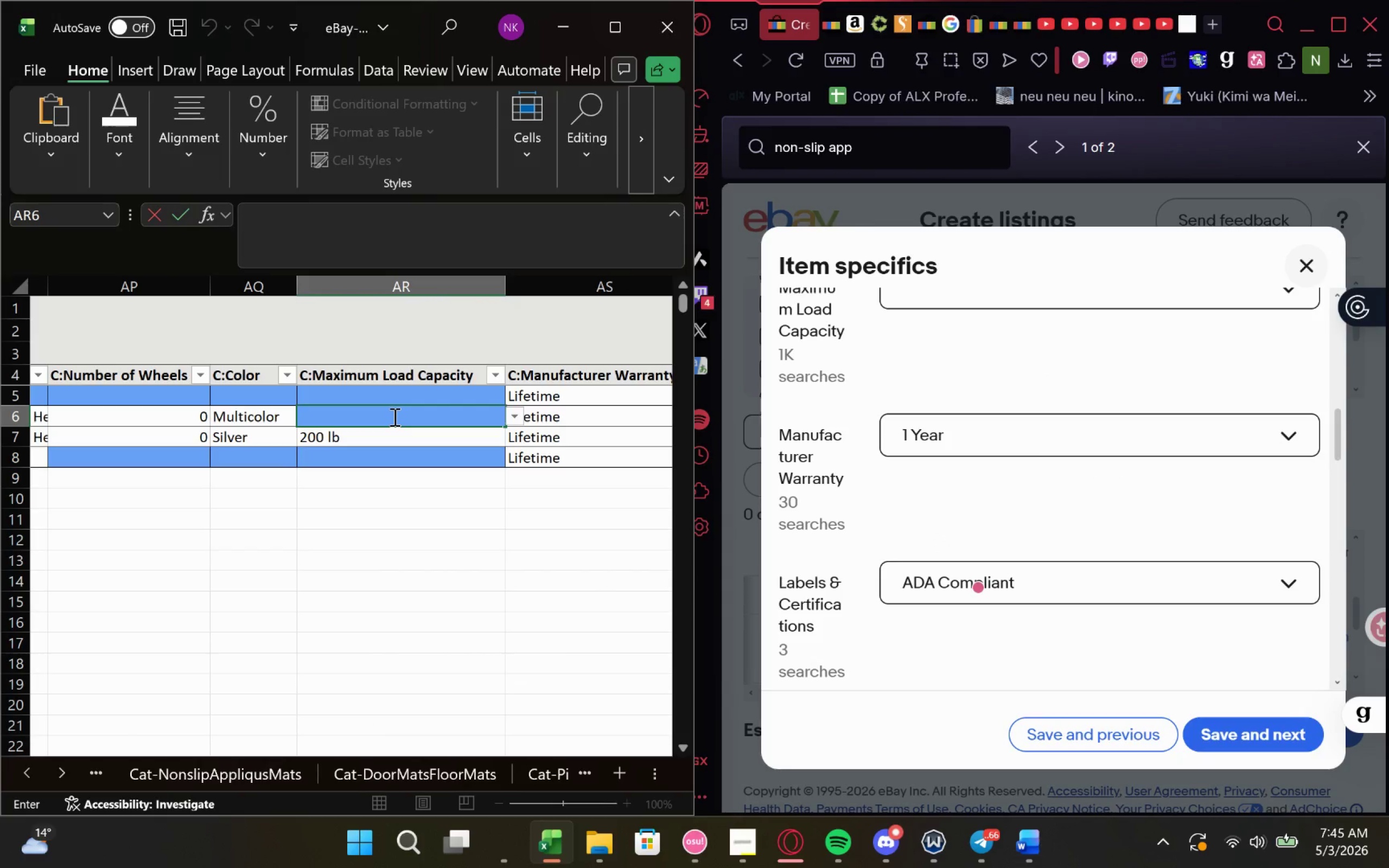 
type(200)
 